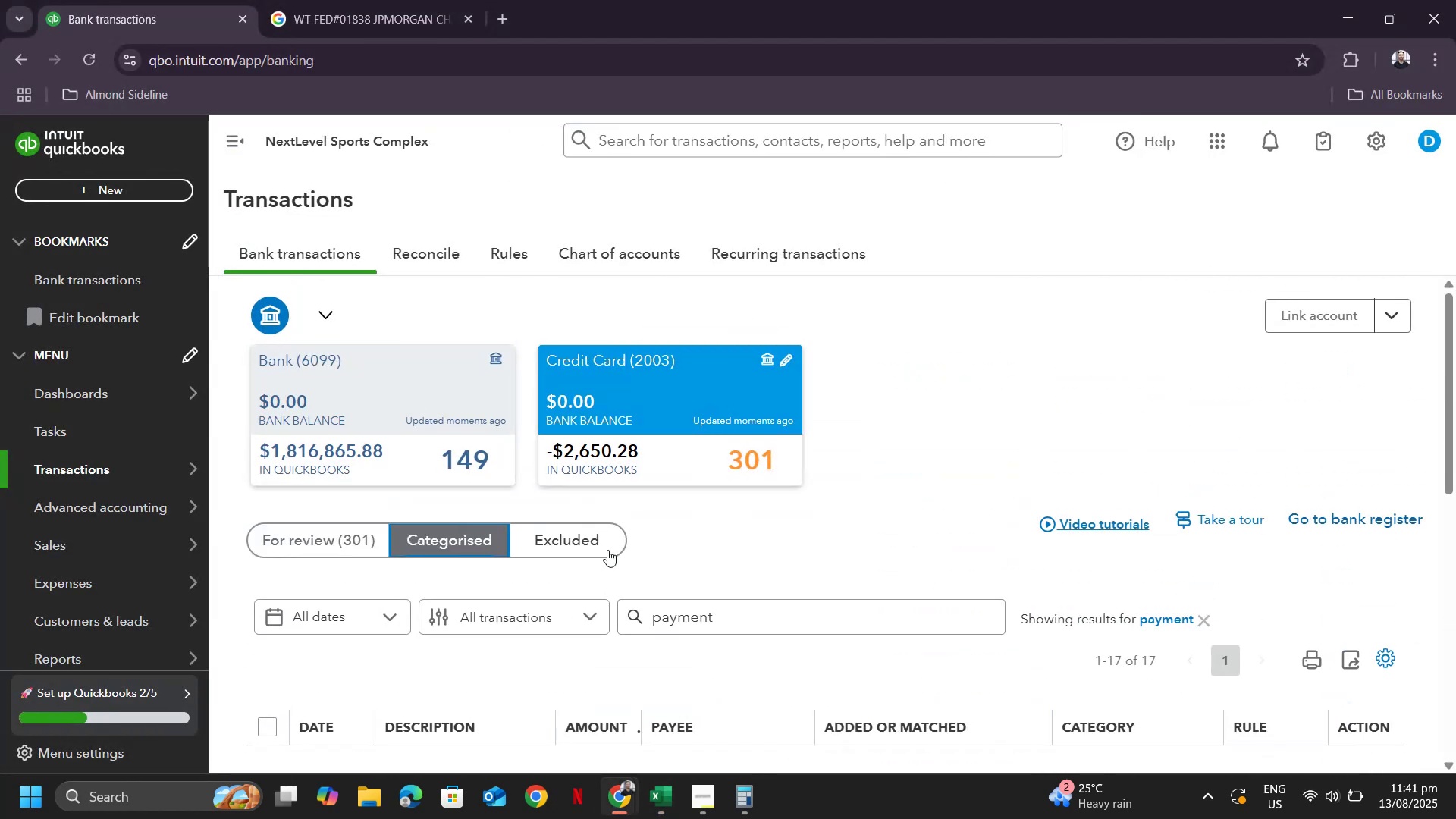 
scroll: coordinate [1054, 635], scroll_direction: down, amount: 5.0
 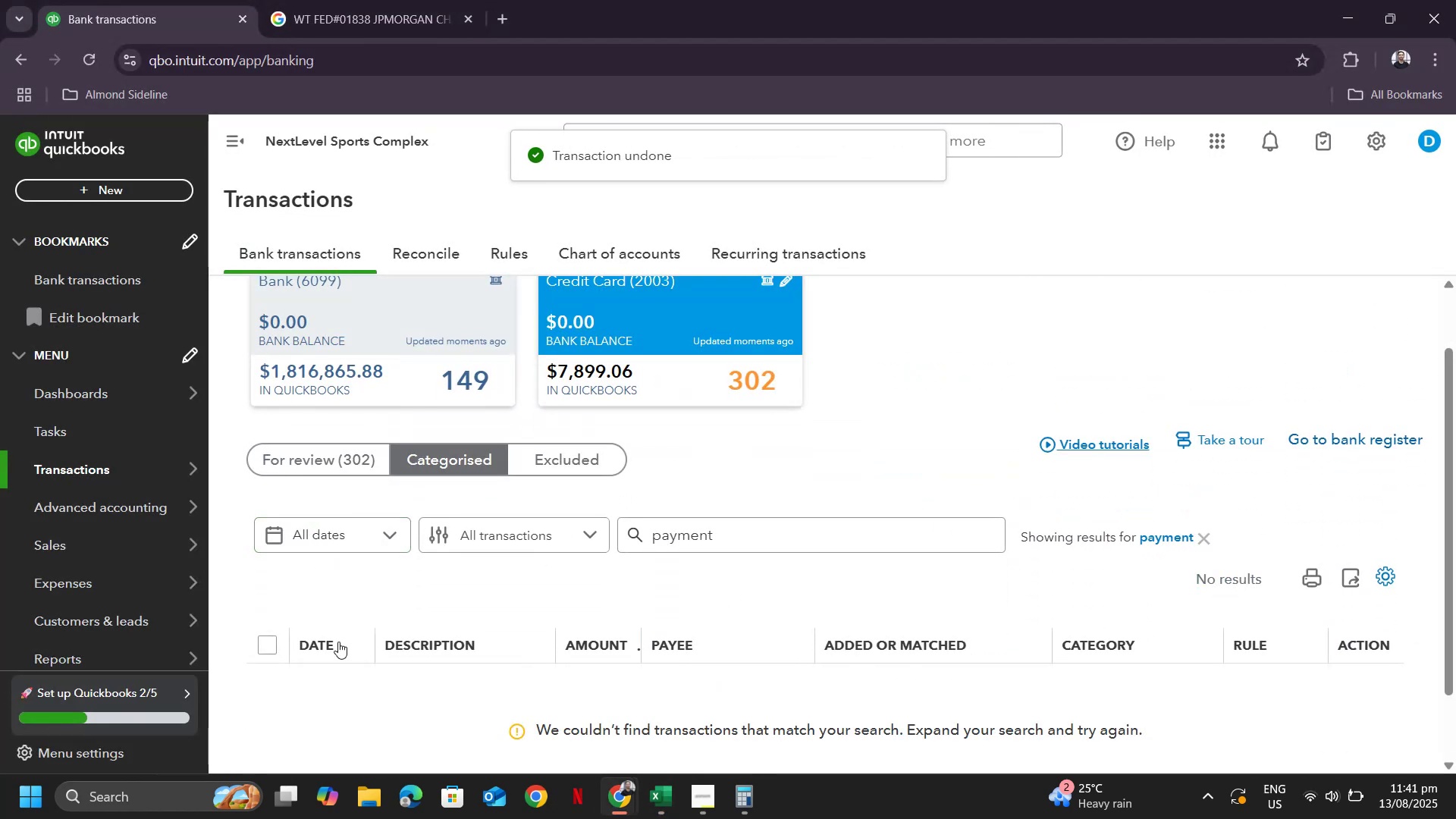 
left_click([312, 460])
 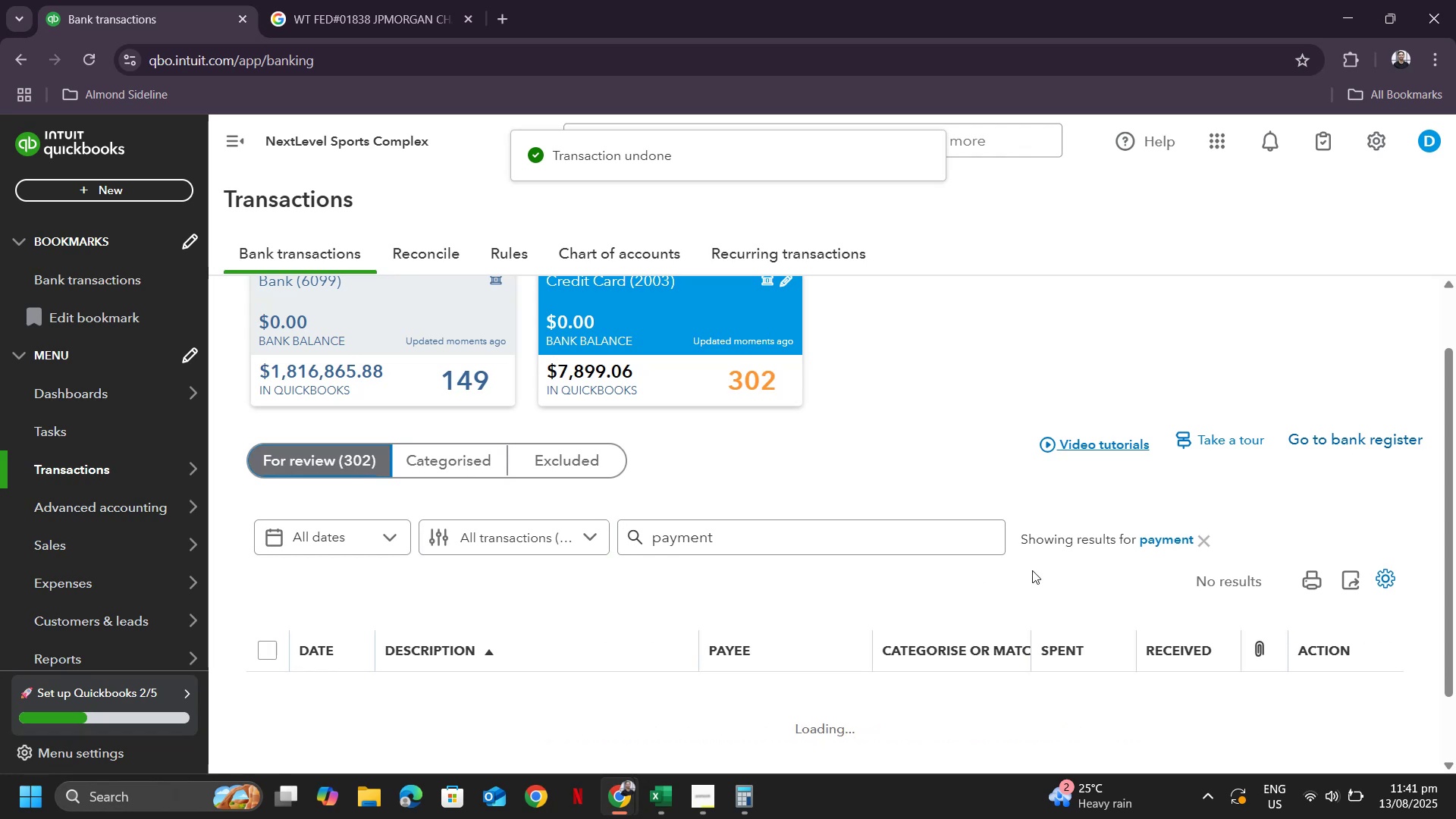 
scroll: coordinate [1039, 507], scroll_direction: down, amount: 13.0
 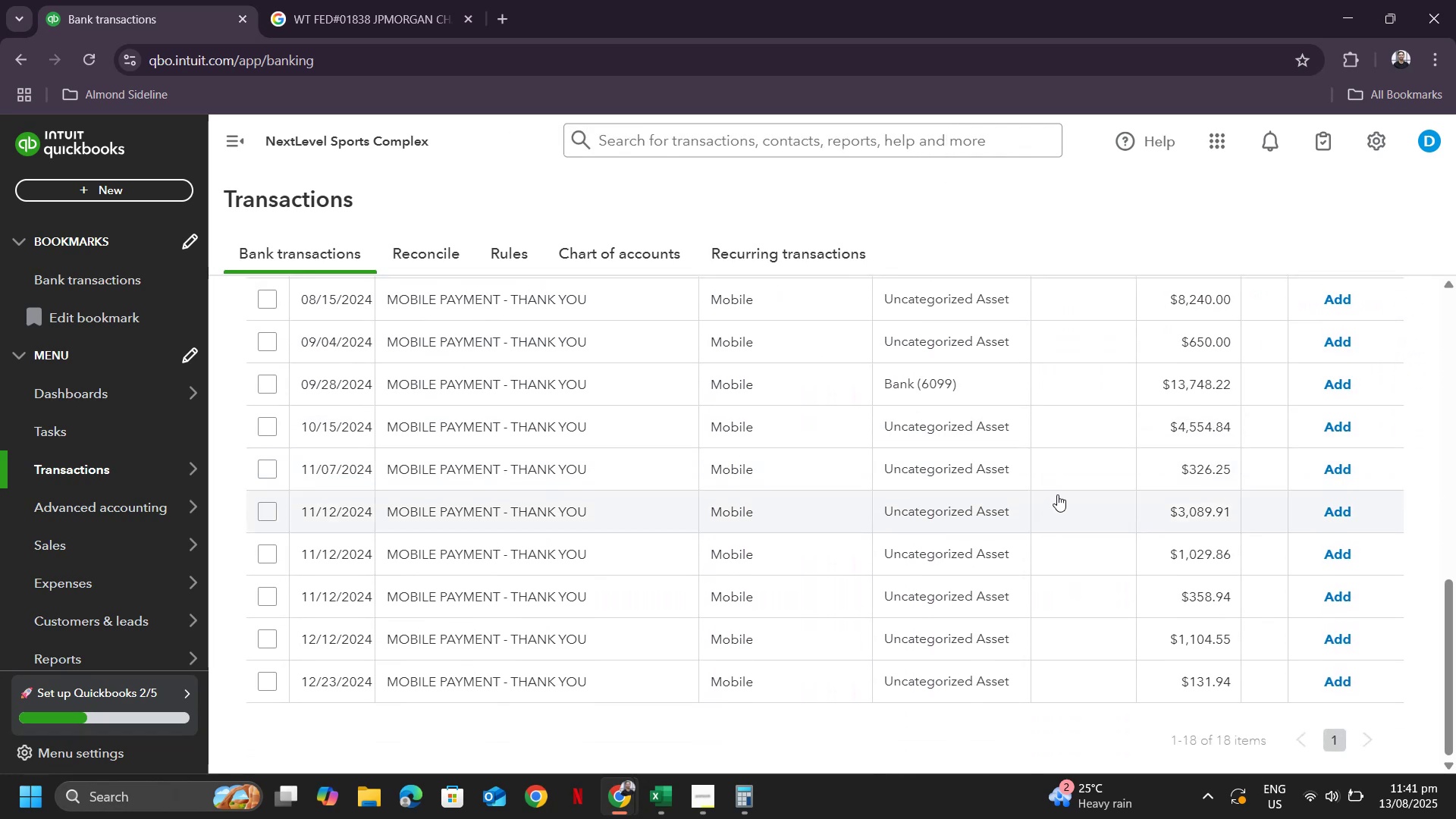 
scroll: coordinate [1057, 494], scroll_direction: up, amount: 4.0
 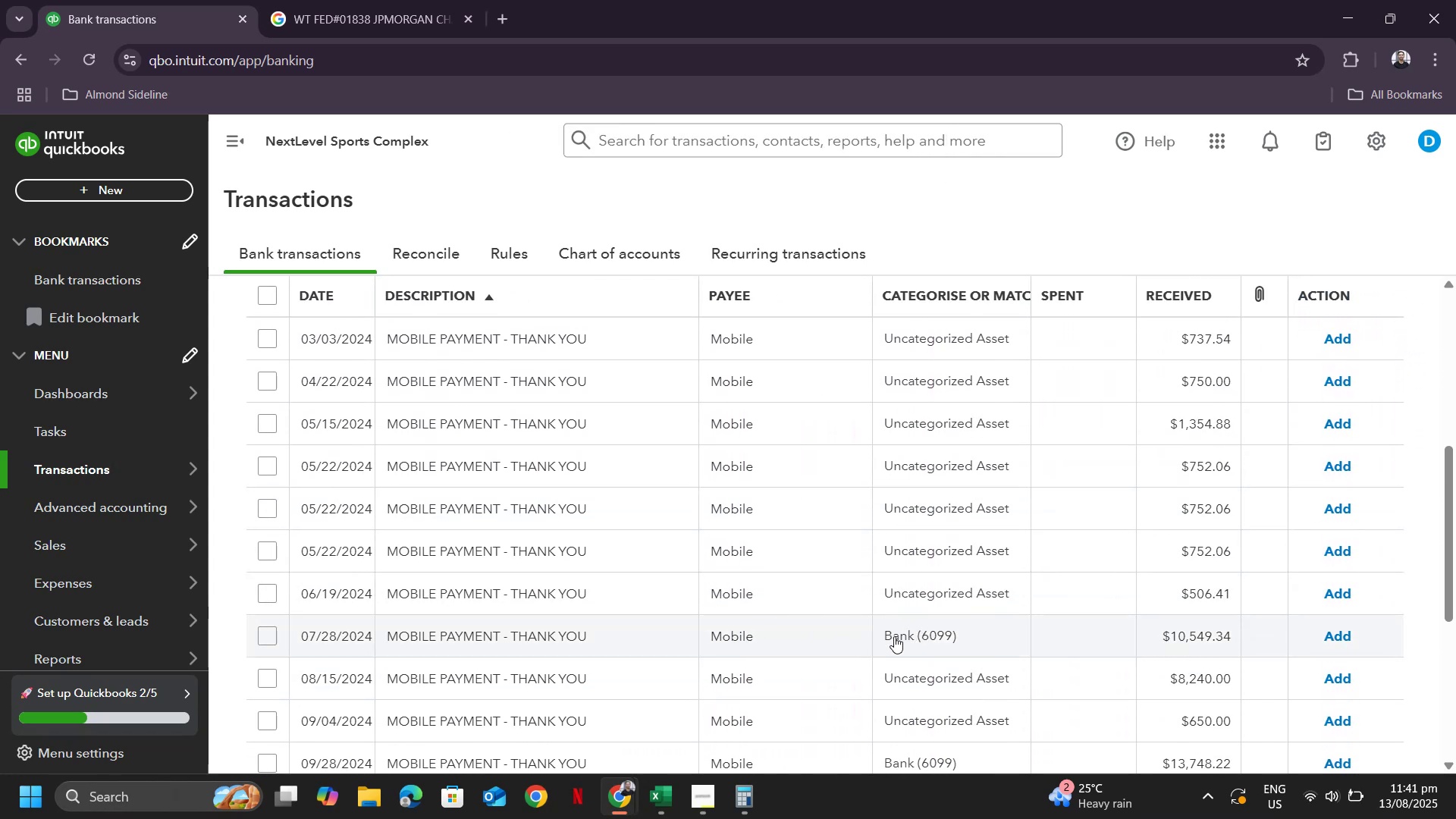 
wait(6.19)
 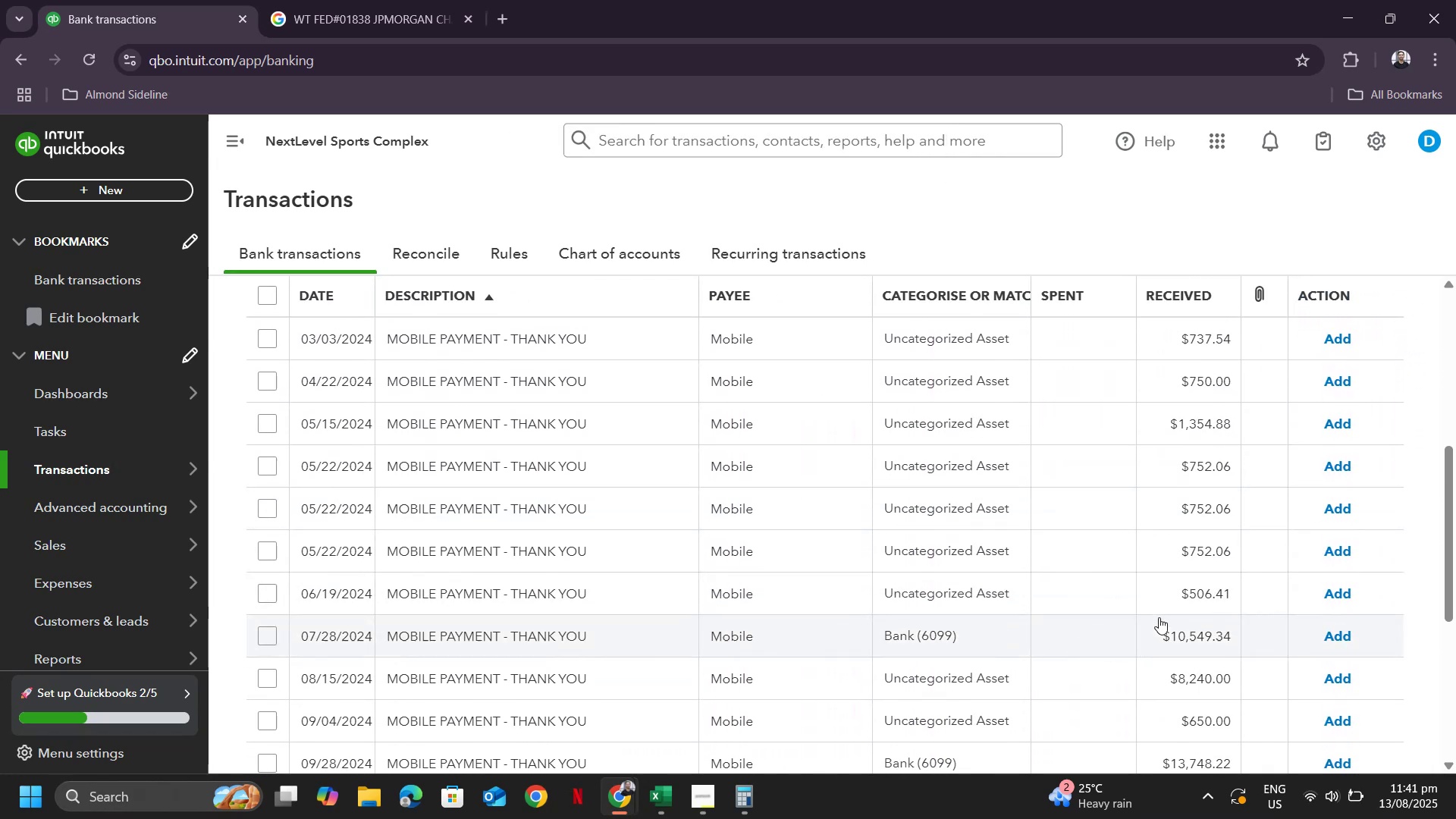 
left_click([783, 638])
 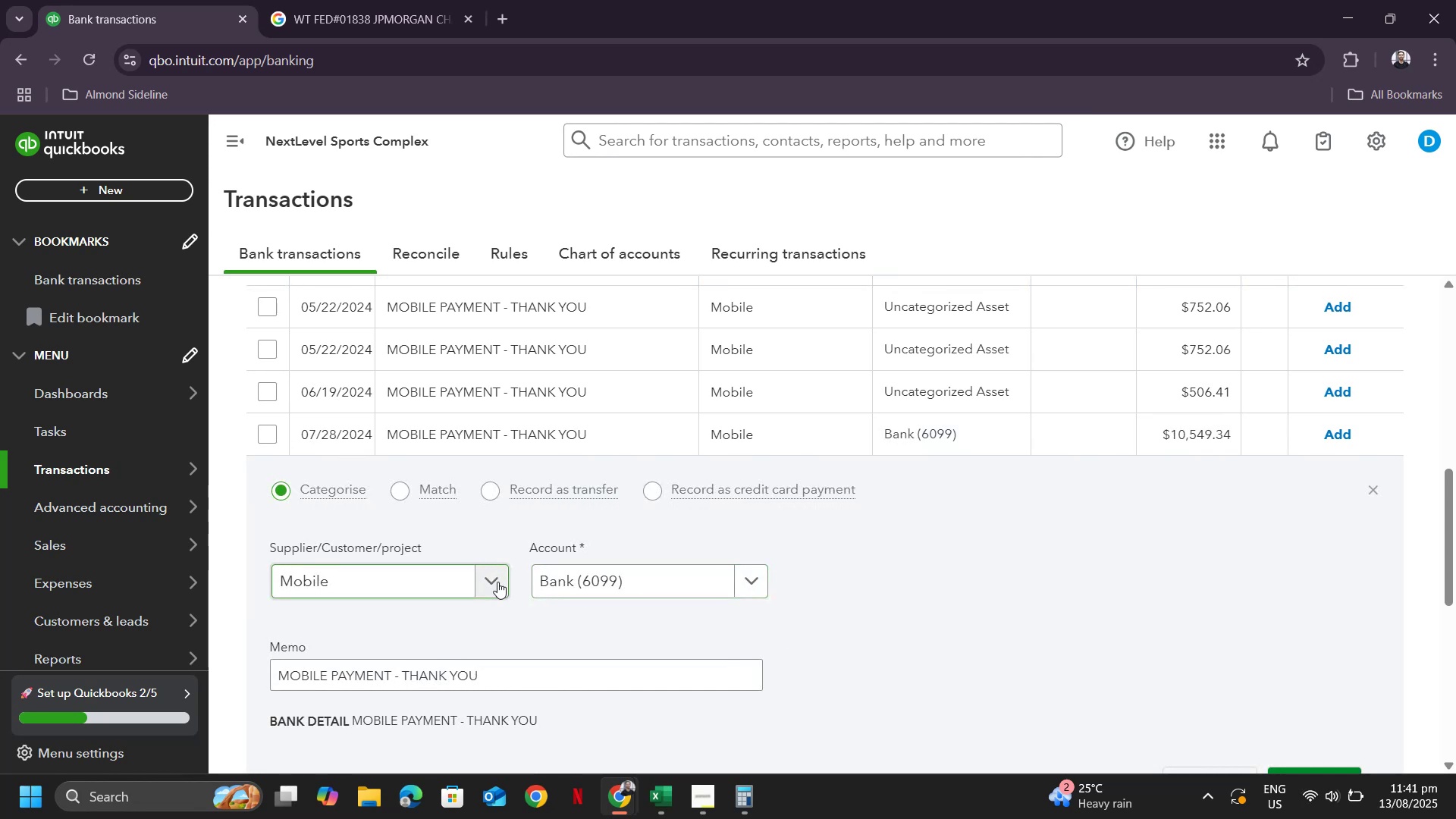 
left_click([697, 582])
 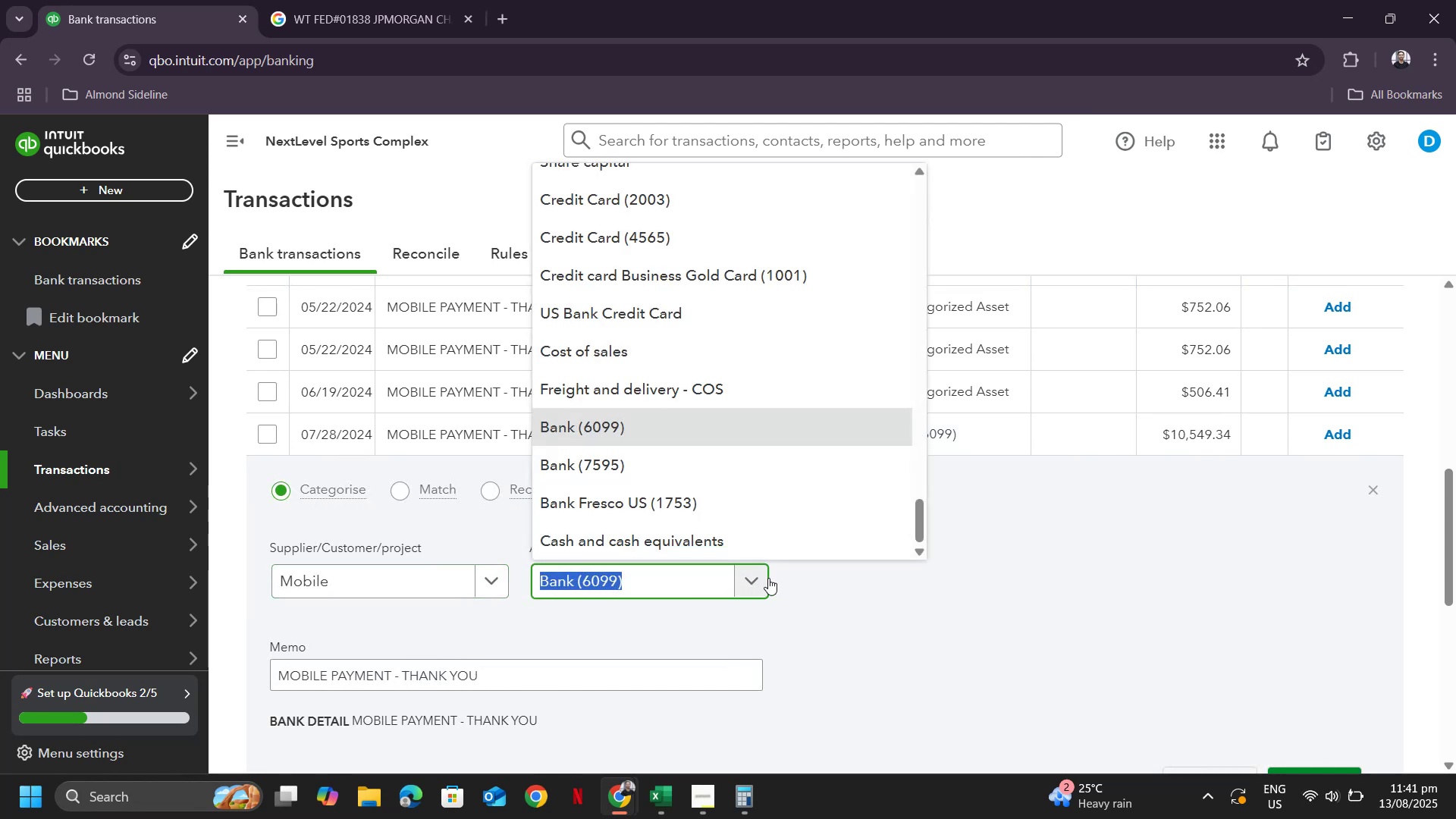 
left_click([880, 602])
 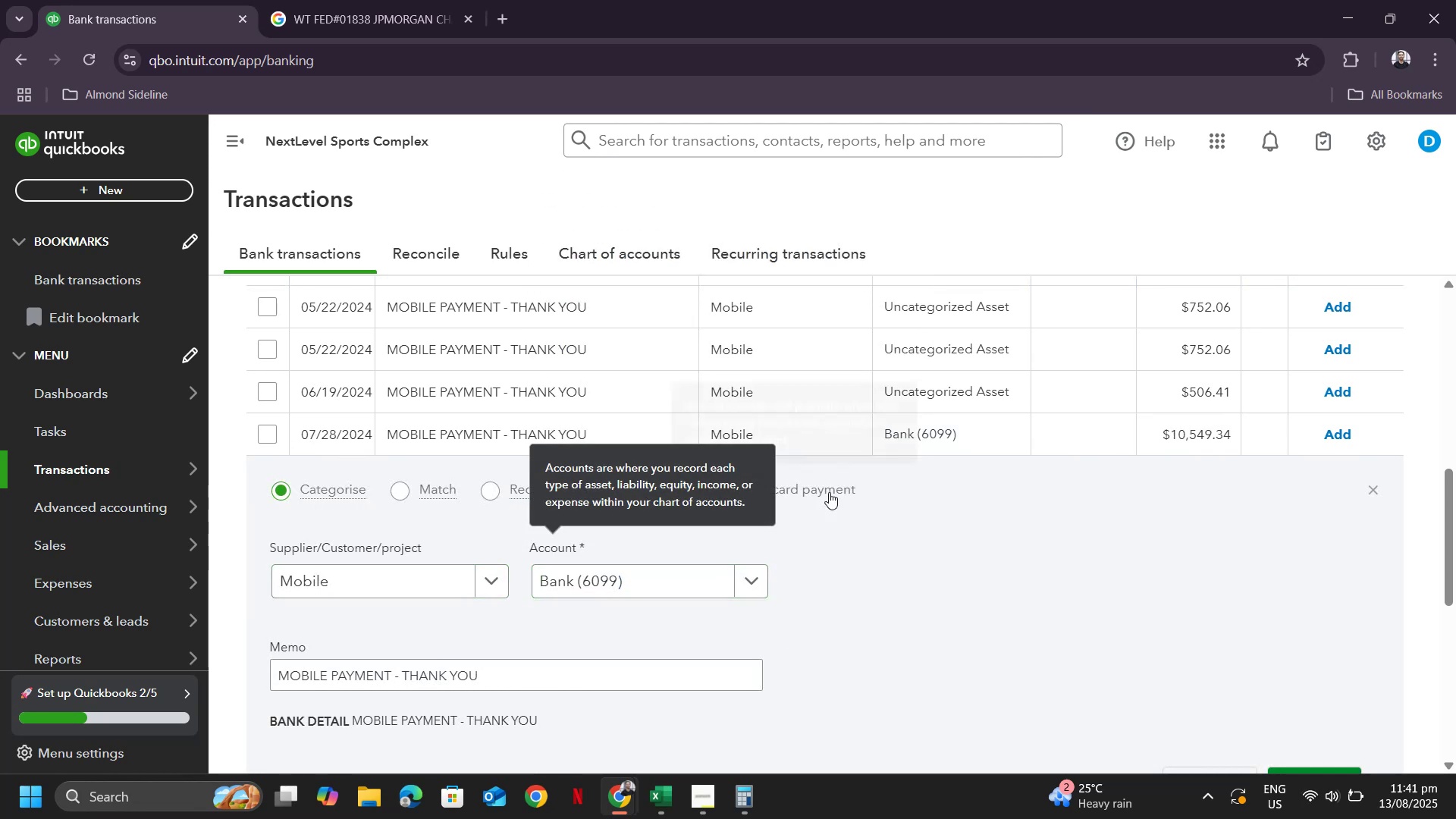 
left_click([760, 488])
 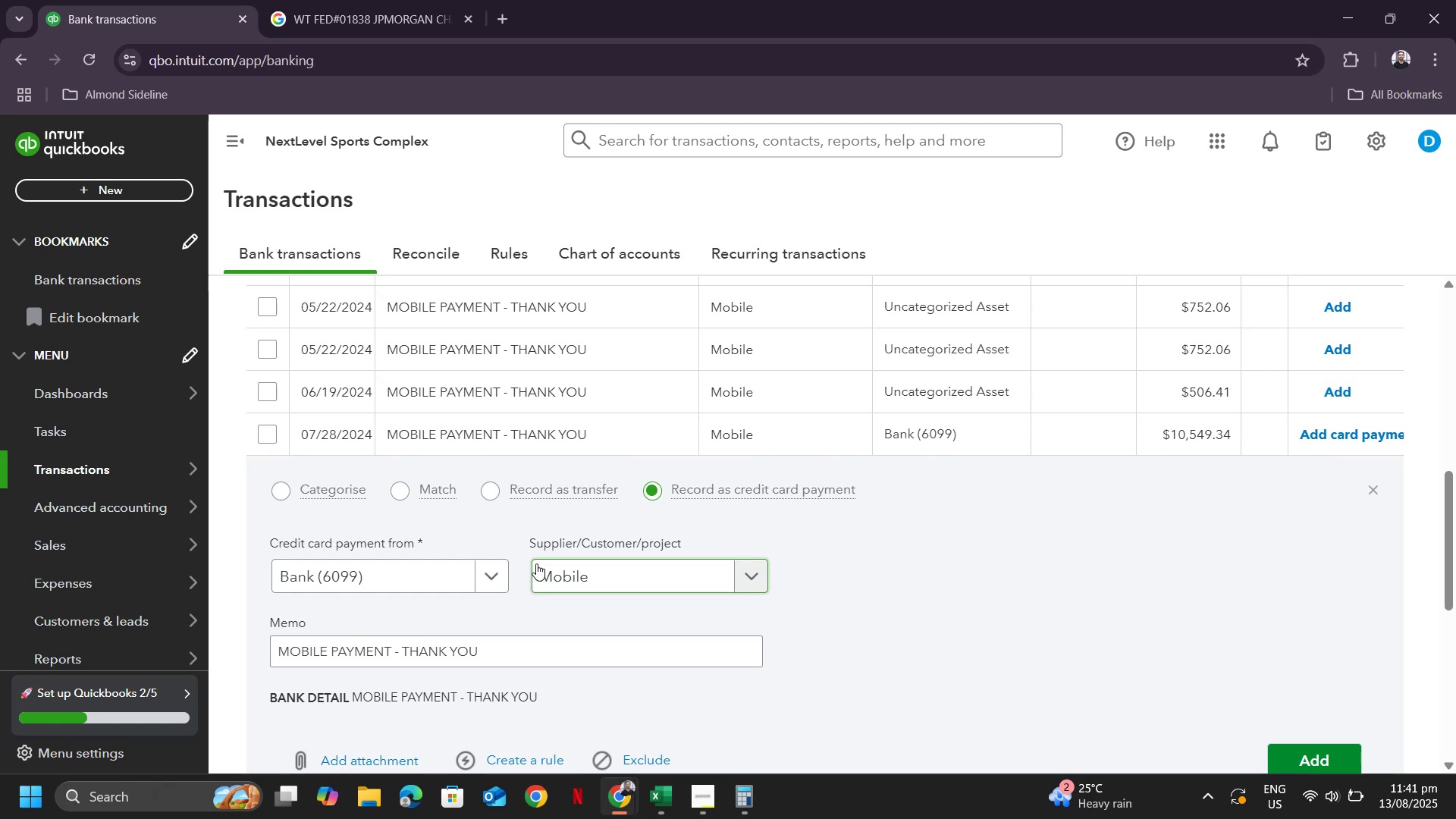 
left_click([495, 584])
 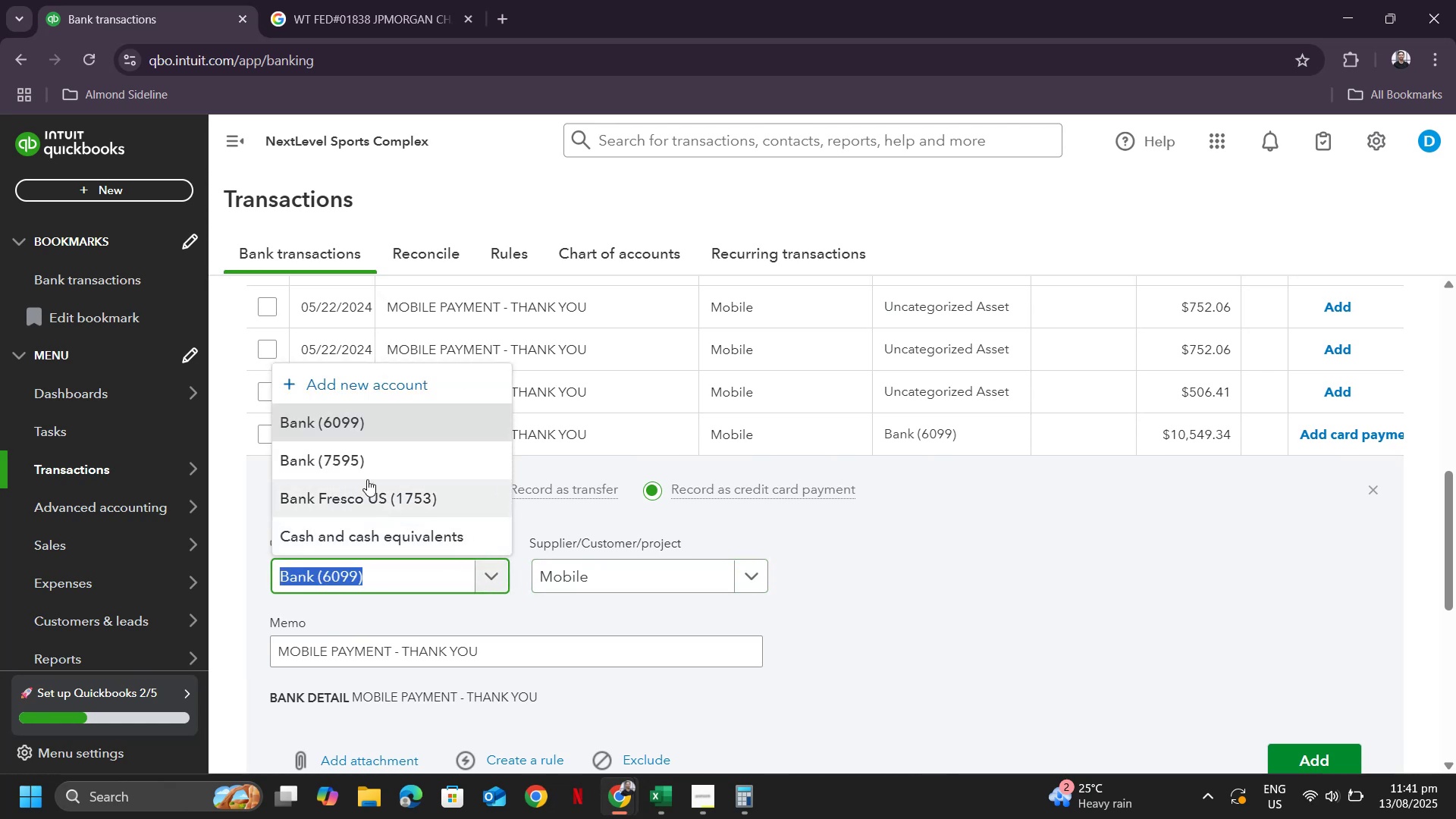 
left_click([350, 426])
 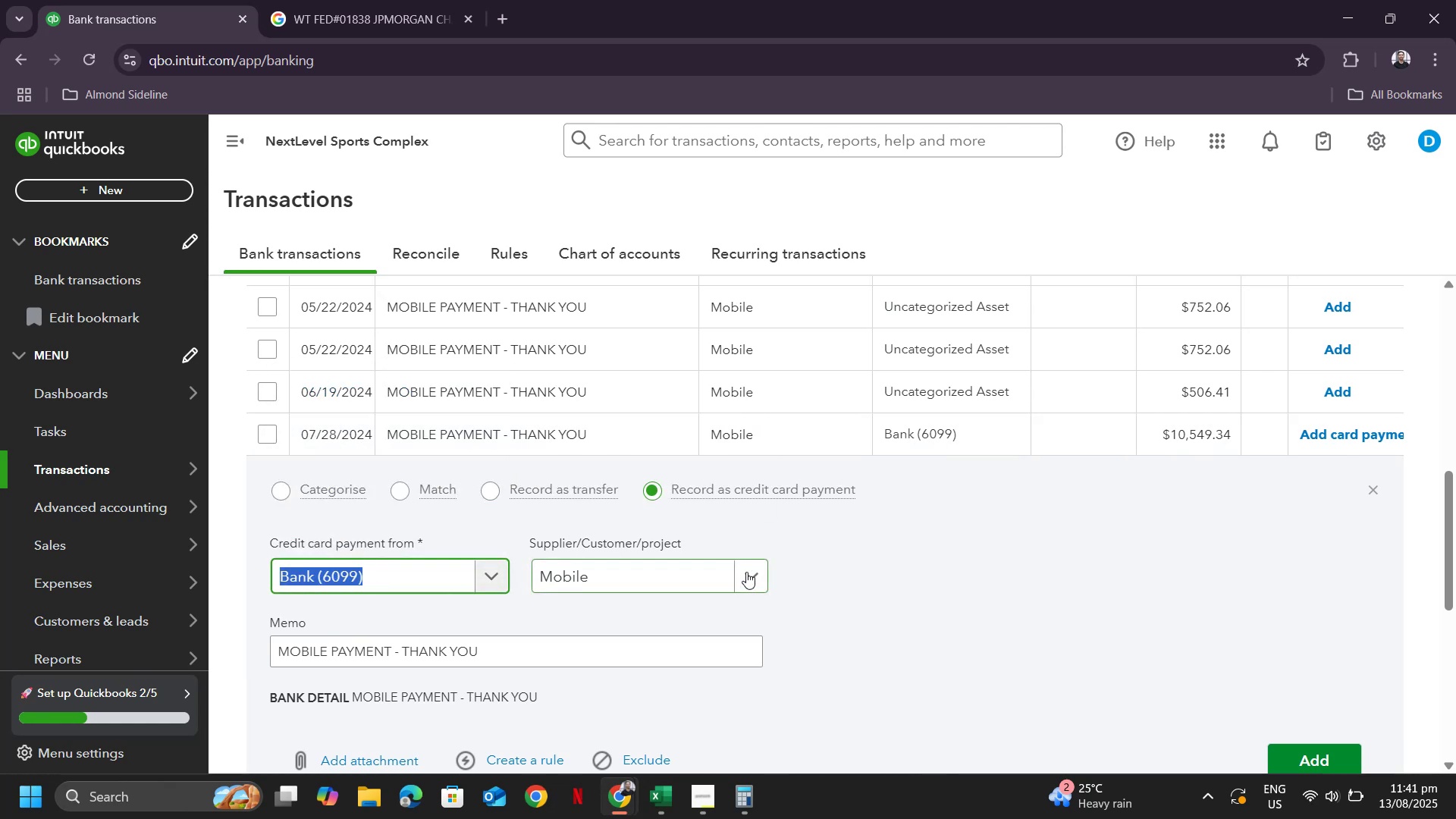 
left_click([754, 568])
 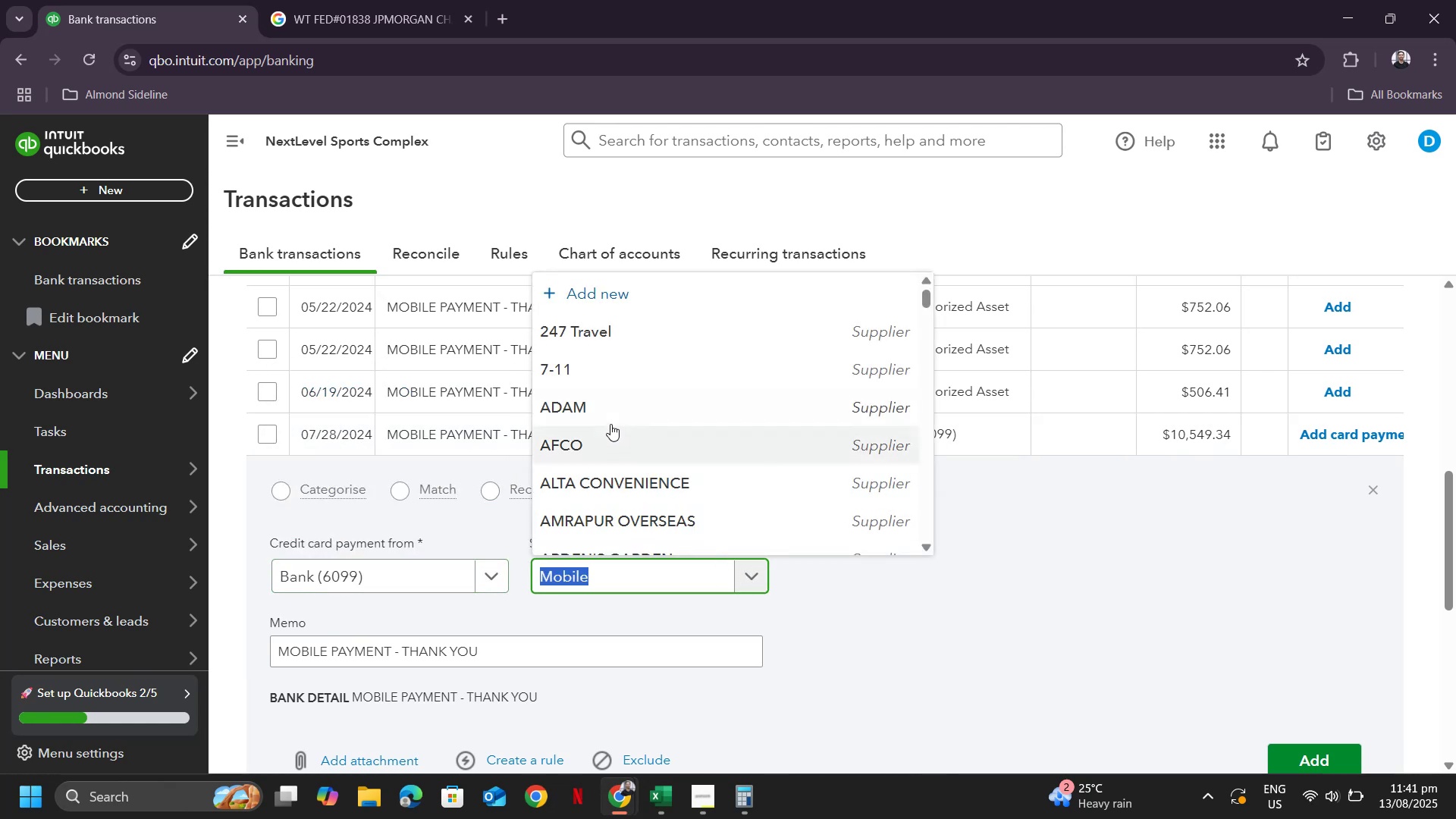 
scroll: coordinate [617, 482], scroll_direction: down, amount: 41.0
 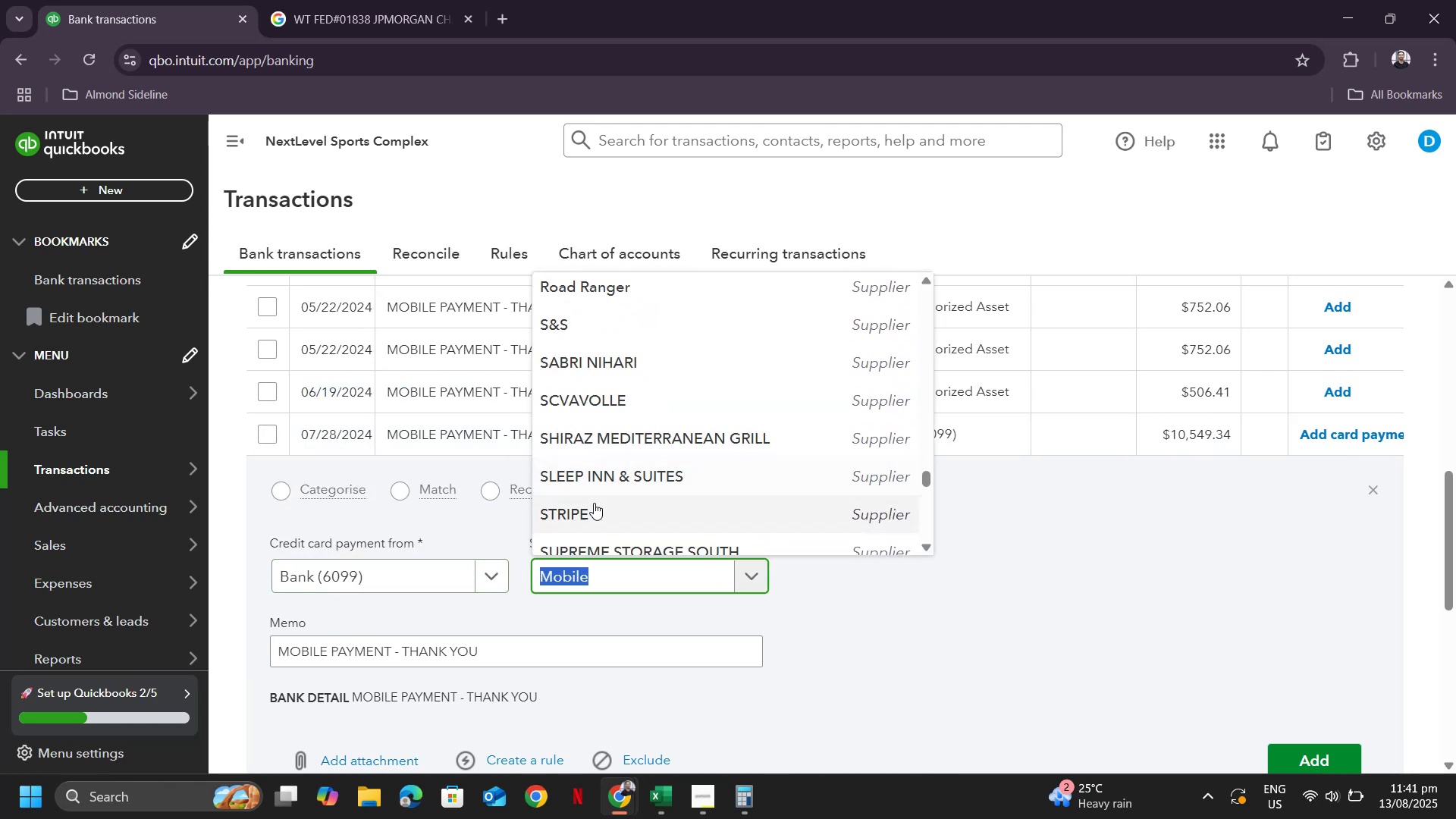 
left_click([592, 504])
 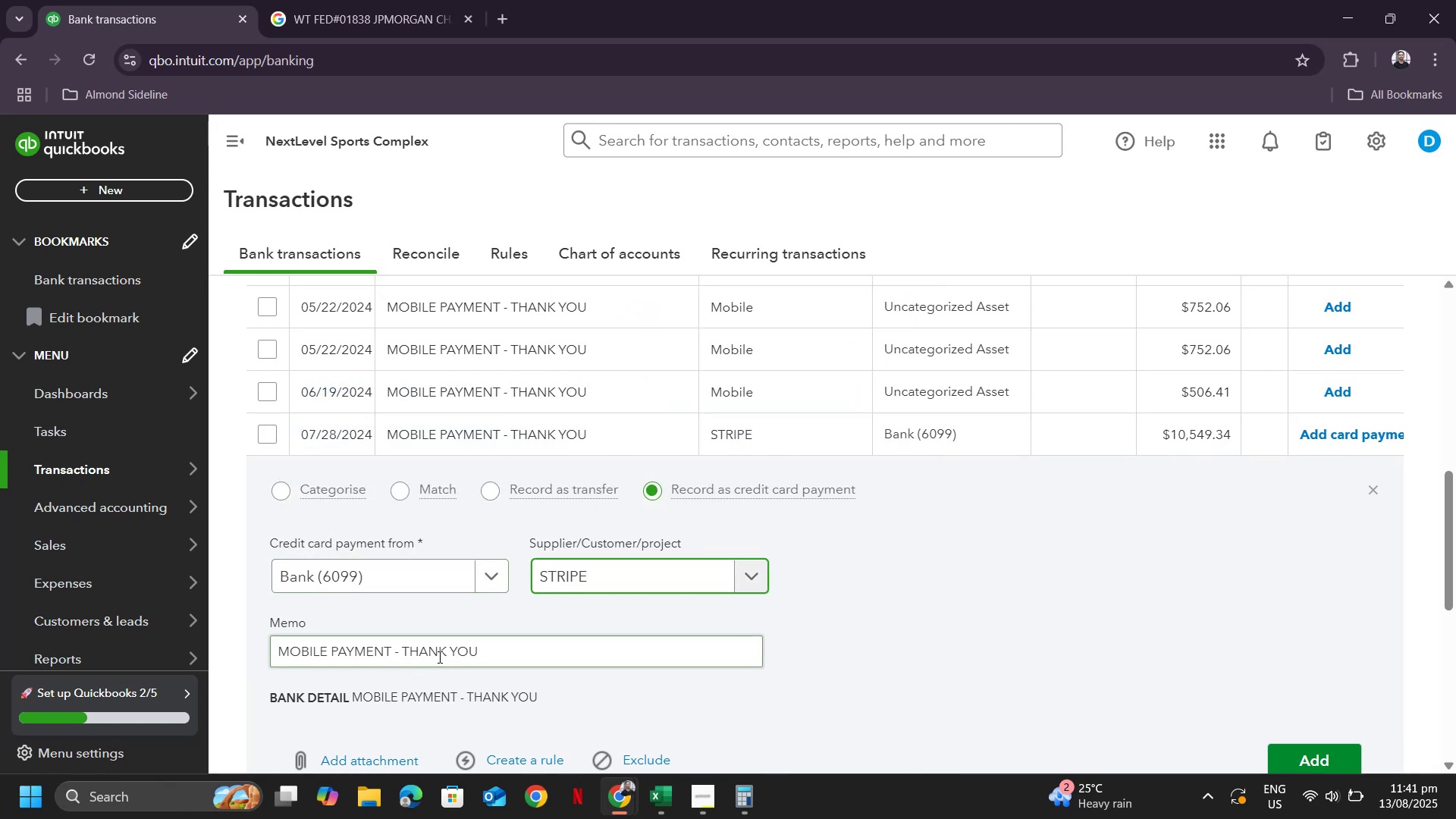 
left_click_drag(start_coordinate=[518, 653], to_coordinate=[271, 626])
 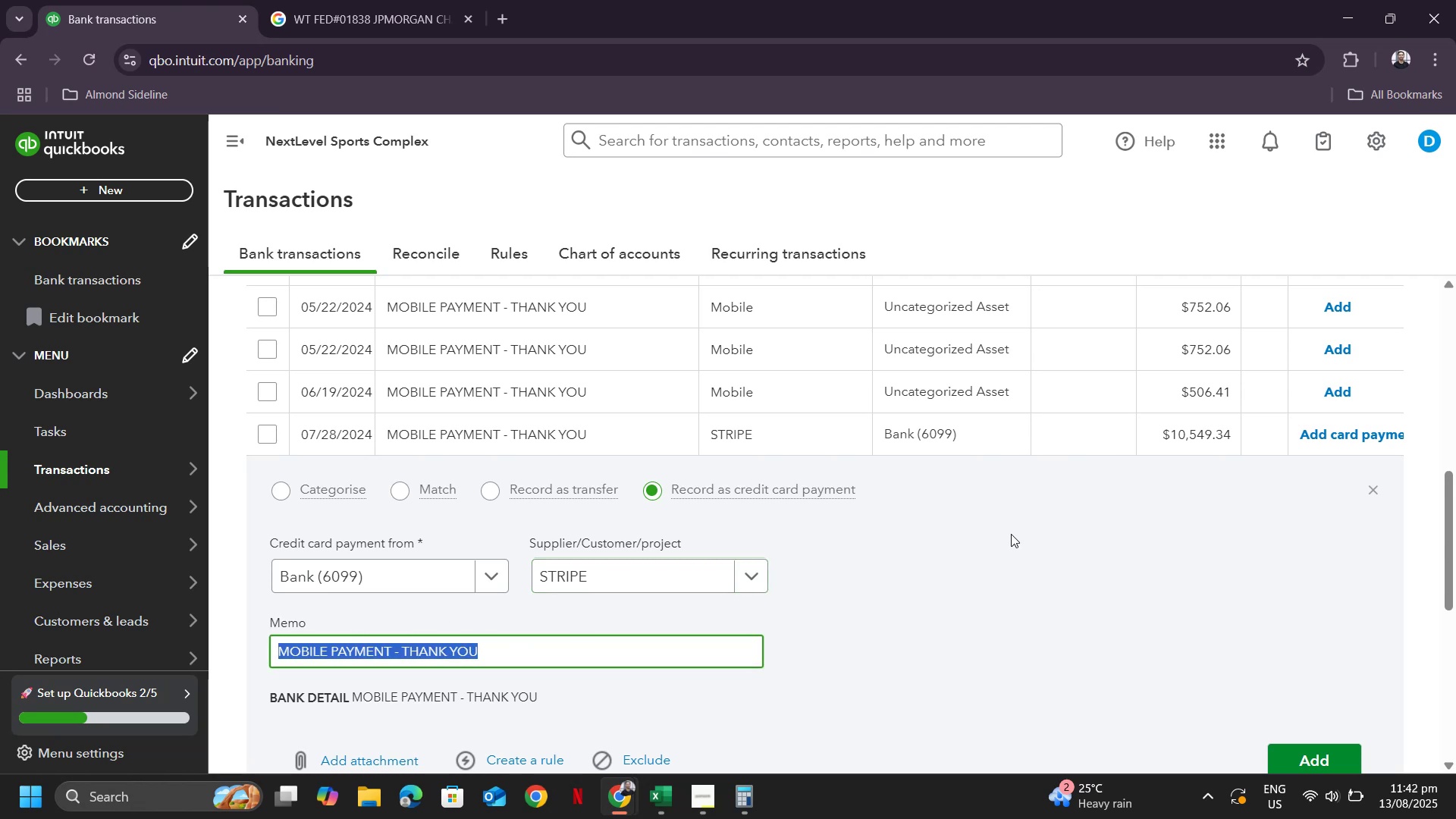 
scroll: coordinate [956, 538], scroll_direction: down, amount: 1.0
 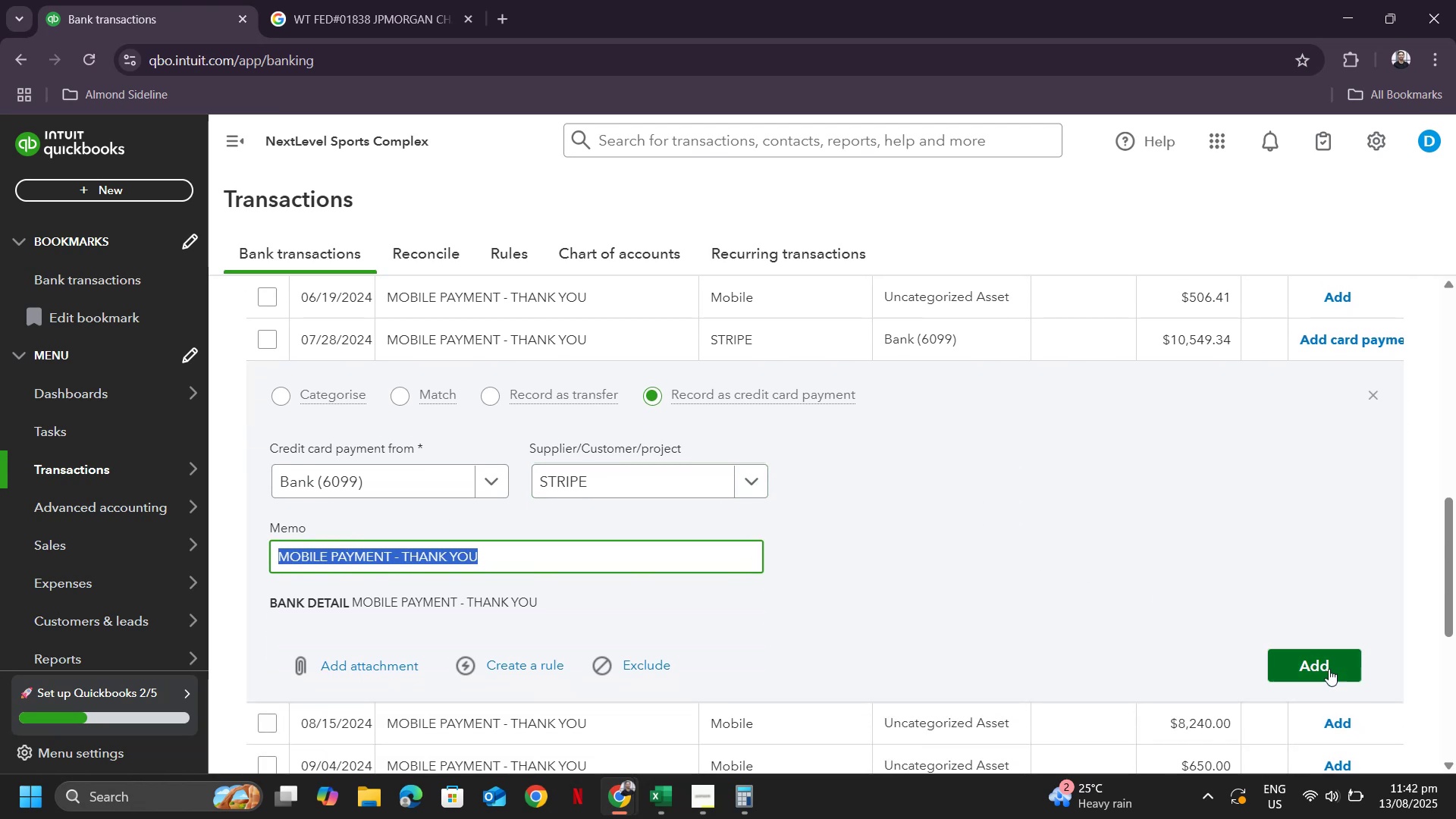 
left_click([1326, 670])
 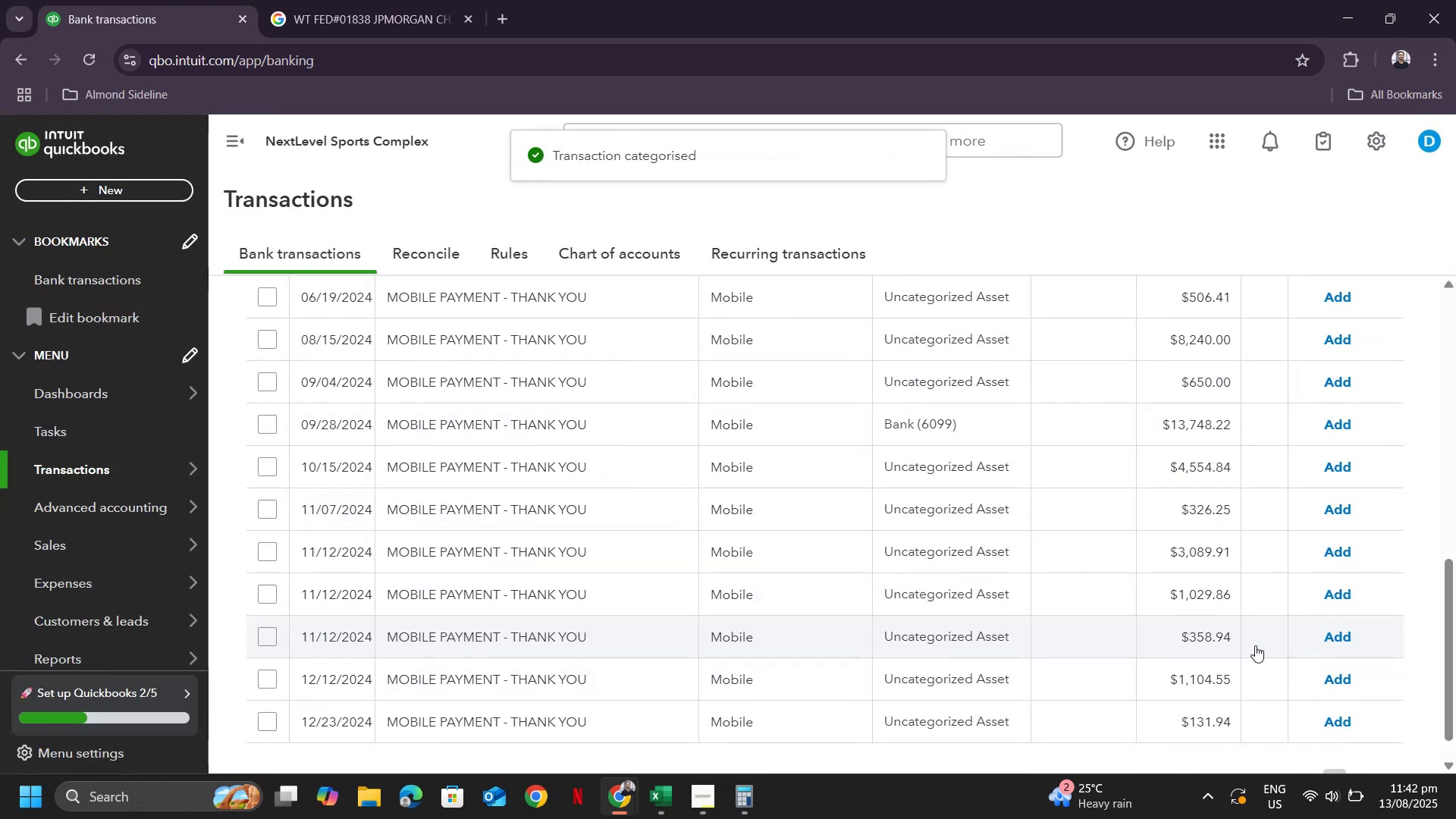 
scroll: coordinate [708, 486], scroll_direction: up, amount: 8.0
 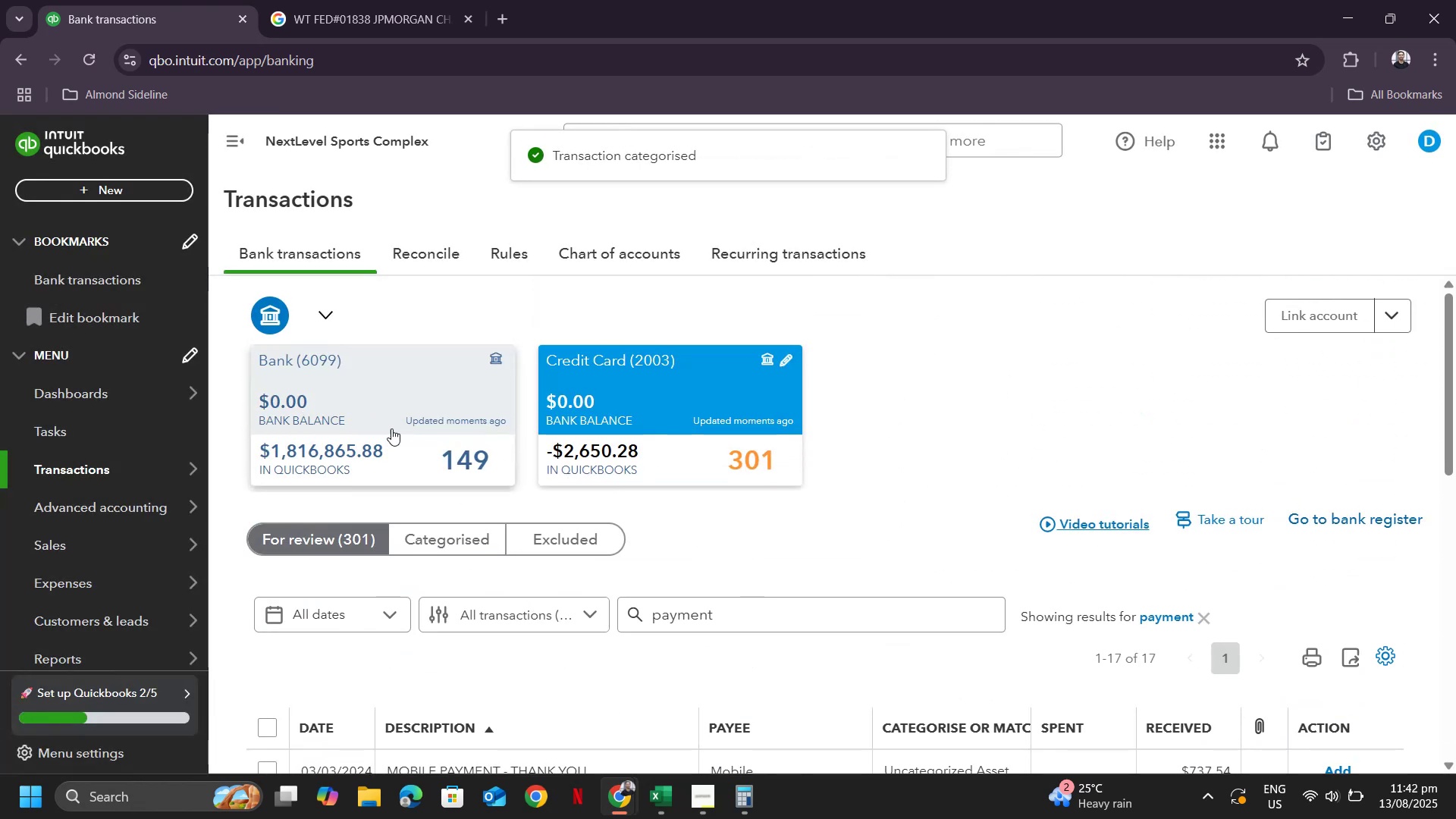 
left_click([391, 429])
 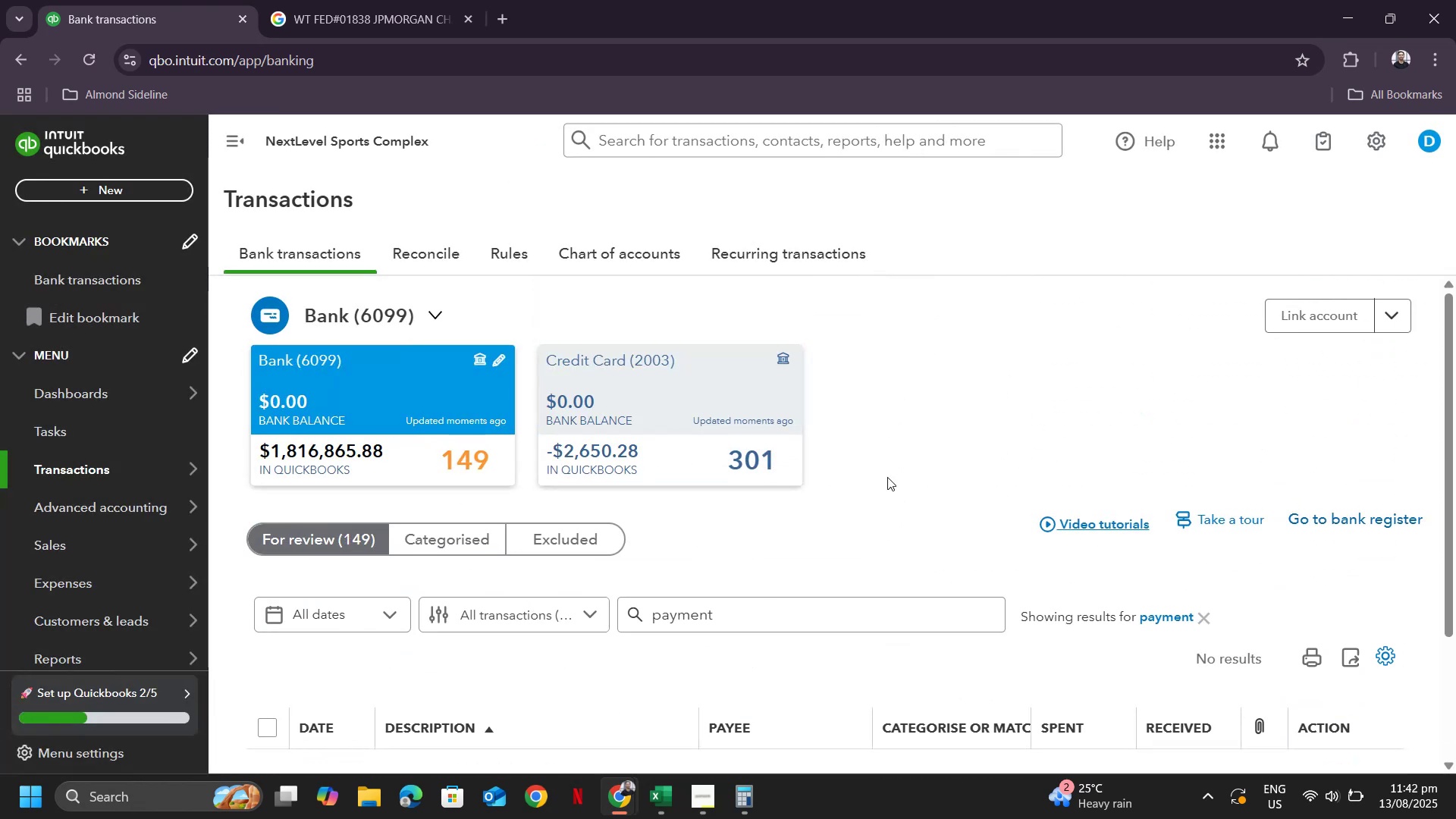 
scroll: coordinate [971, 529], scroll_direction: down, amount: 14.0
 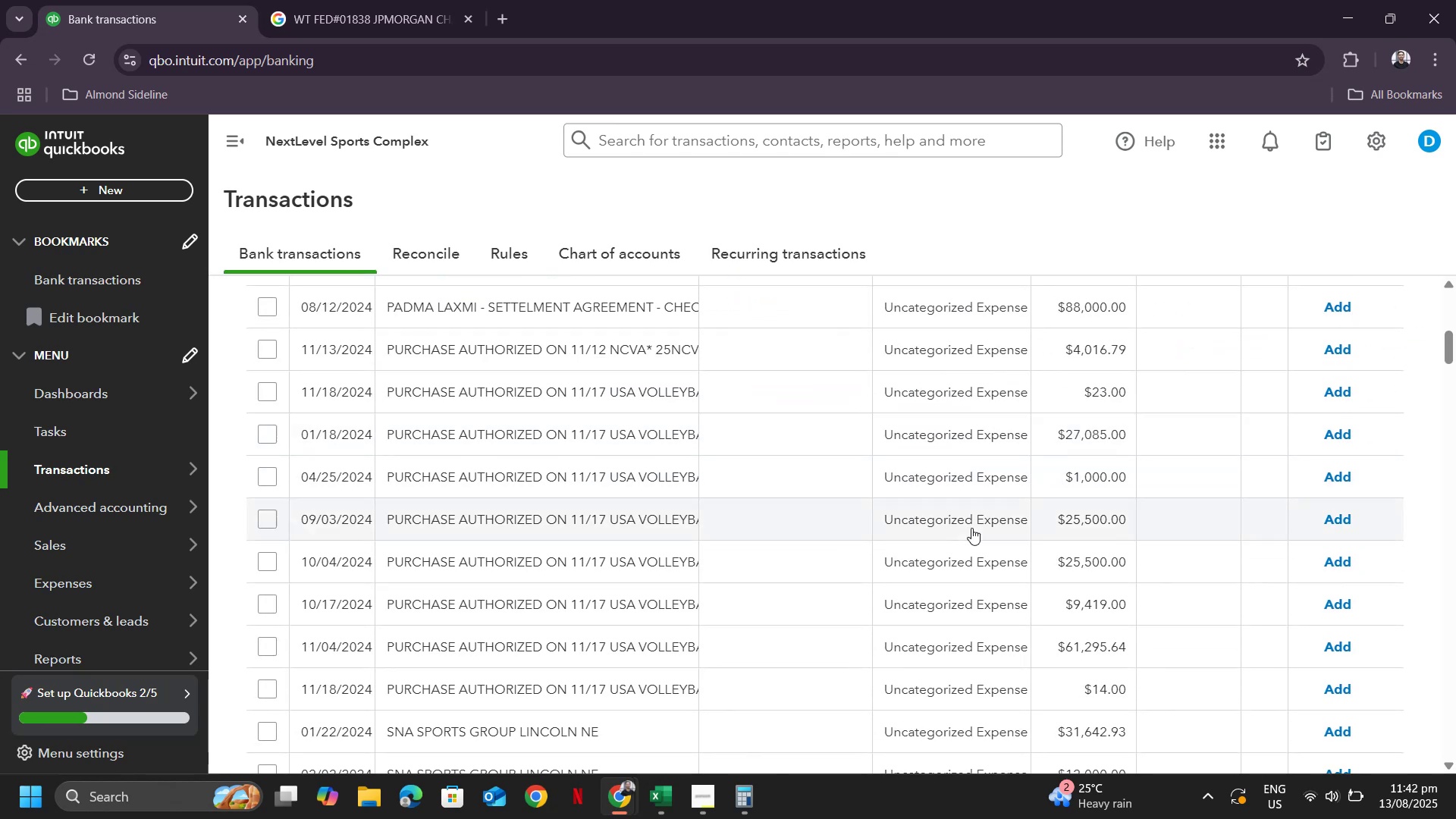 
scroll: coordinate [972, 526], scroll_direction: up, amount: 2.0
 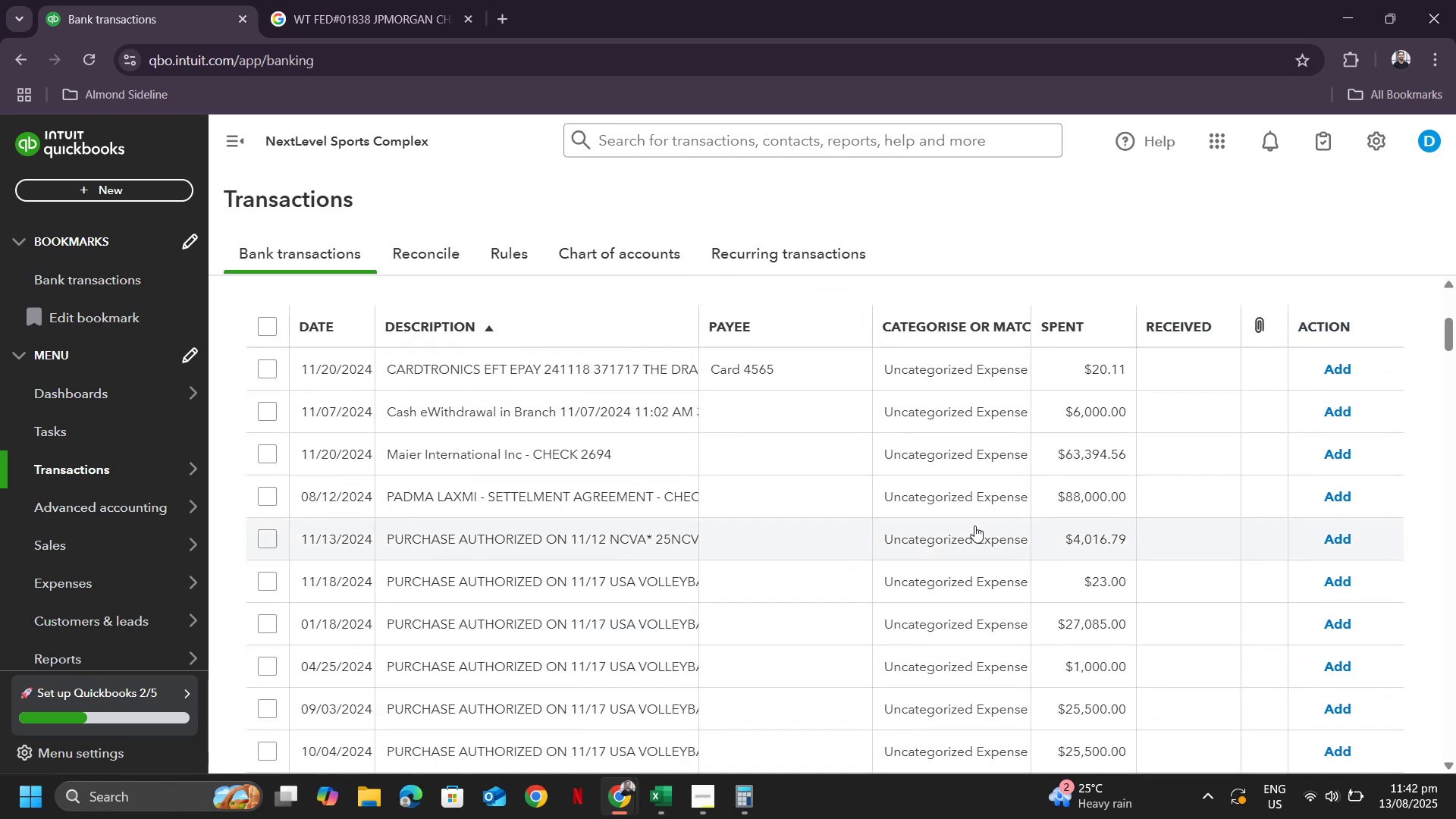 
scroll: coordinate [733, 462], scroll_direction: down, amount: 9.0
 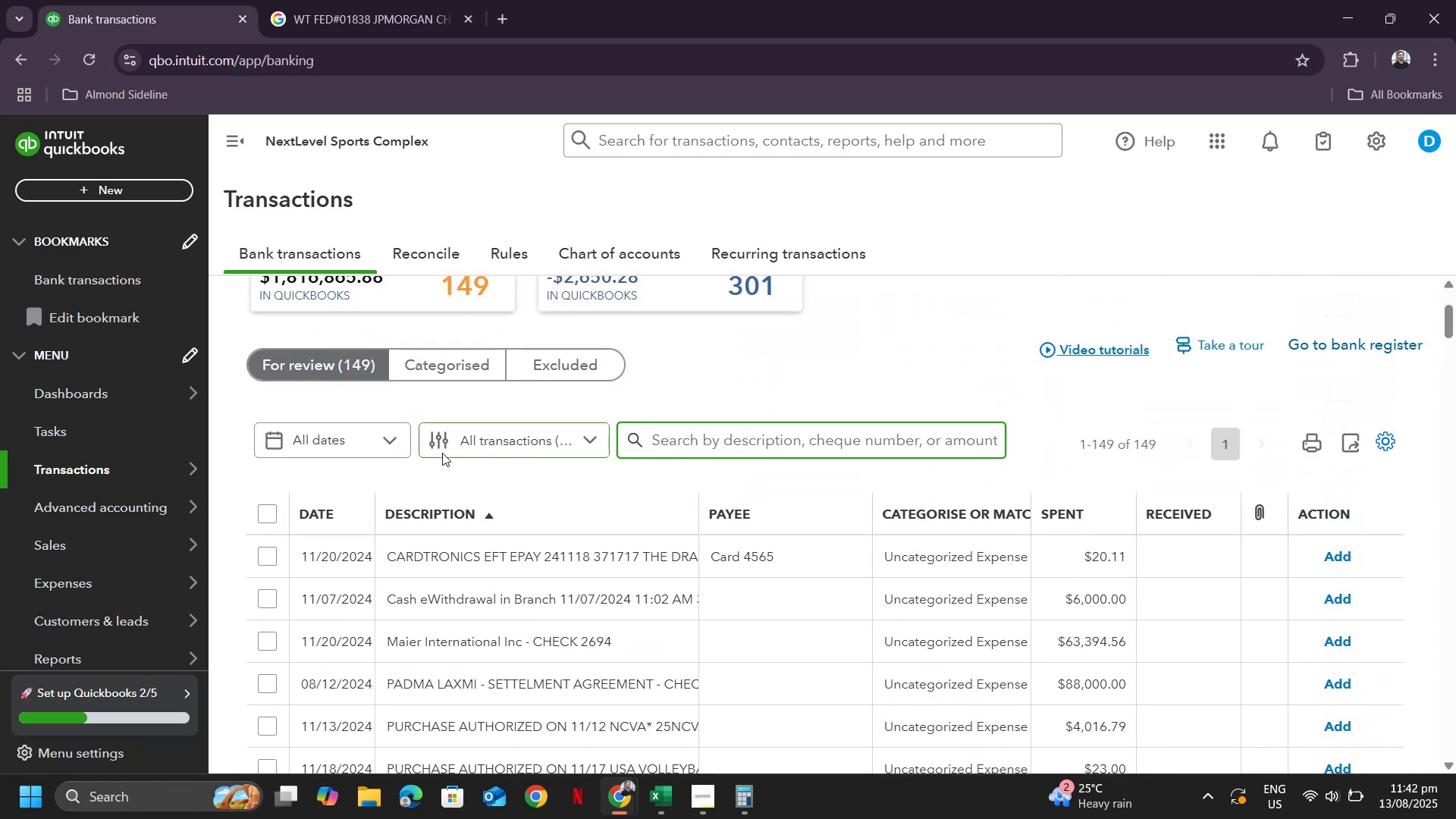 
scroll: coordinate [507, 396], scroll_direction: up, amount: 1.0
 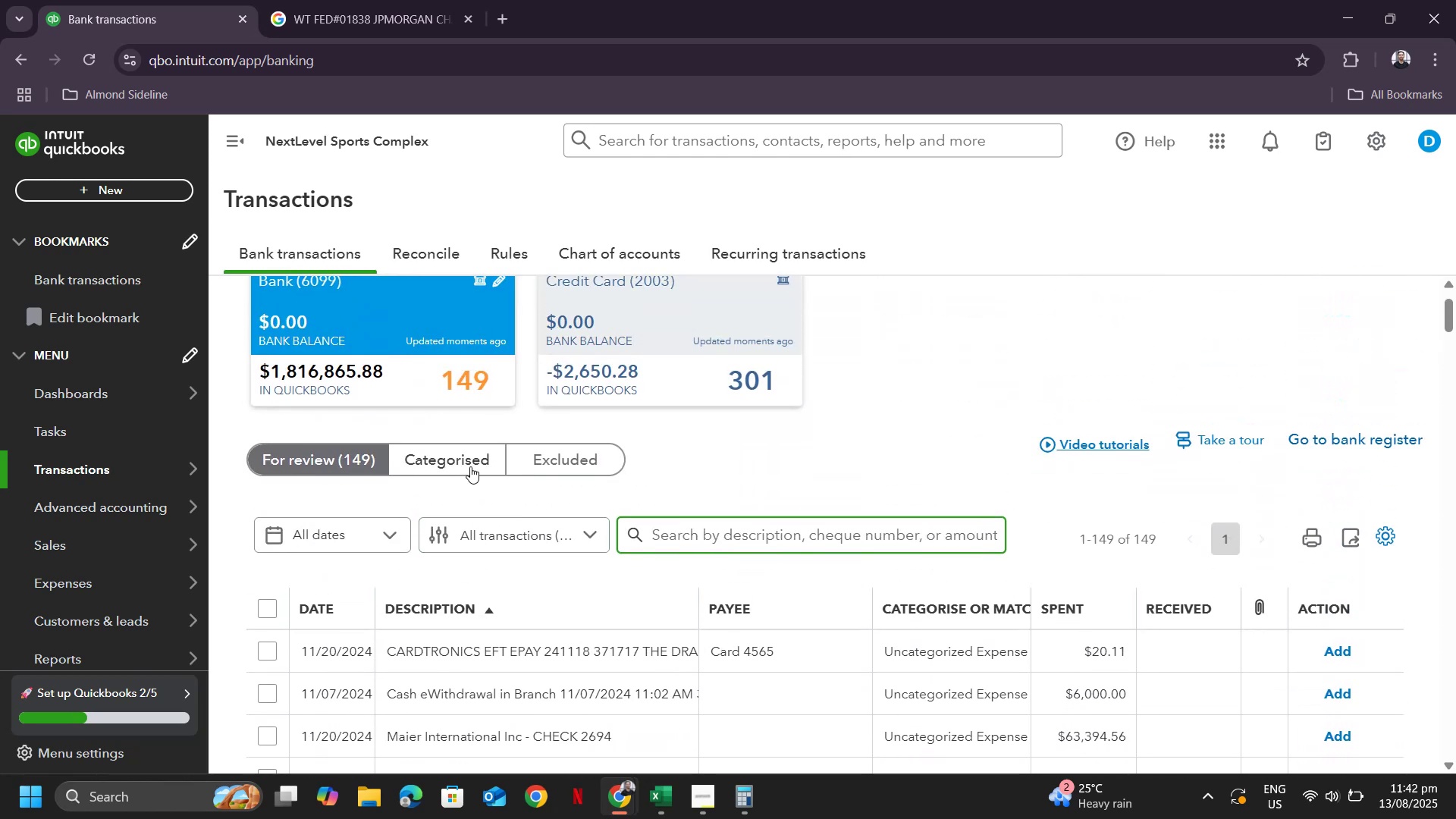 
left_click([470, 466])
 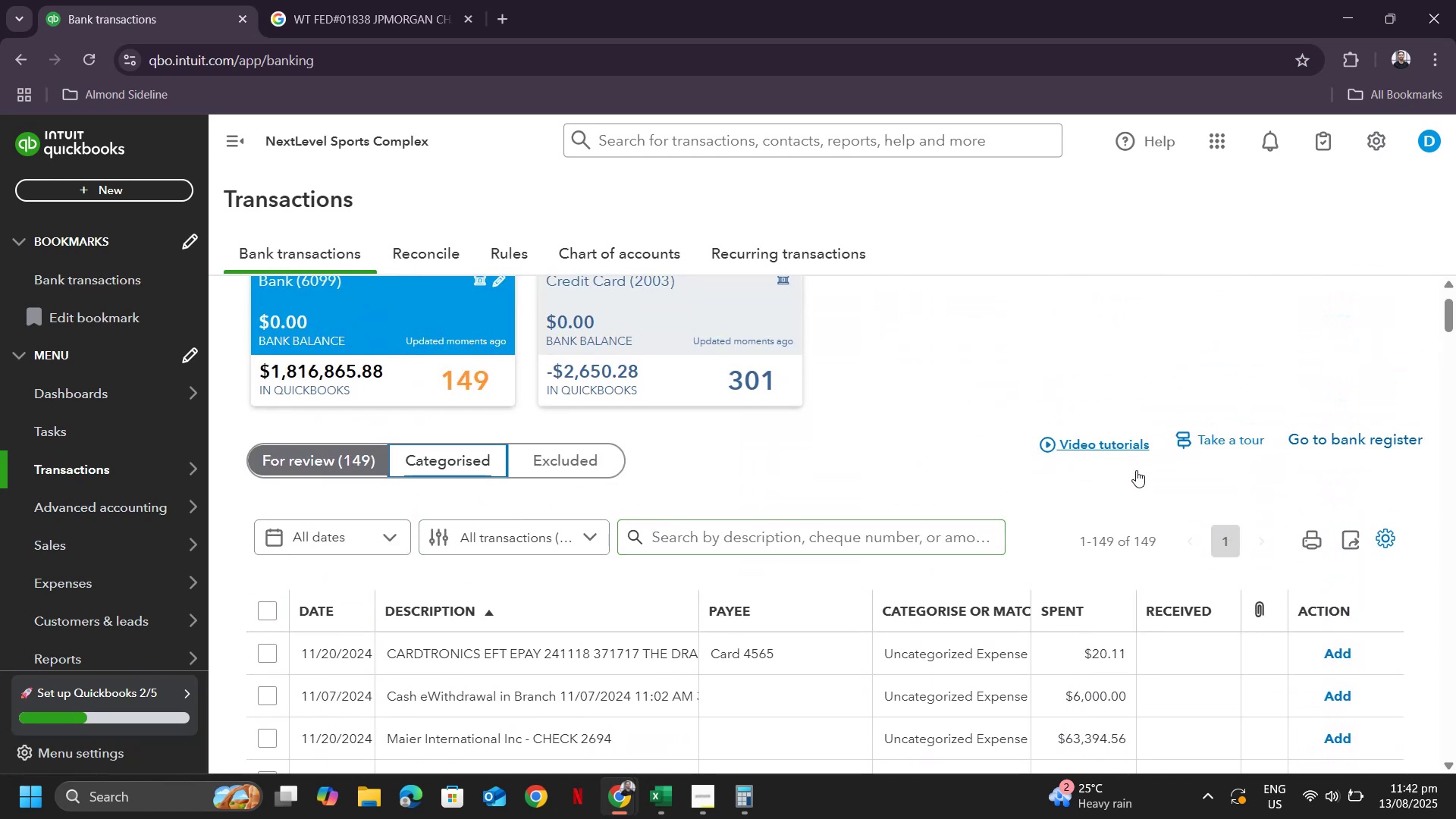 
scroll: coordinate [1043, 564], scroll_direction: down, amount: 5.0
 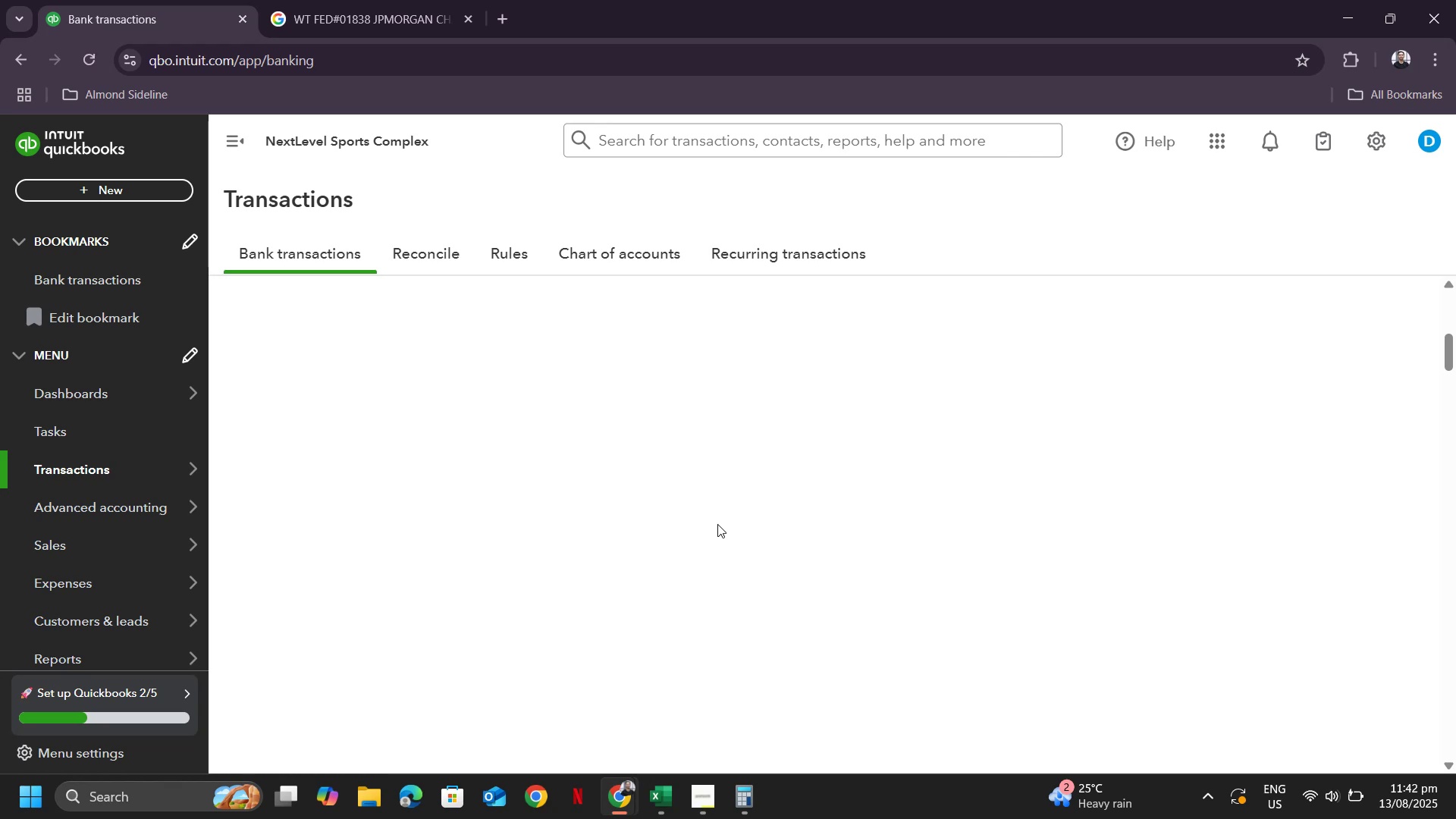 
wait(15.61)
 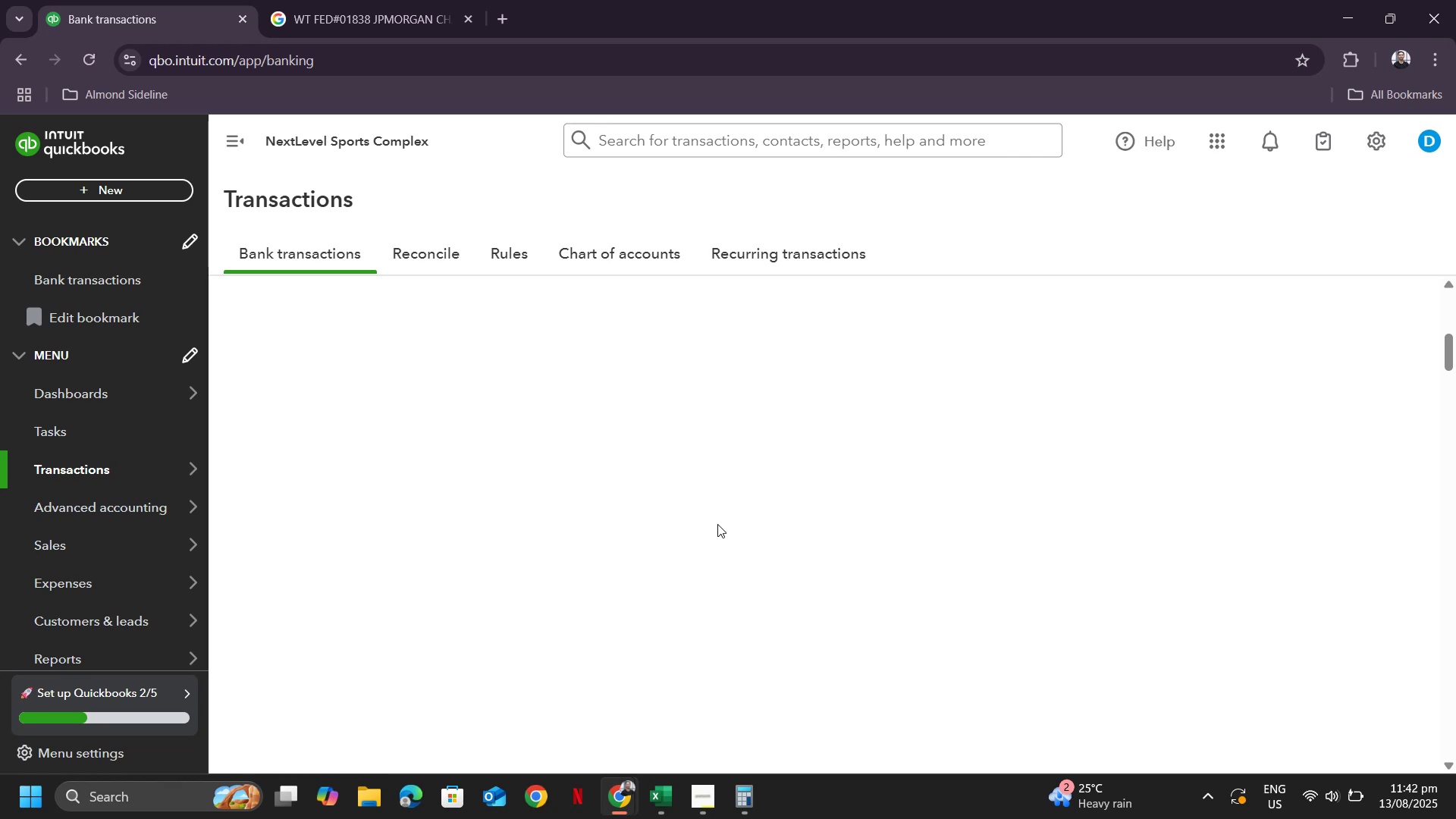 
scroll: coordinate [928, 437], scroll_direction: down, amount: 2.0
 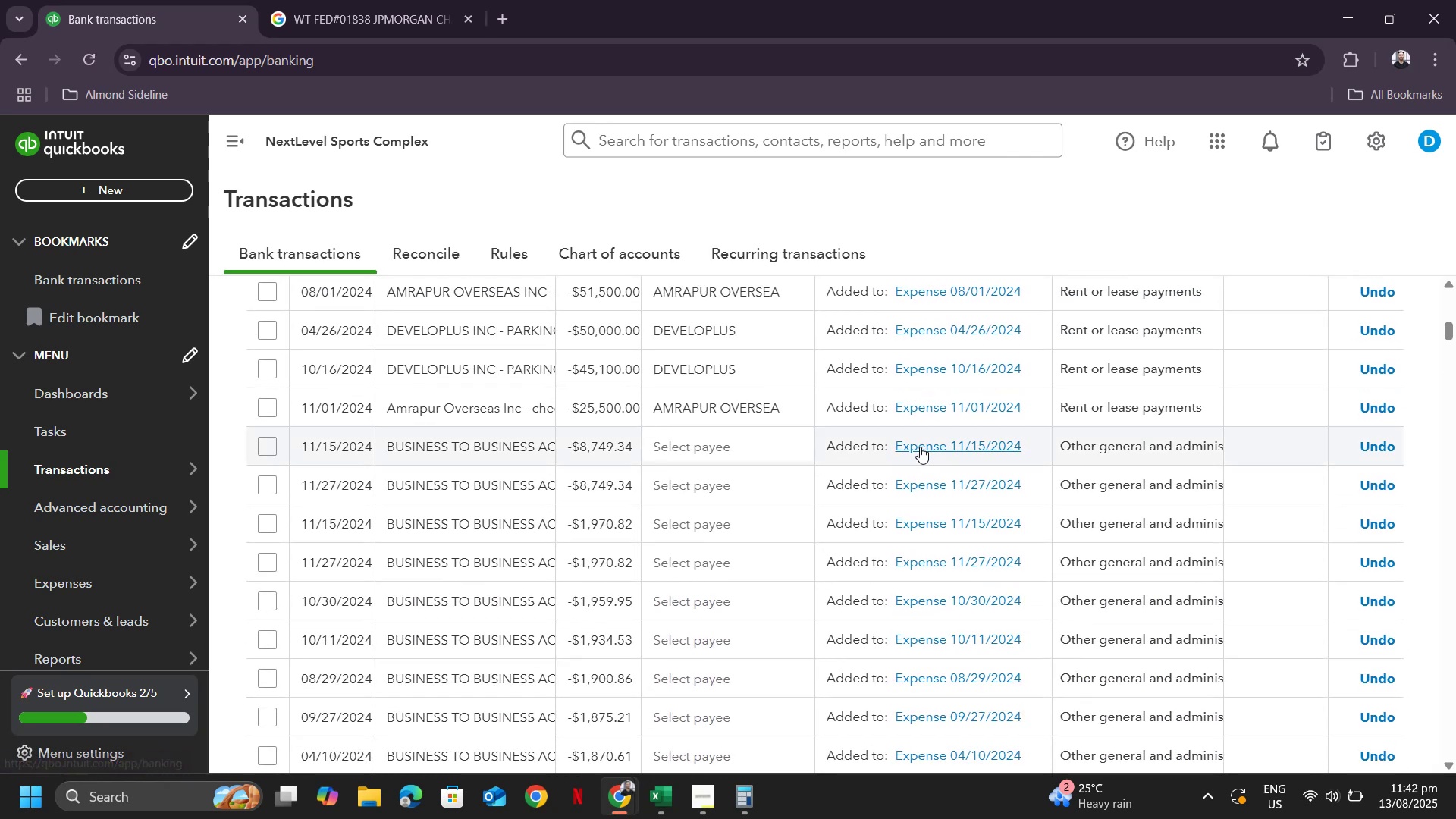 
key(Control+F)
 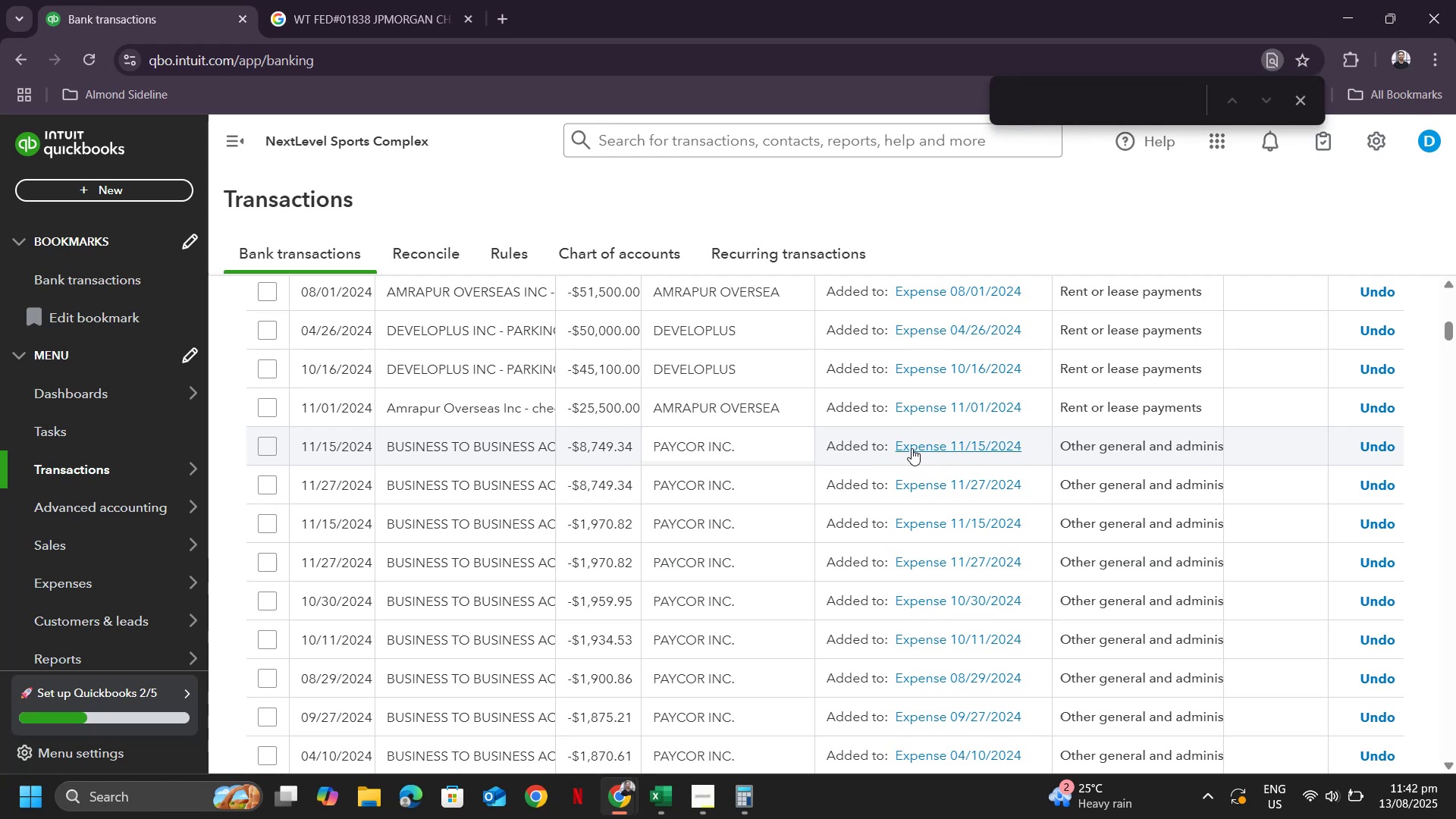 
key(Numpad1)
 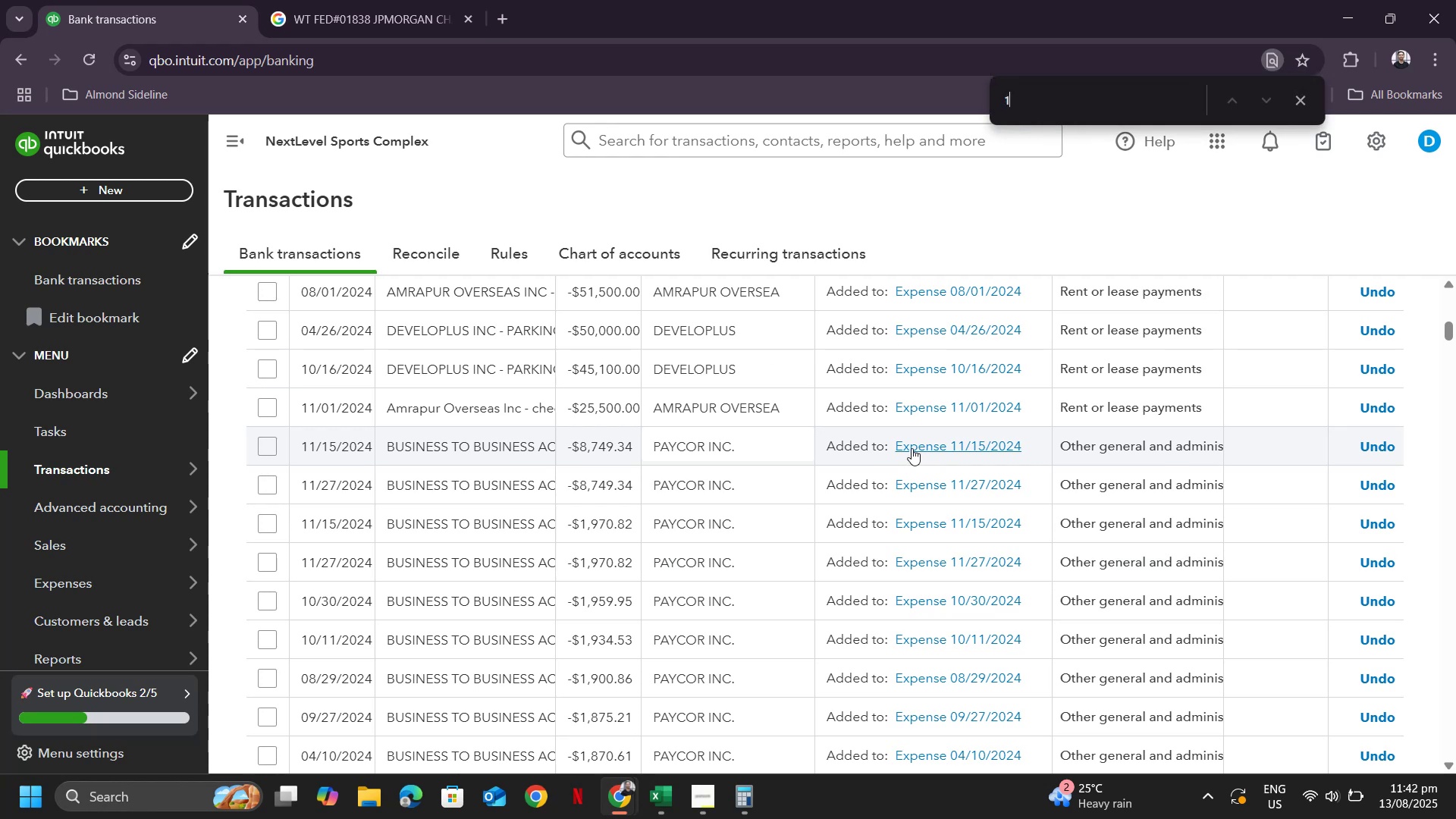 
key(Numpad0)
 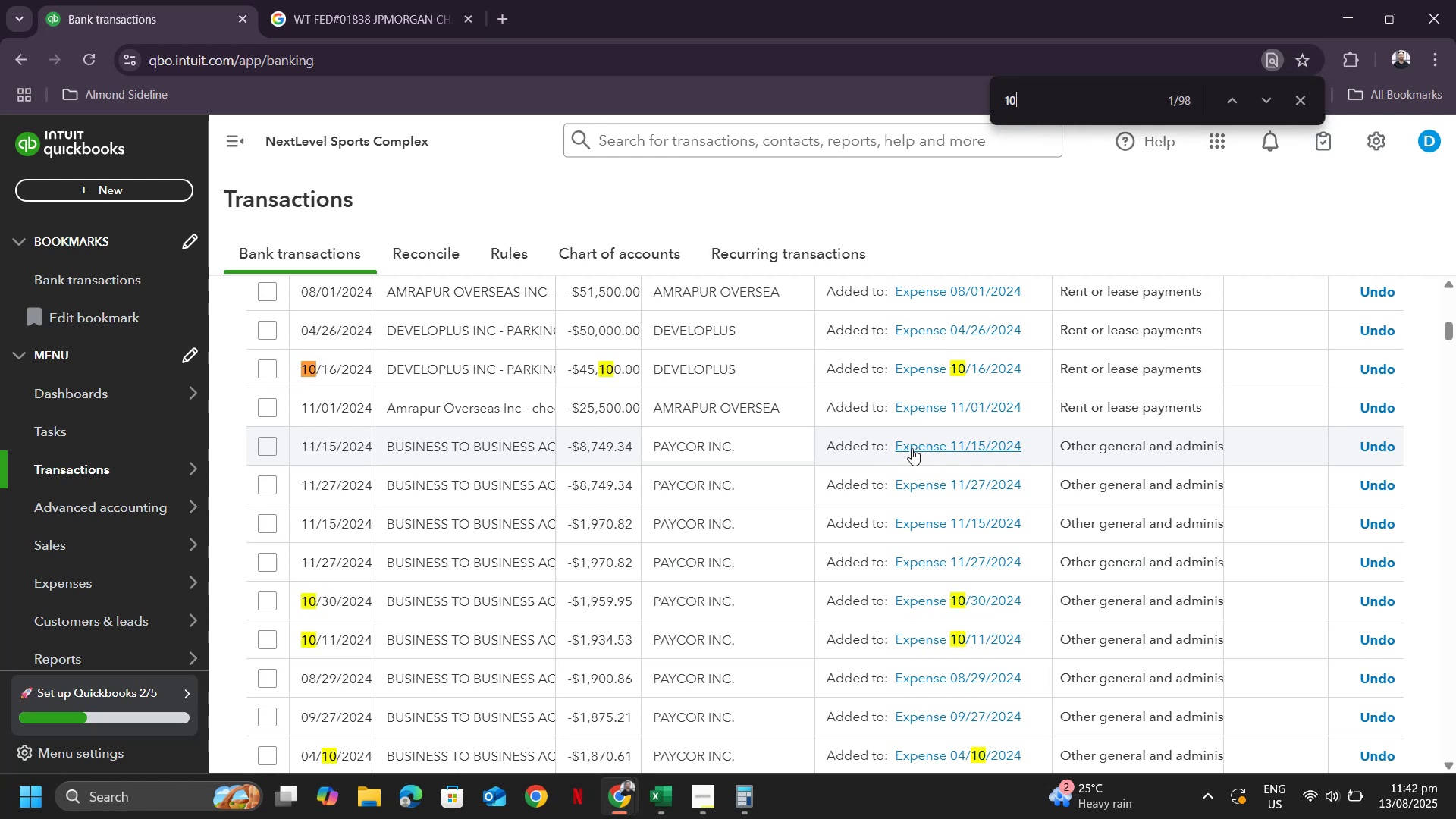 
key(Comma)
 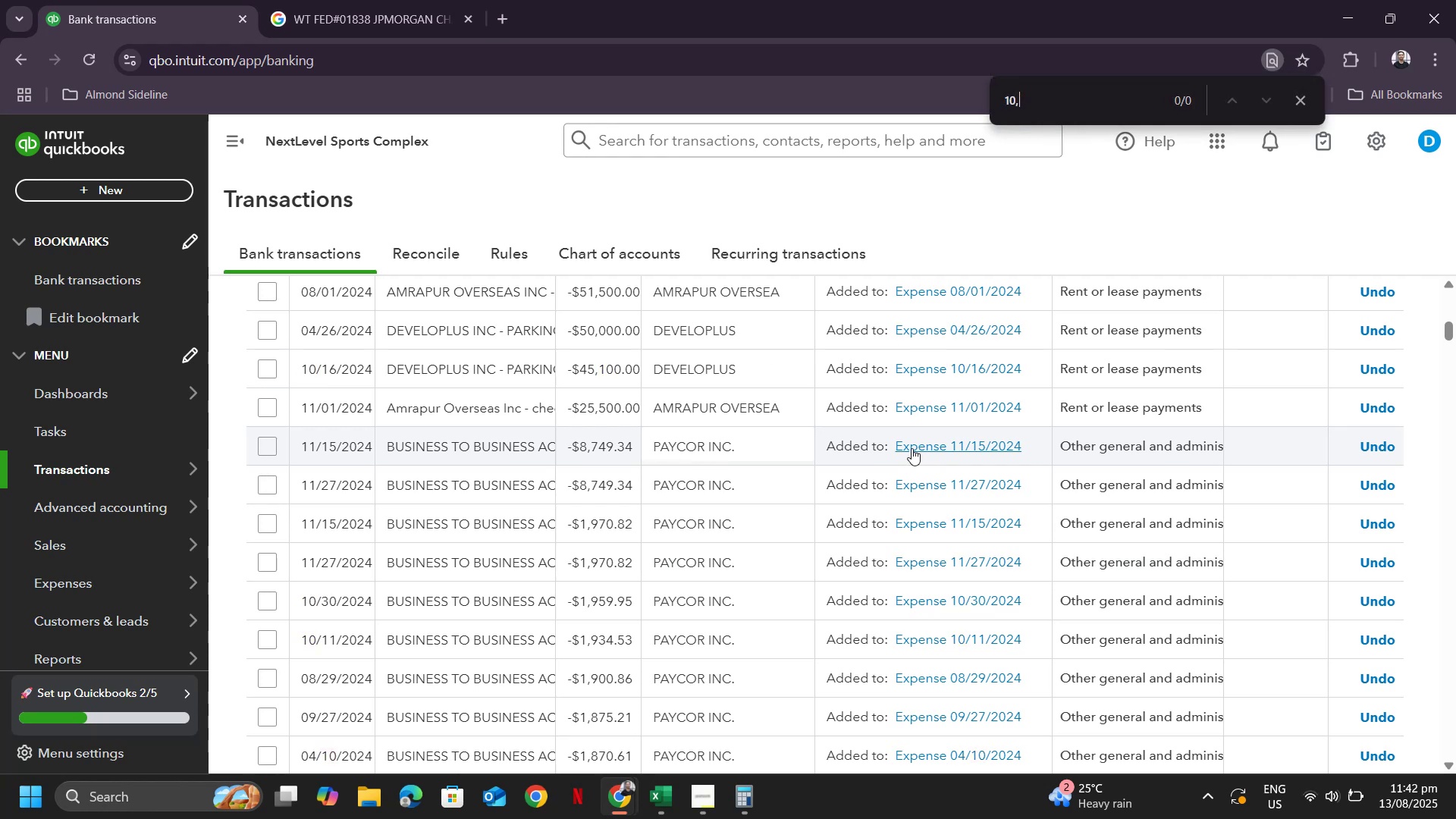 
key(Backspace)
 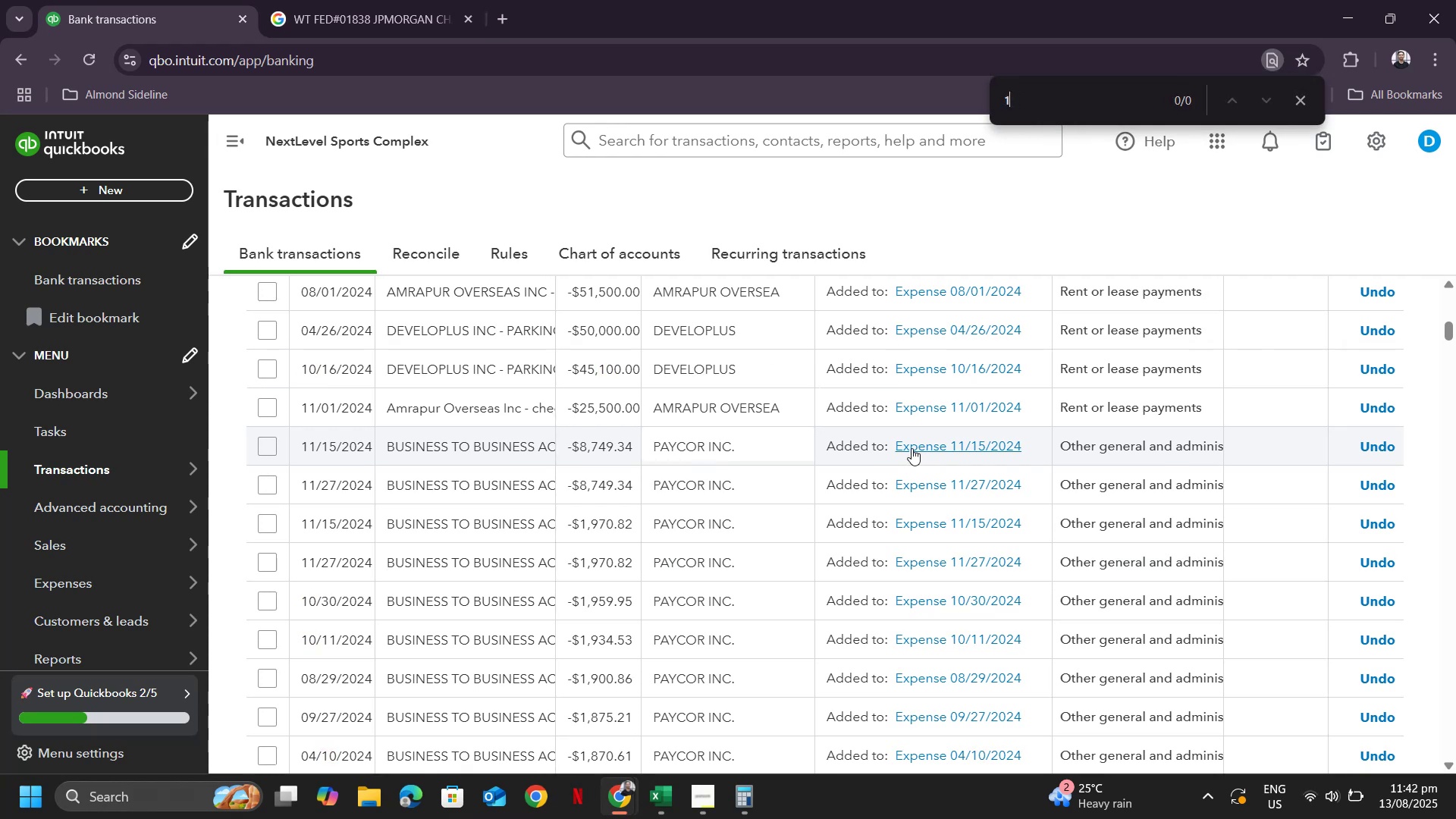 
key(Backspace)
 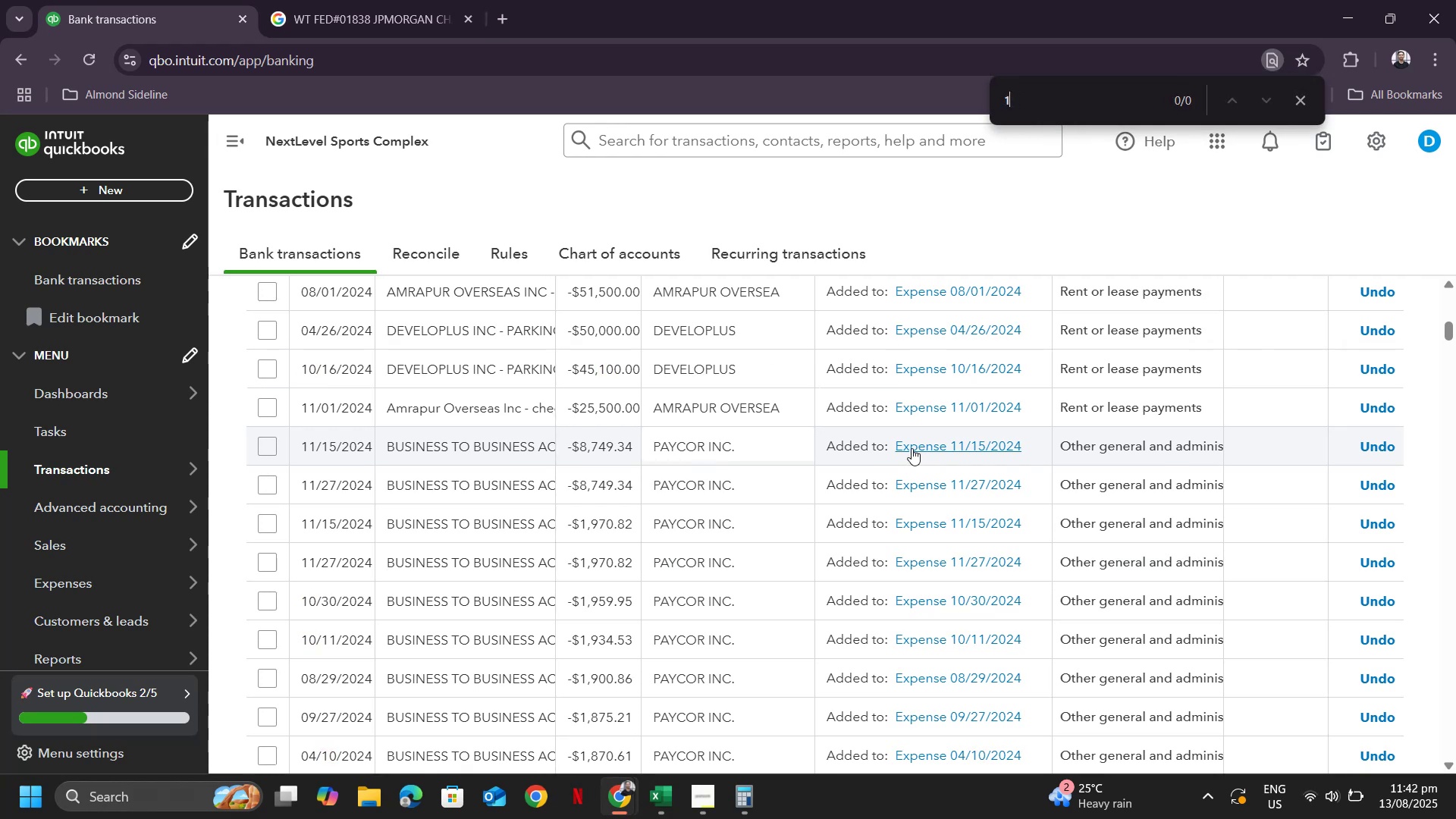 
key(Backspace)
 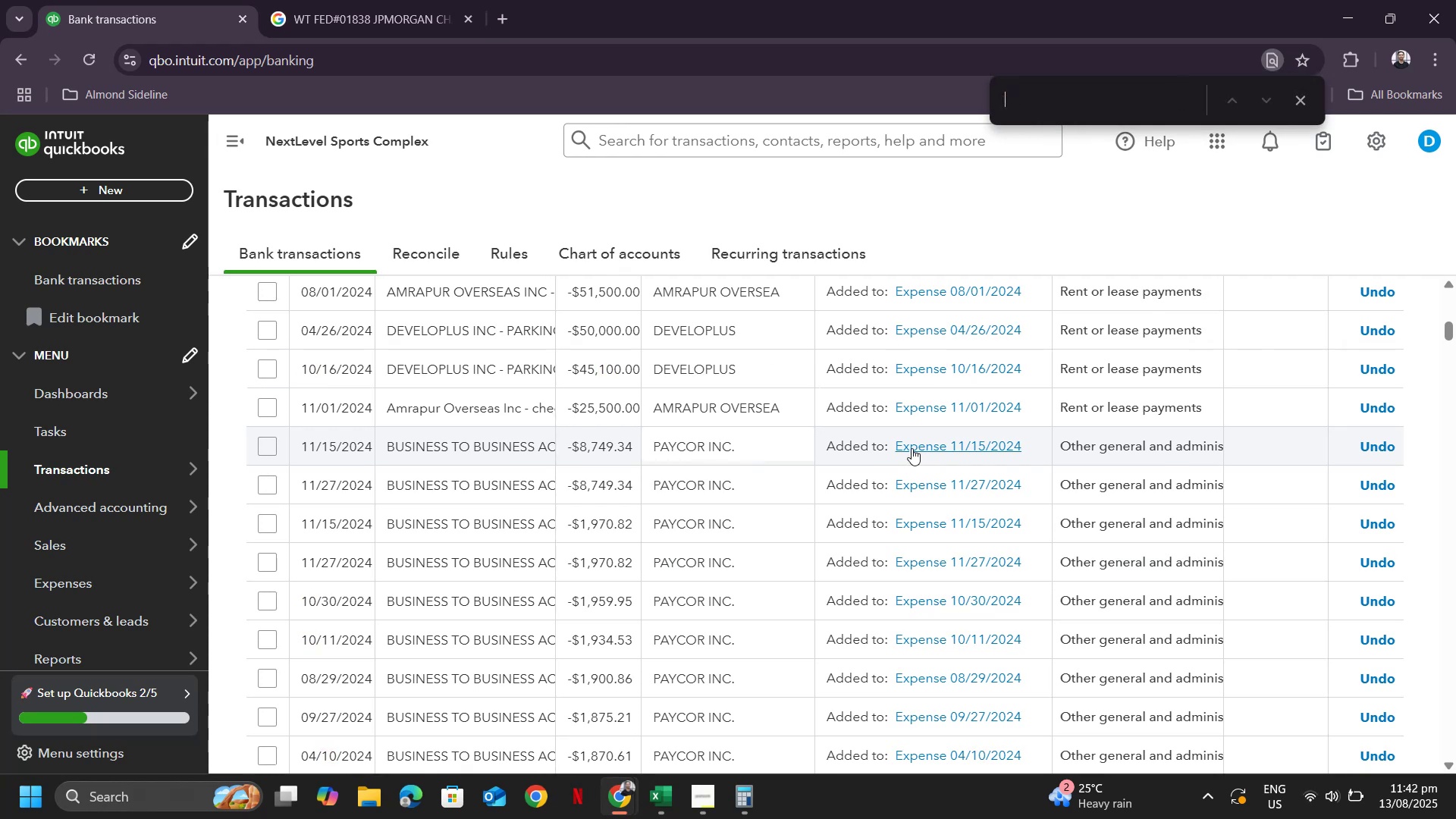 
key(Backspace)
 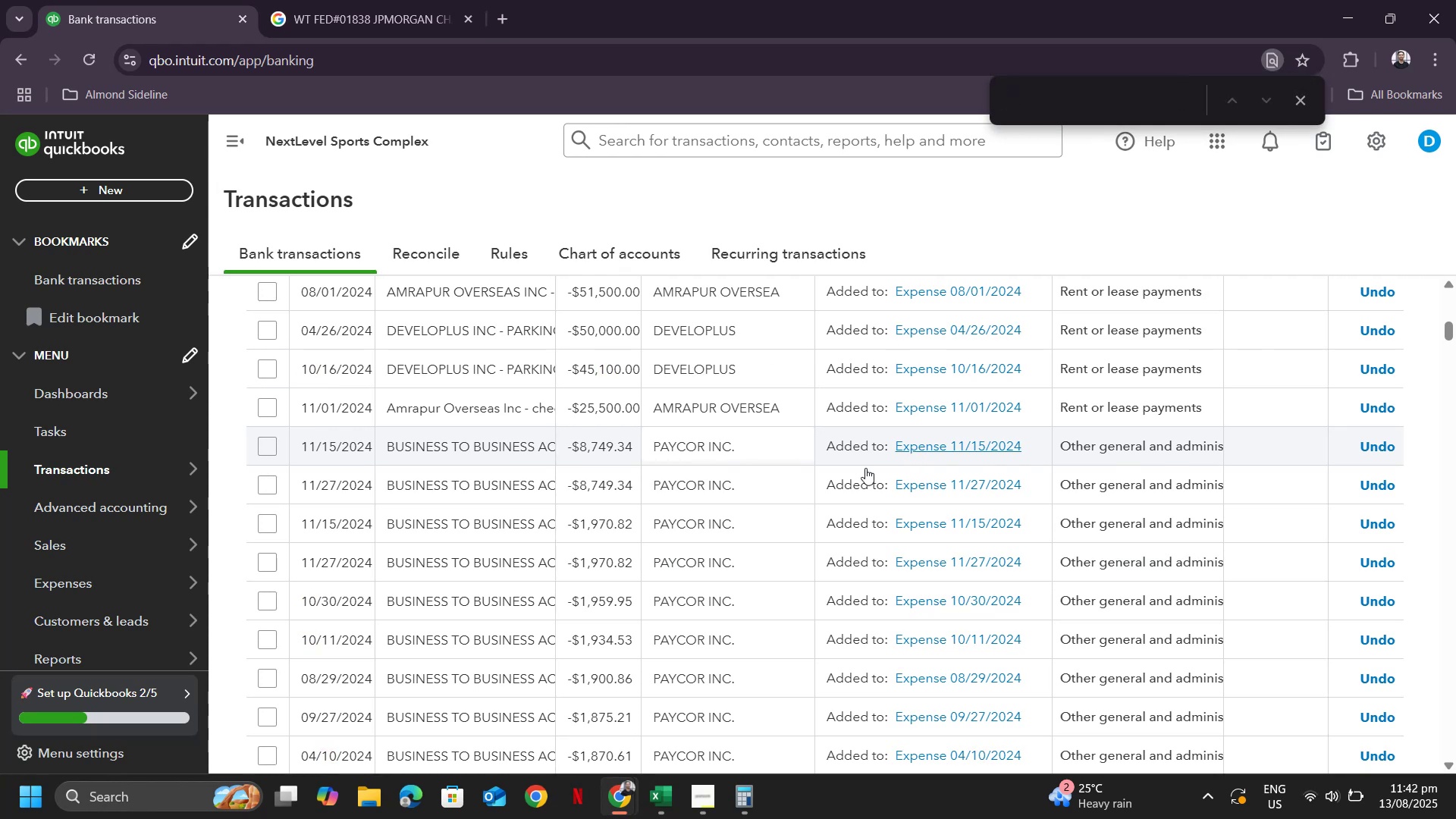 
scroll: coordinate [861, 482], scroll_direction: up, amount: 7.0
 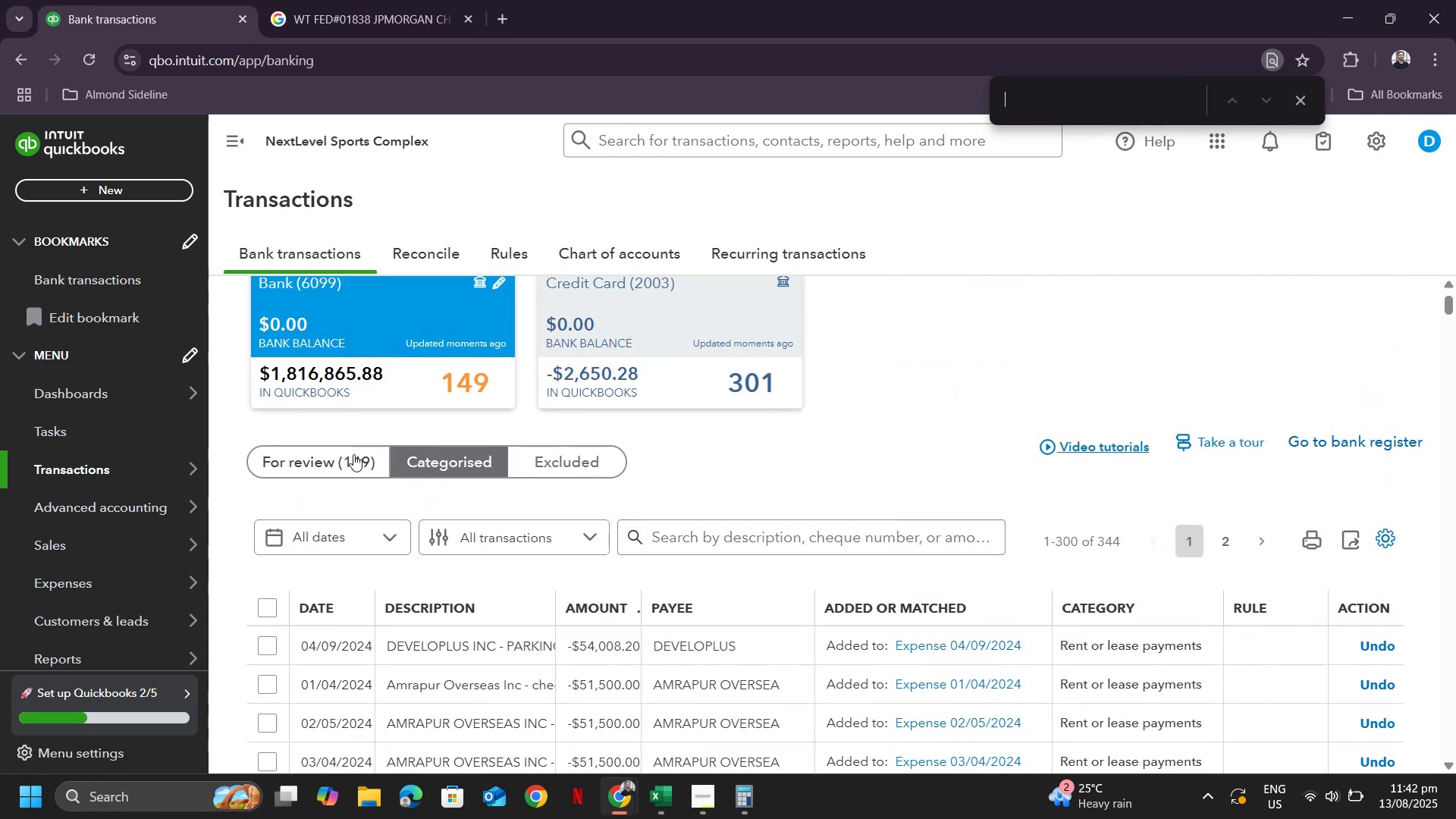 
left_click([344, 460])
 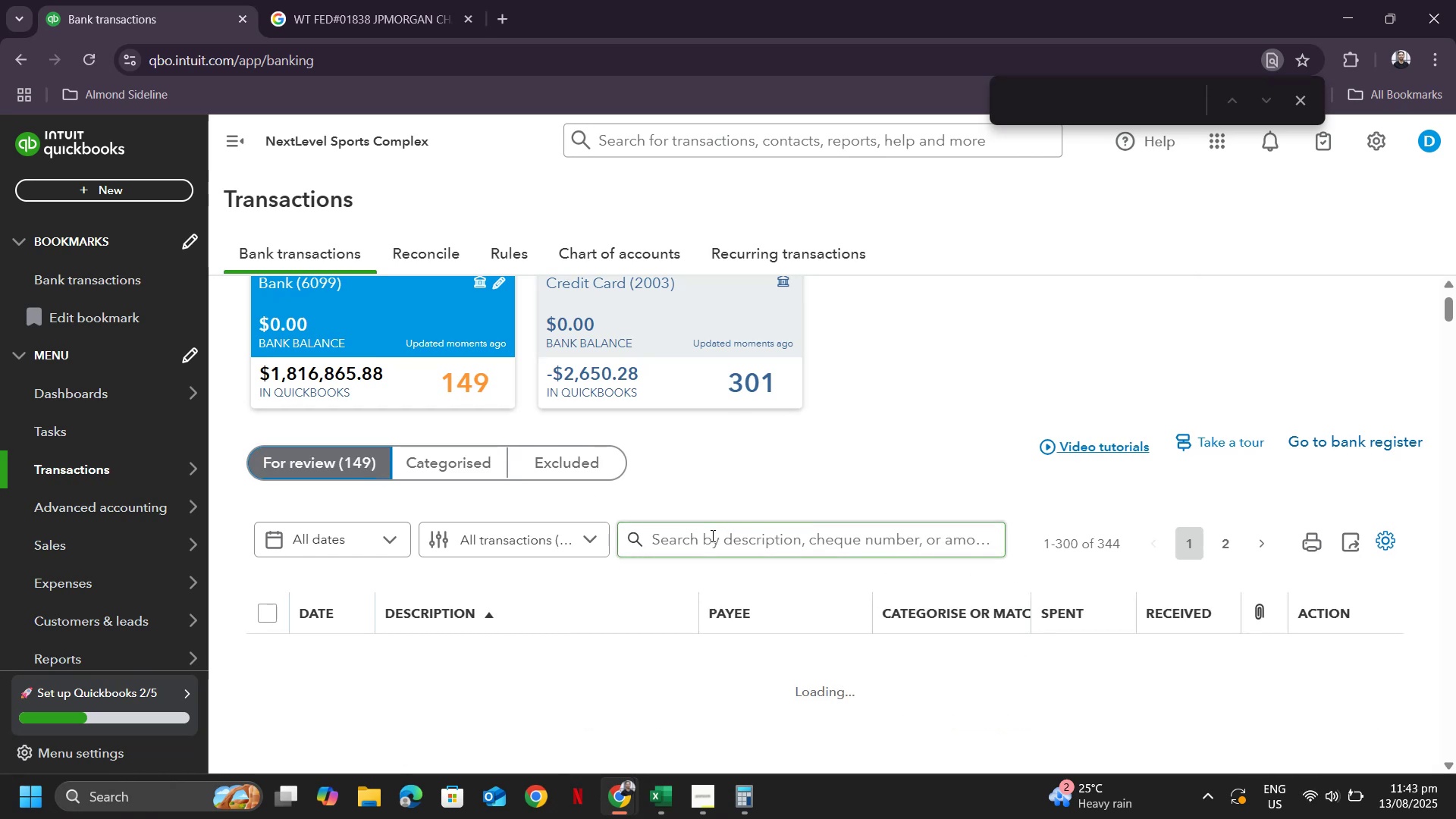 
scroll: coordinate [802, 484], scroll_direction: up, amount: 2.0
 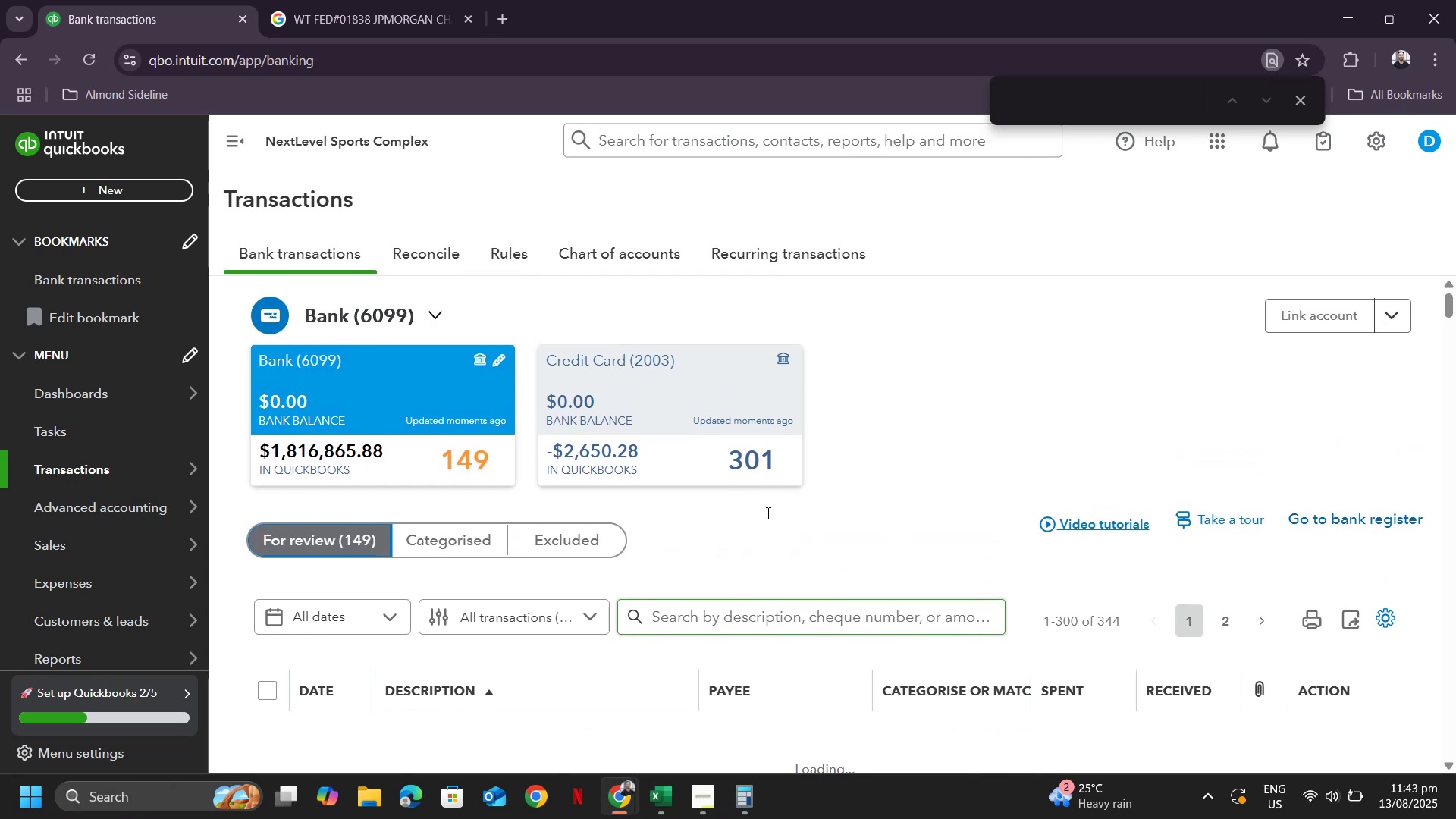 
scroll: coordinate [918, 527], scroll_direction: down, amount: 5.0
 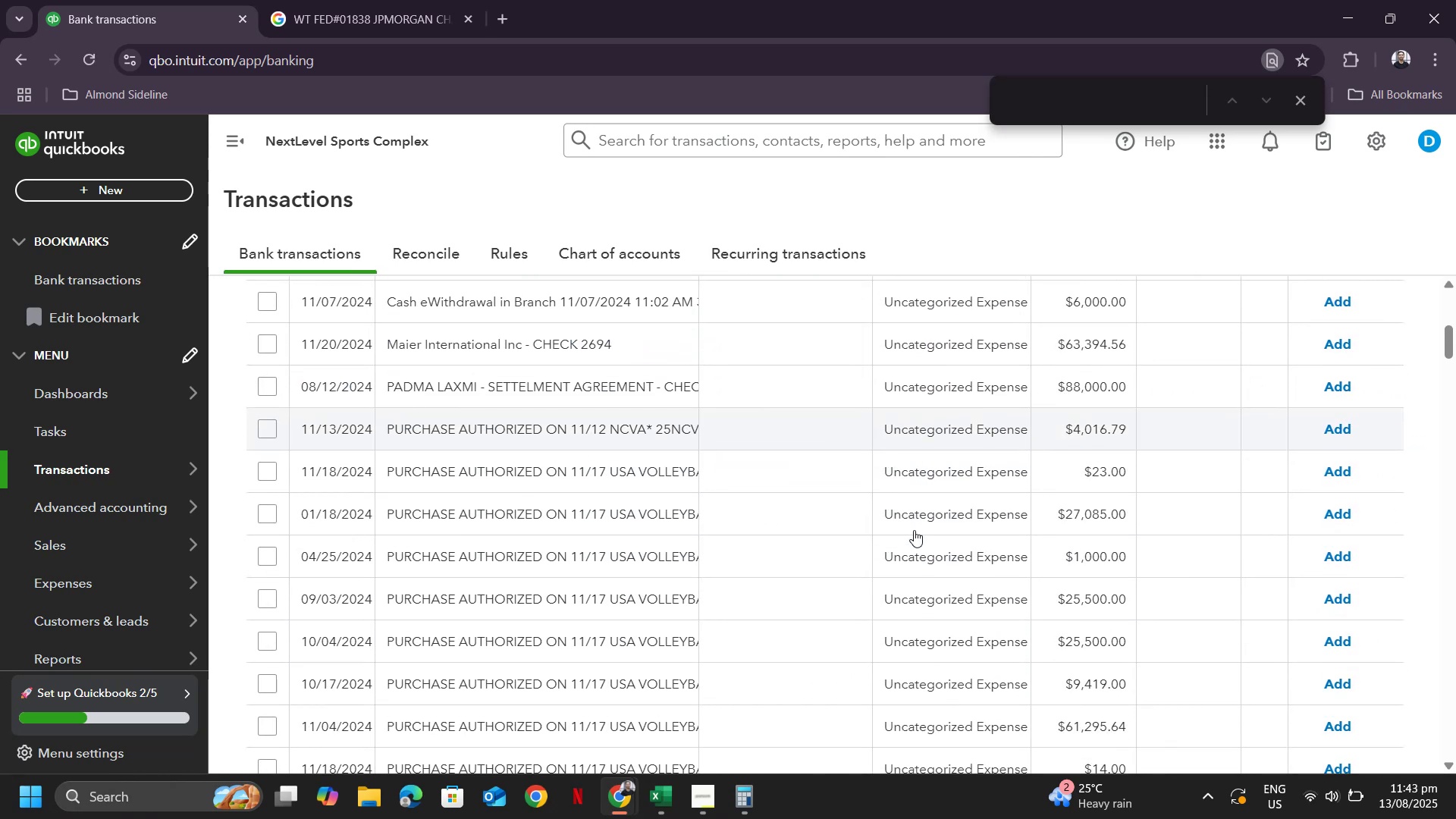 
scroll: coordinate [910, 532], scroll_direction: up, amount: 3.0
 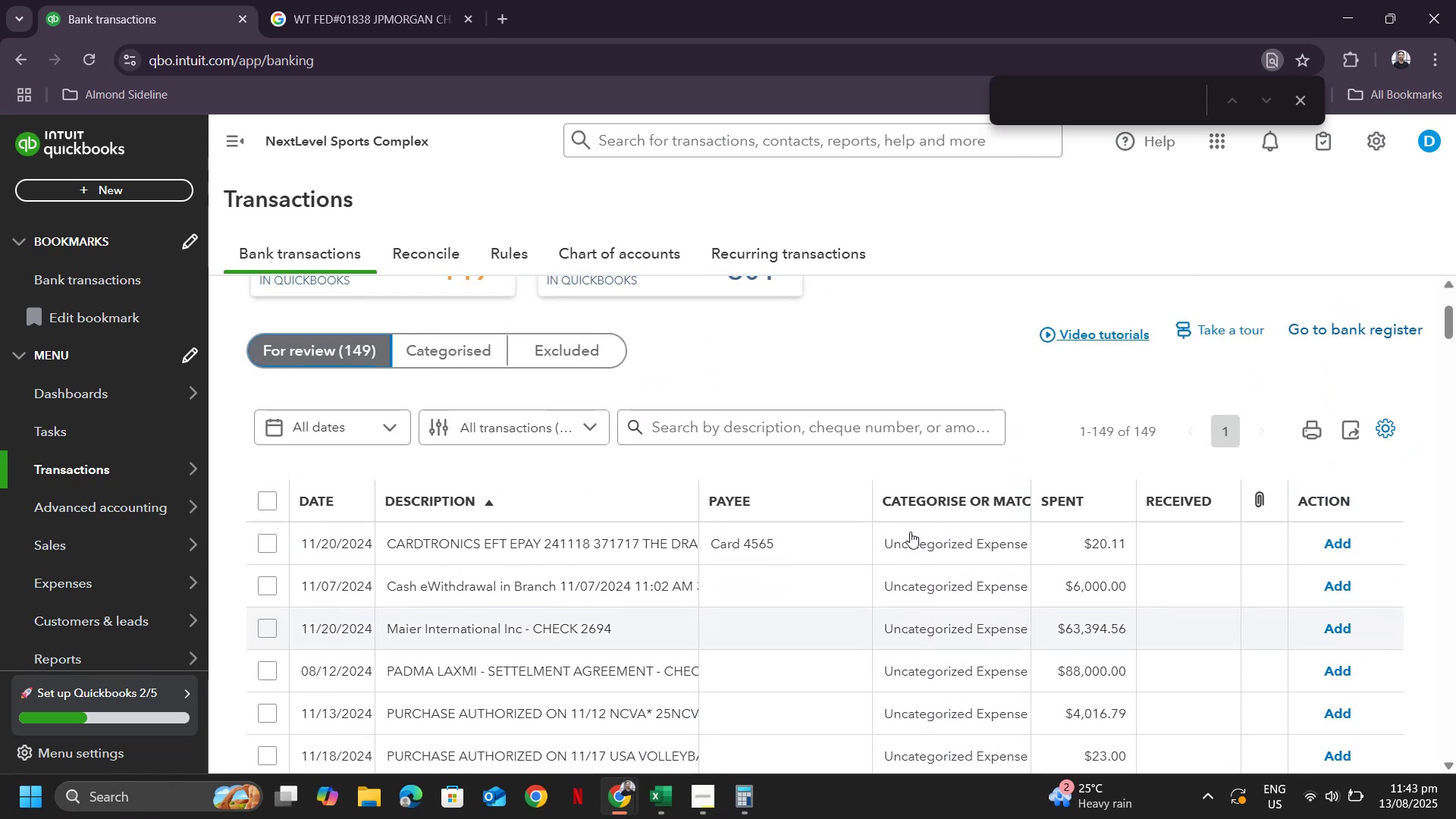 
scroll: coordinate [912, 522], scroll_direction: down, amount: 9.0
 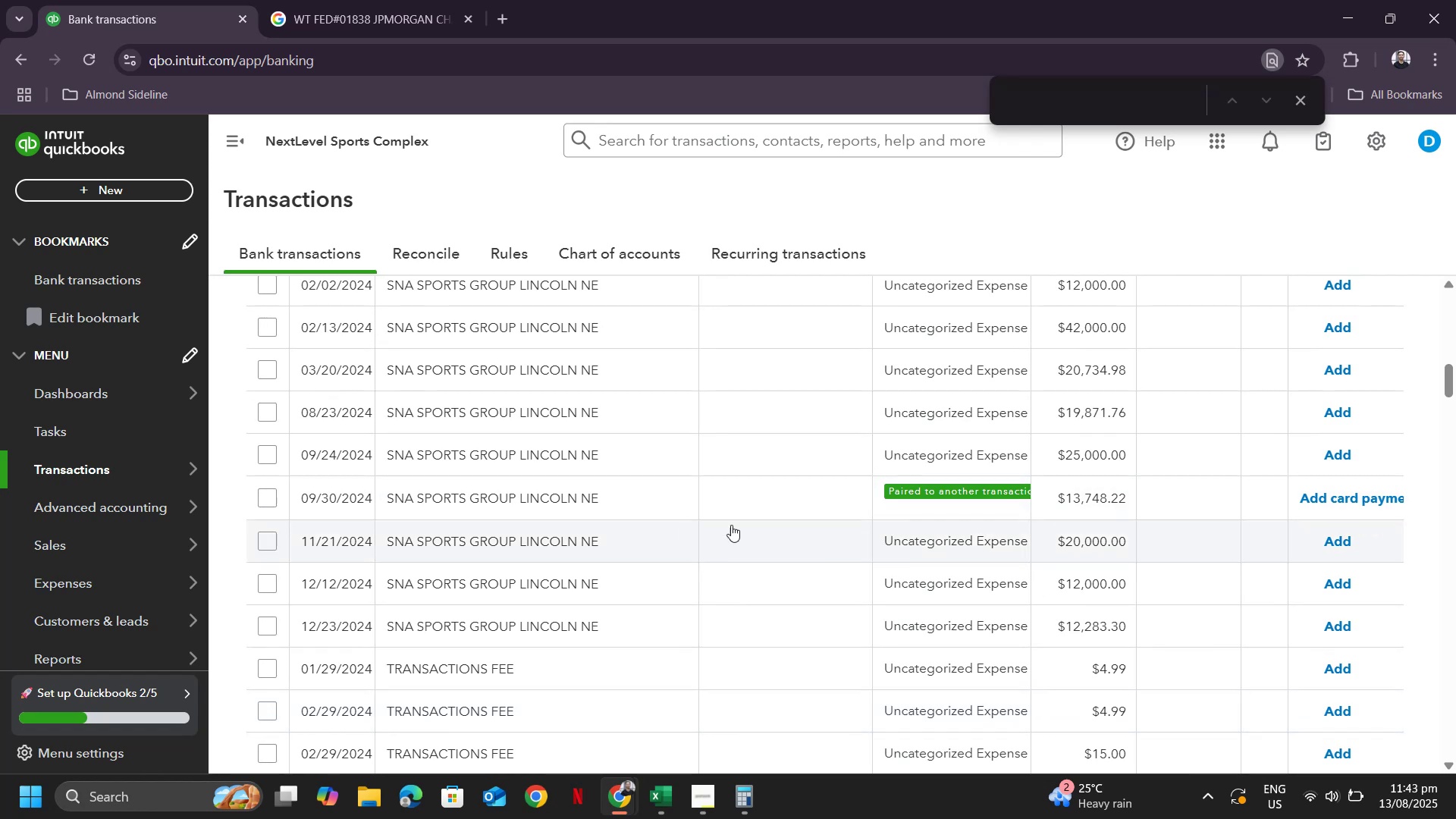 
scroll: coordinate [676, 457], scroll_direction: up, amount: 12.0
 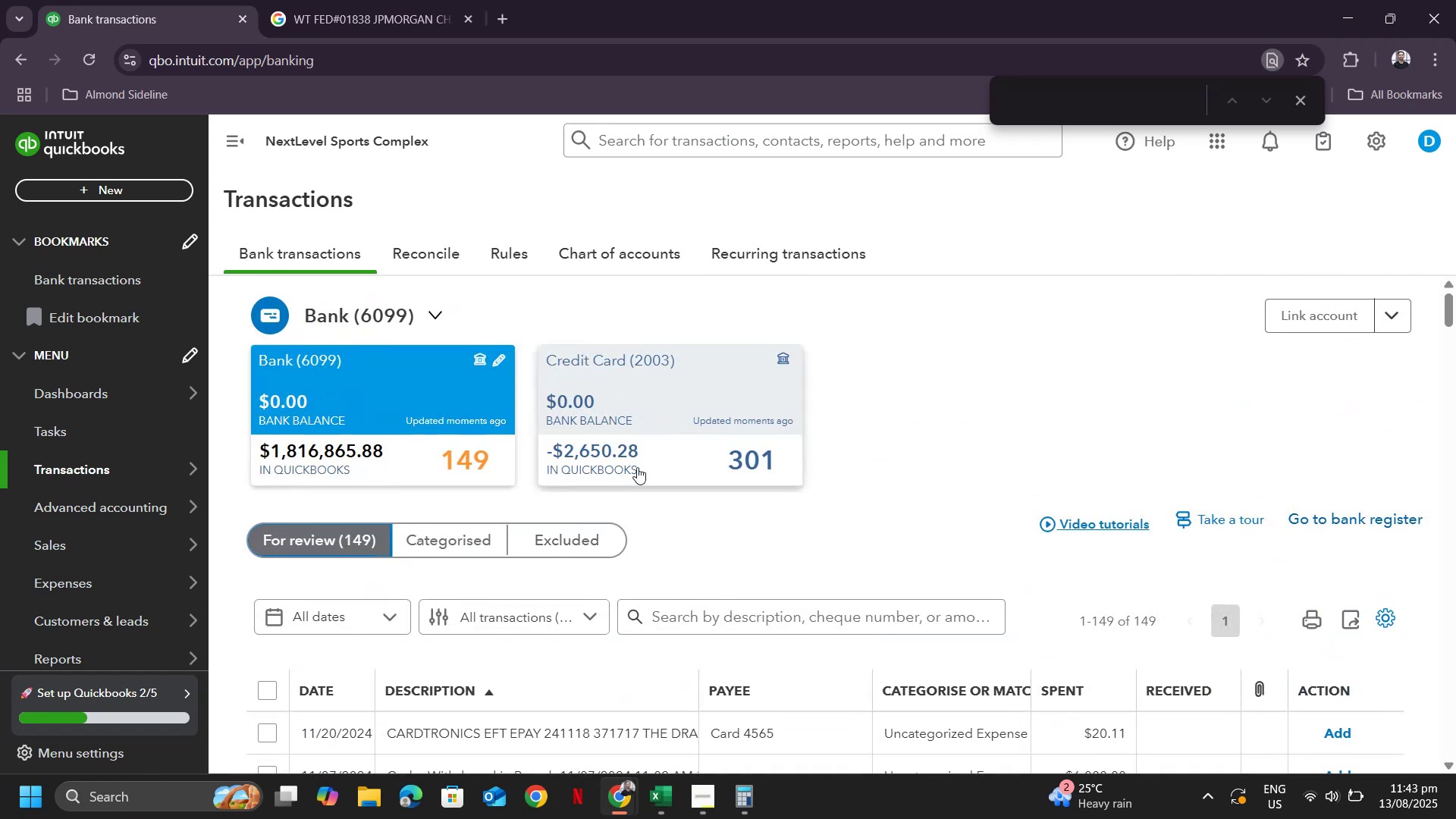 
left_click([648, 438])
 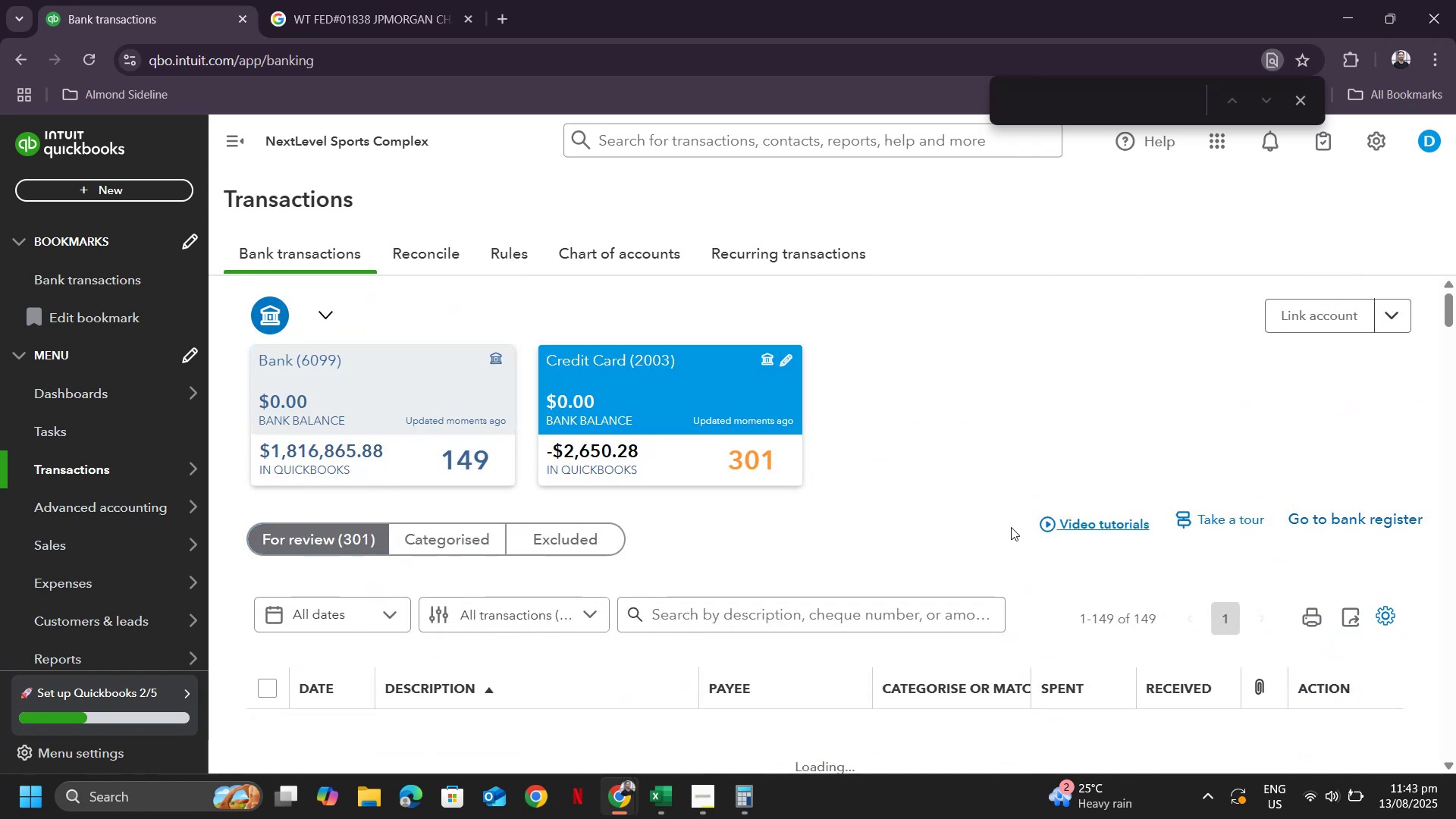 
scroll: coordinate [999, 538], scroll_direction: down, amount: 7.0
 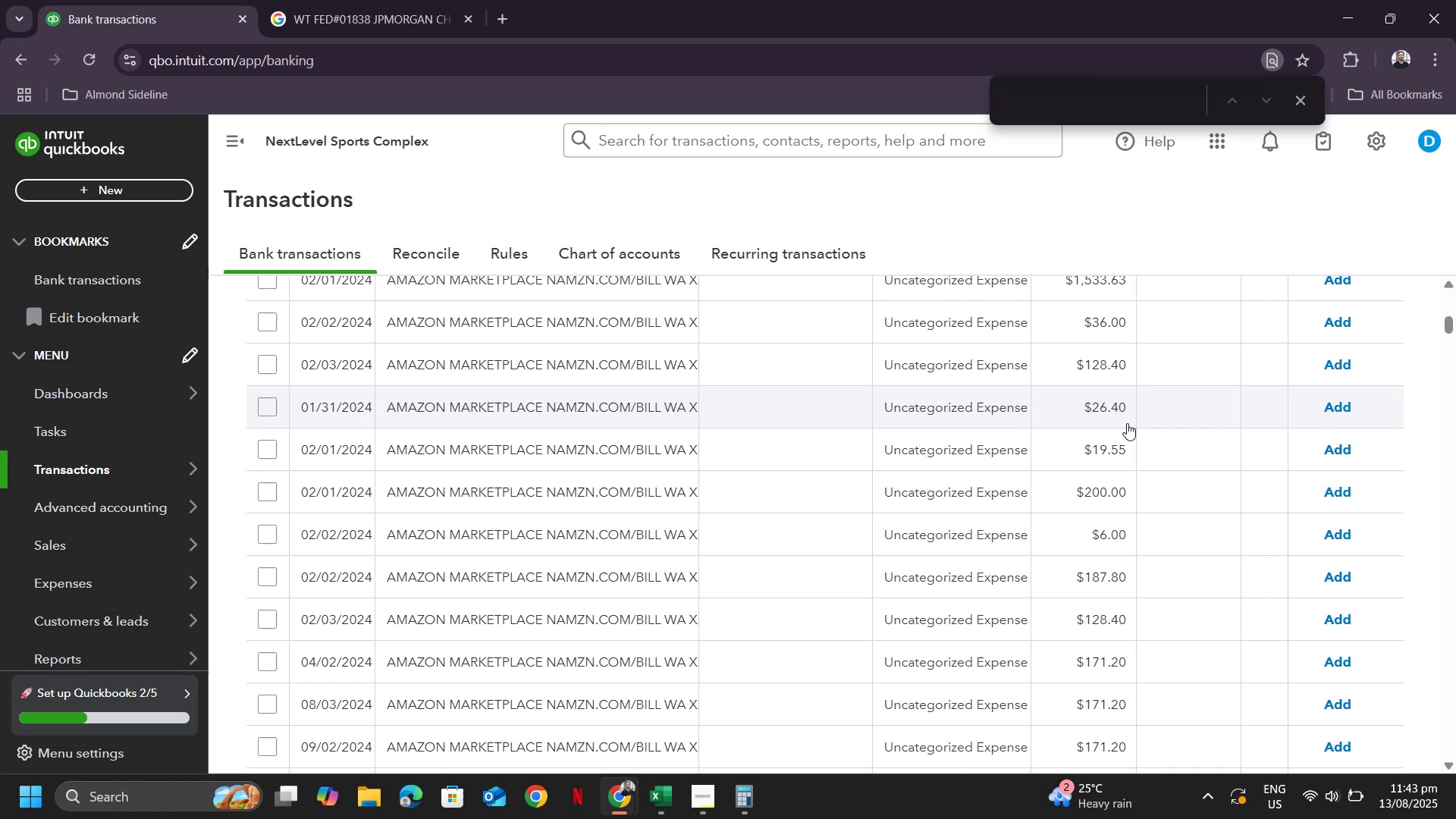 
wait(6.25)
 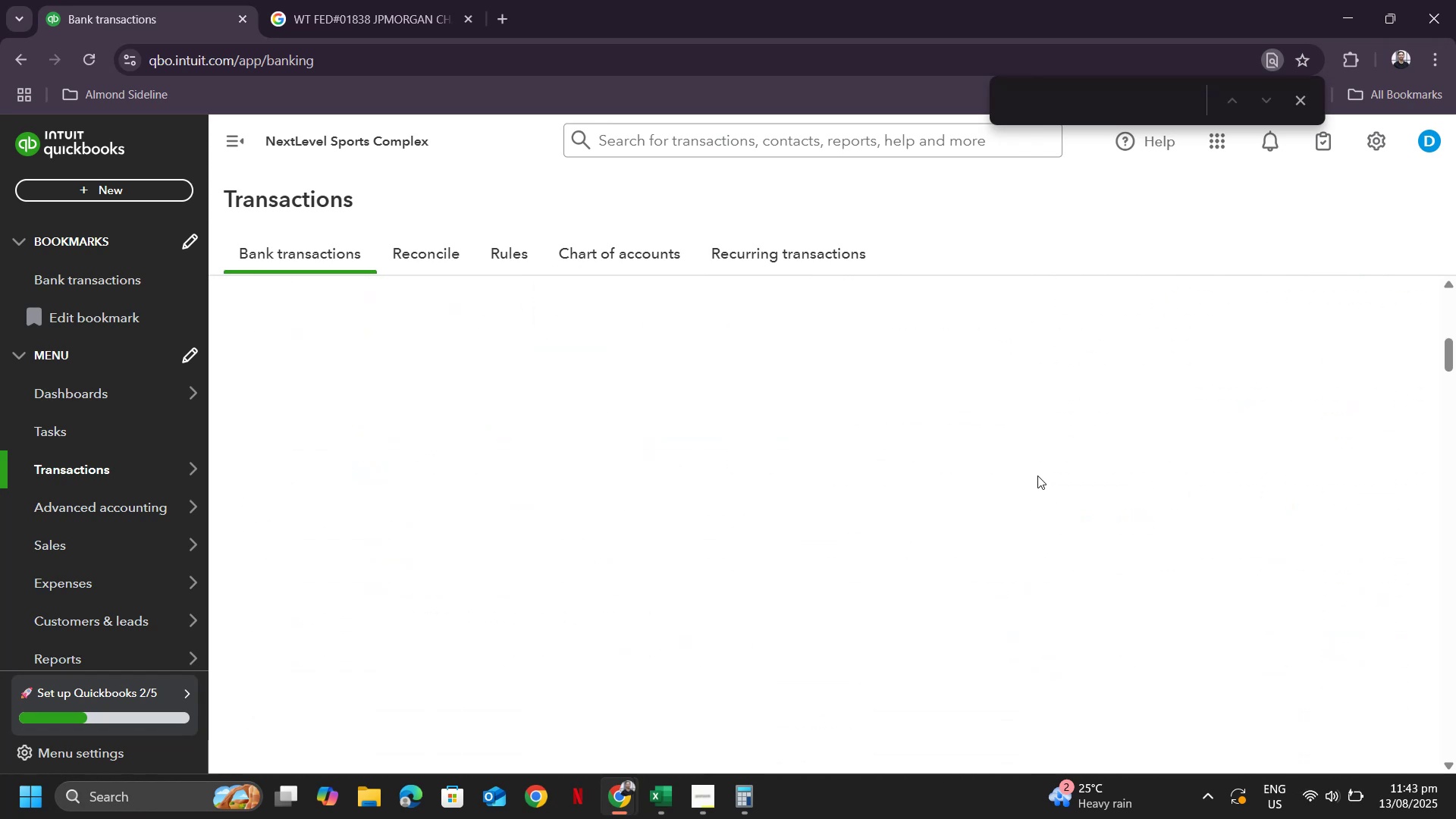 
scroll: coordinate [1241, 458], scroll_direction: down, amount: 32.0
 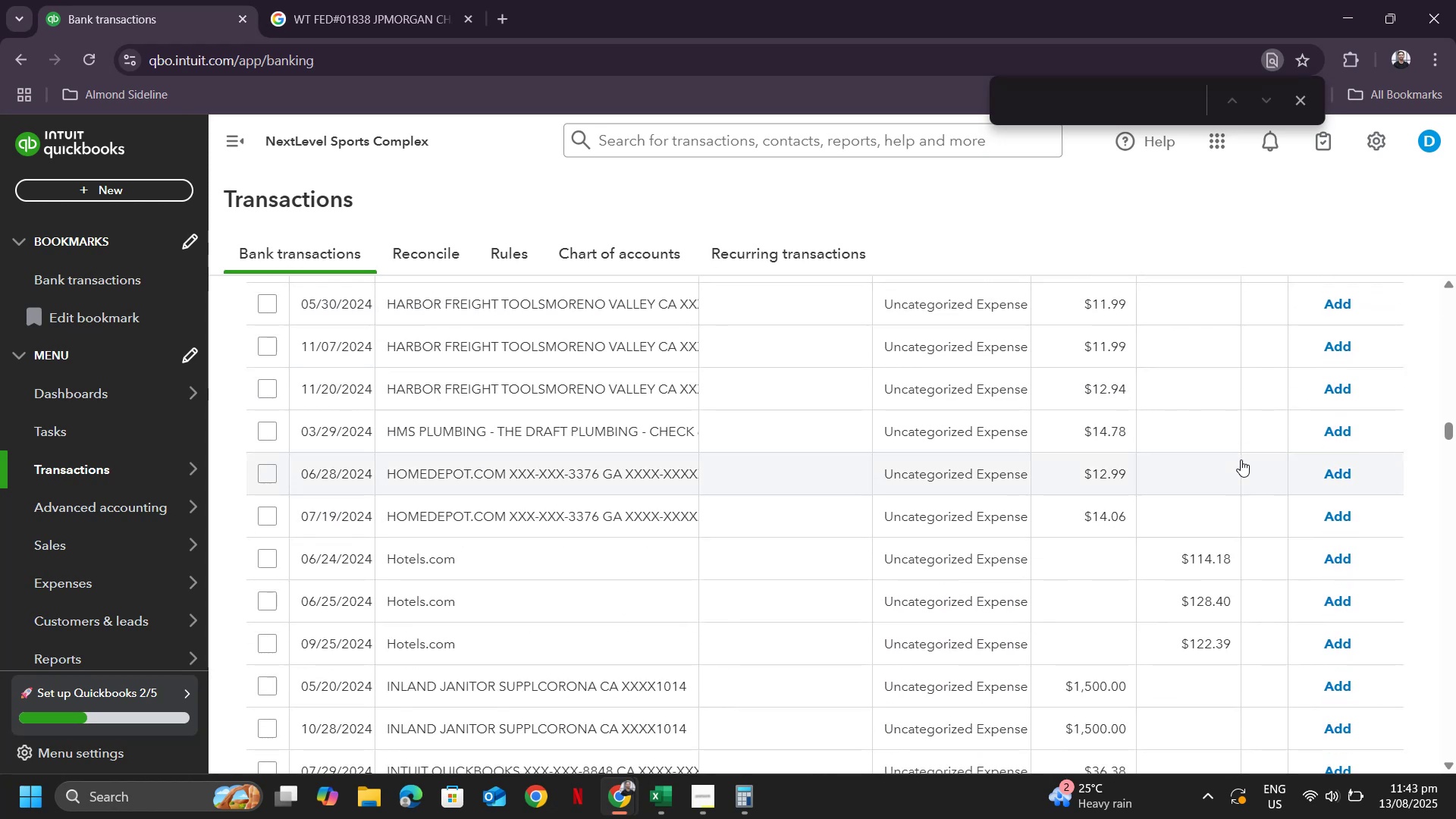 
scroll: coordinate [579, 576], scroll_direction: up, amount: 45.0
 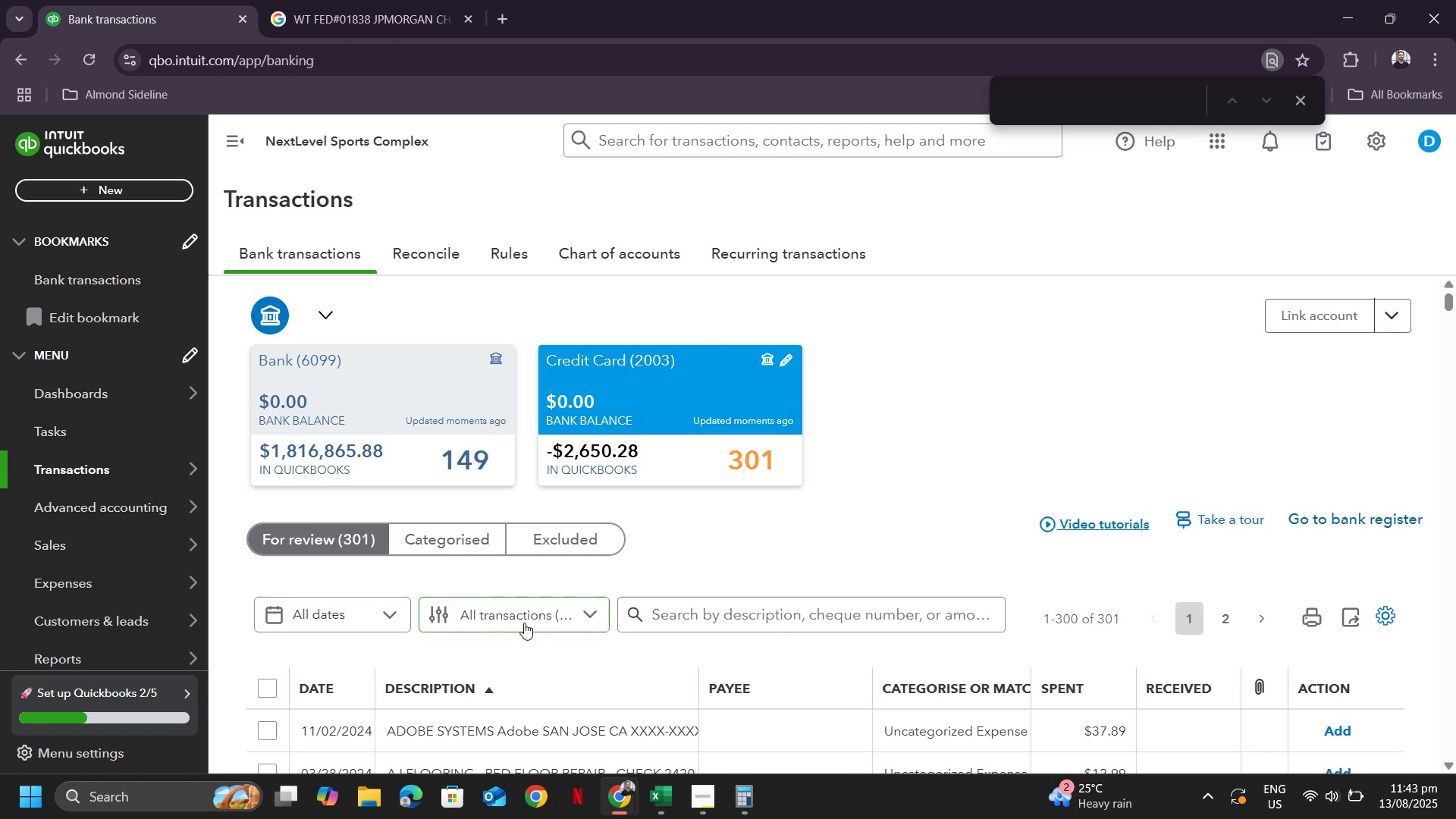 
left_click([533, 623])
 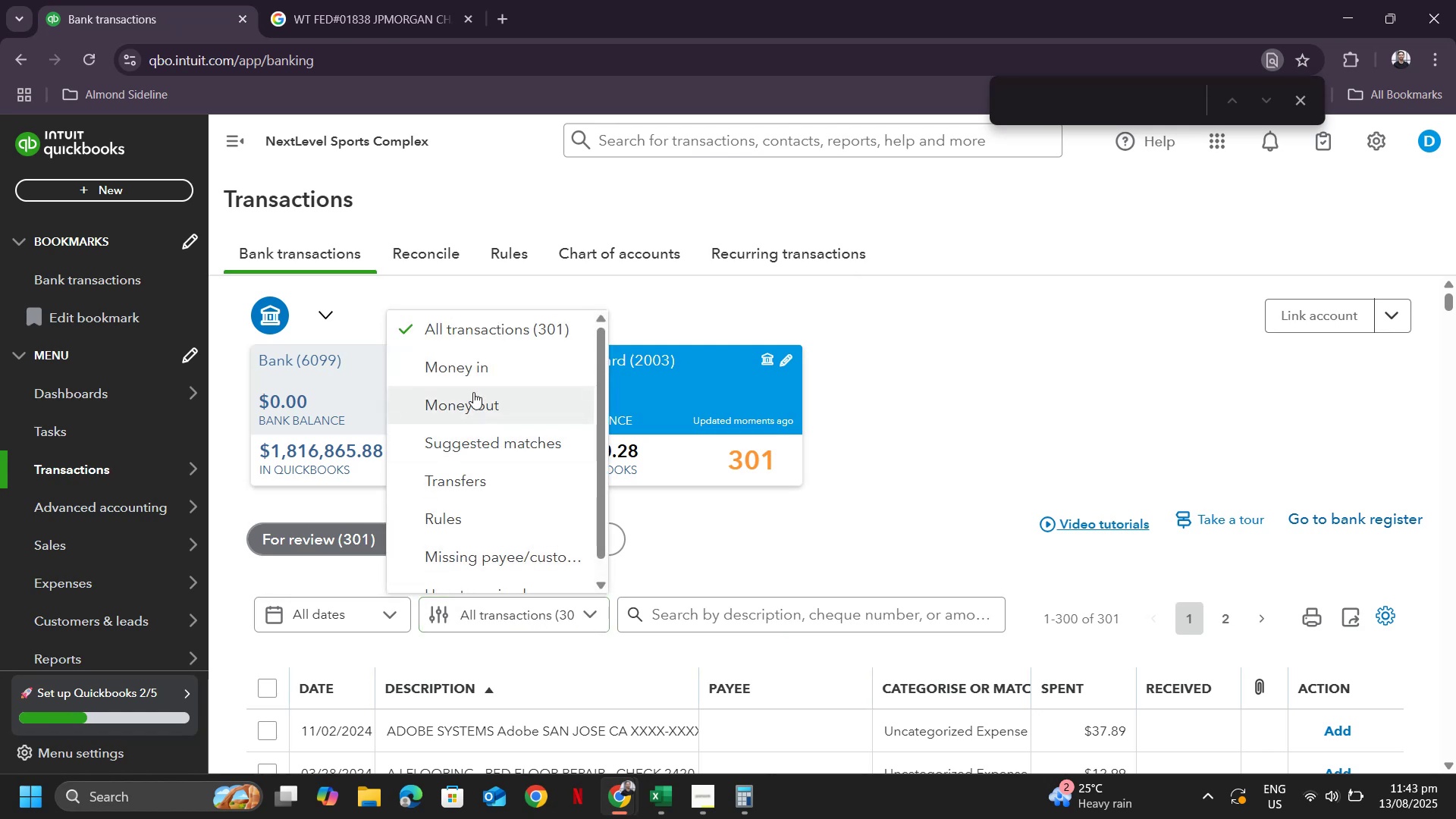 
left_click([469, 358])
 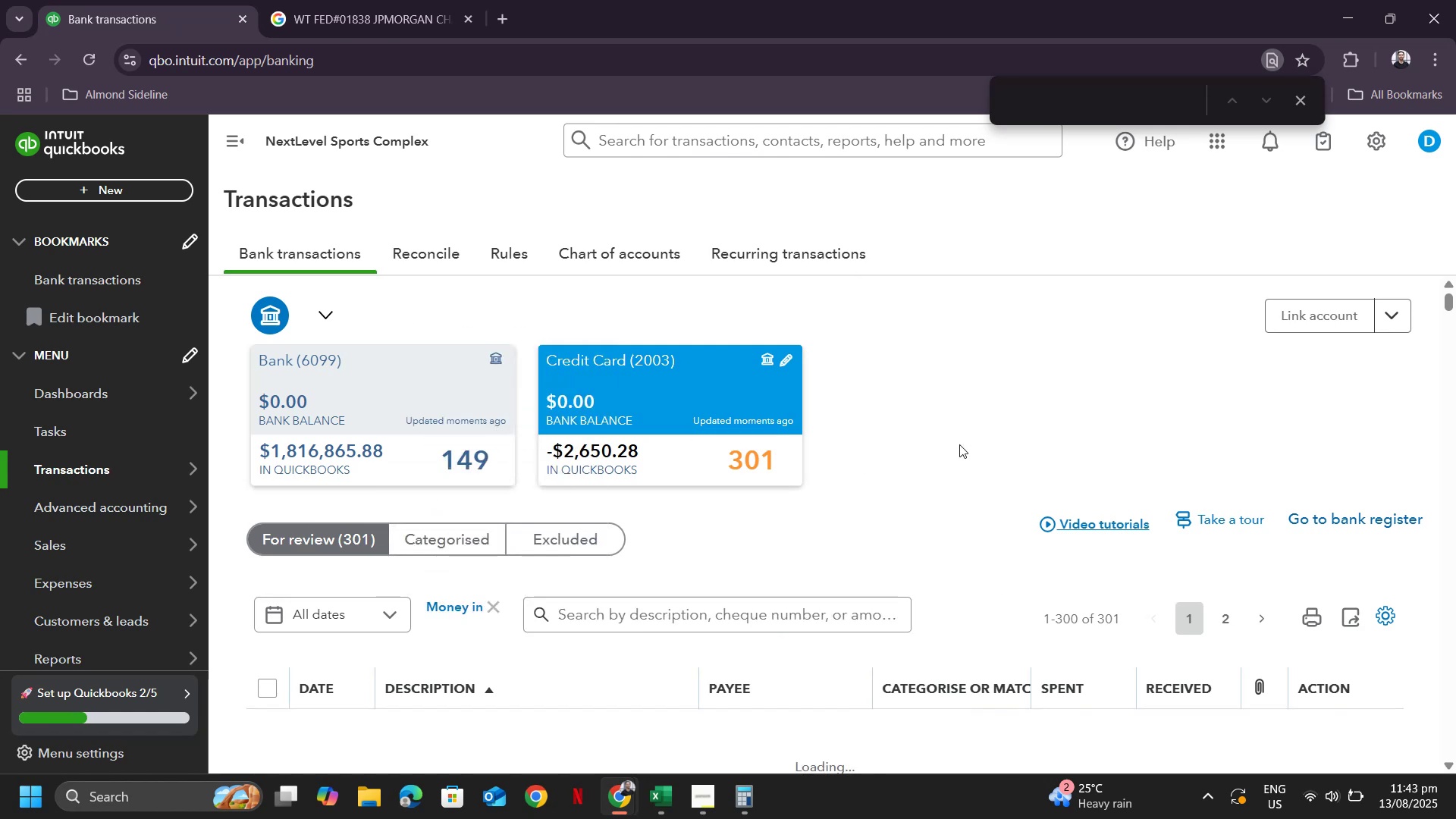 
scroll: coordinate [974, 452], scroll_direction: down, amount: 8.0
 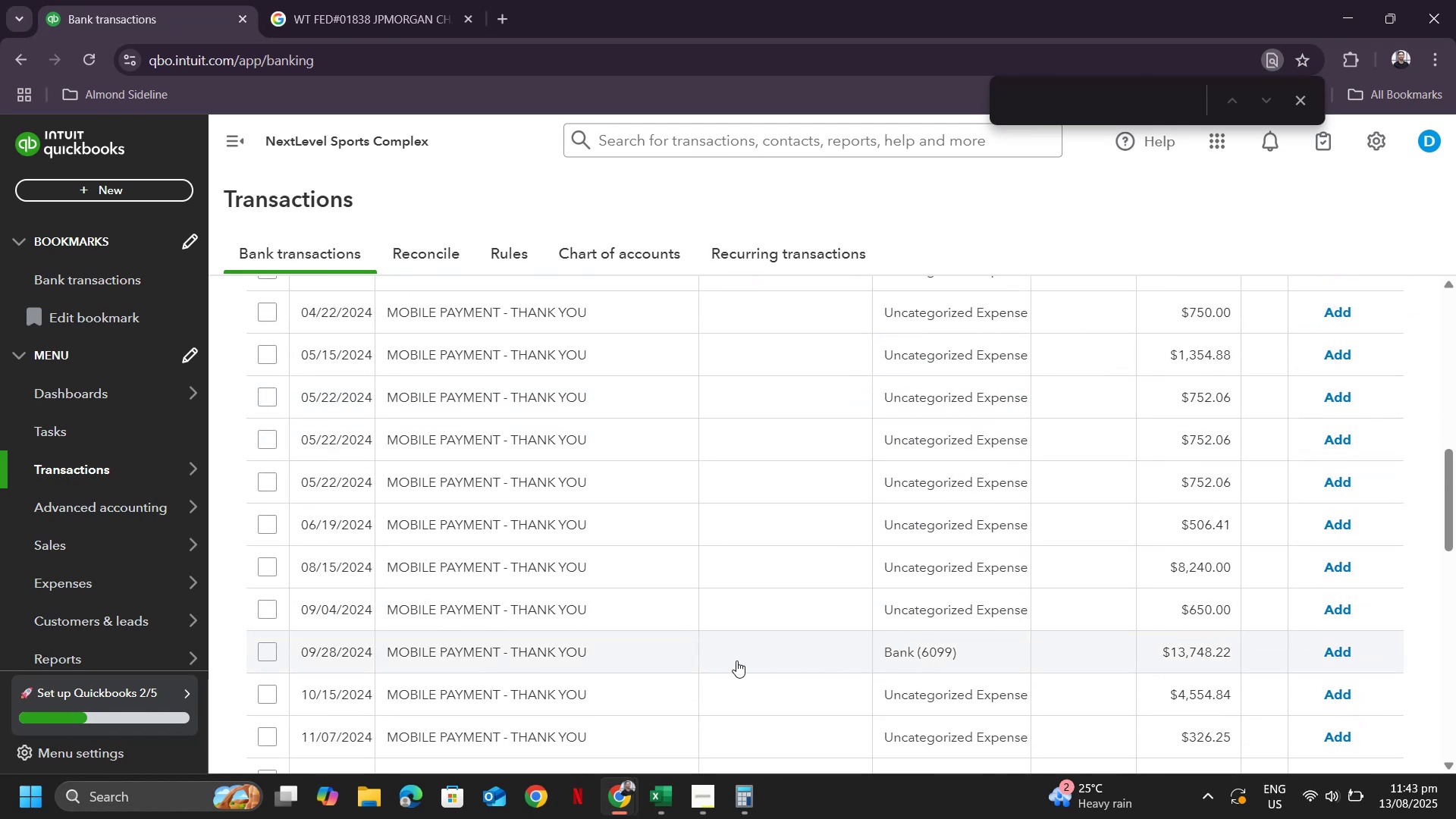 
scroll: coordinate [967, 510], scroll_direction: up, amount: 5.0
 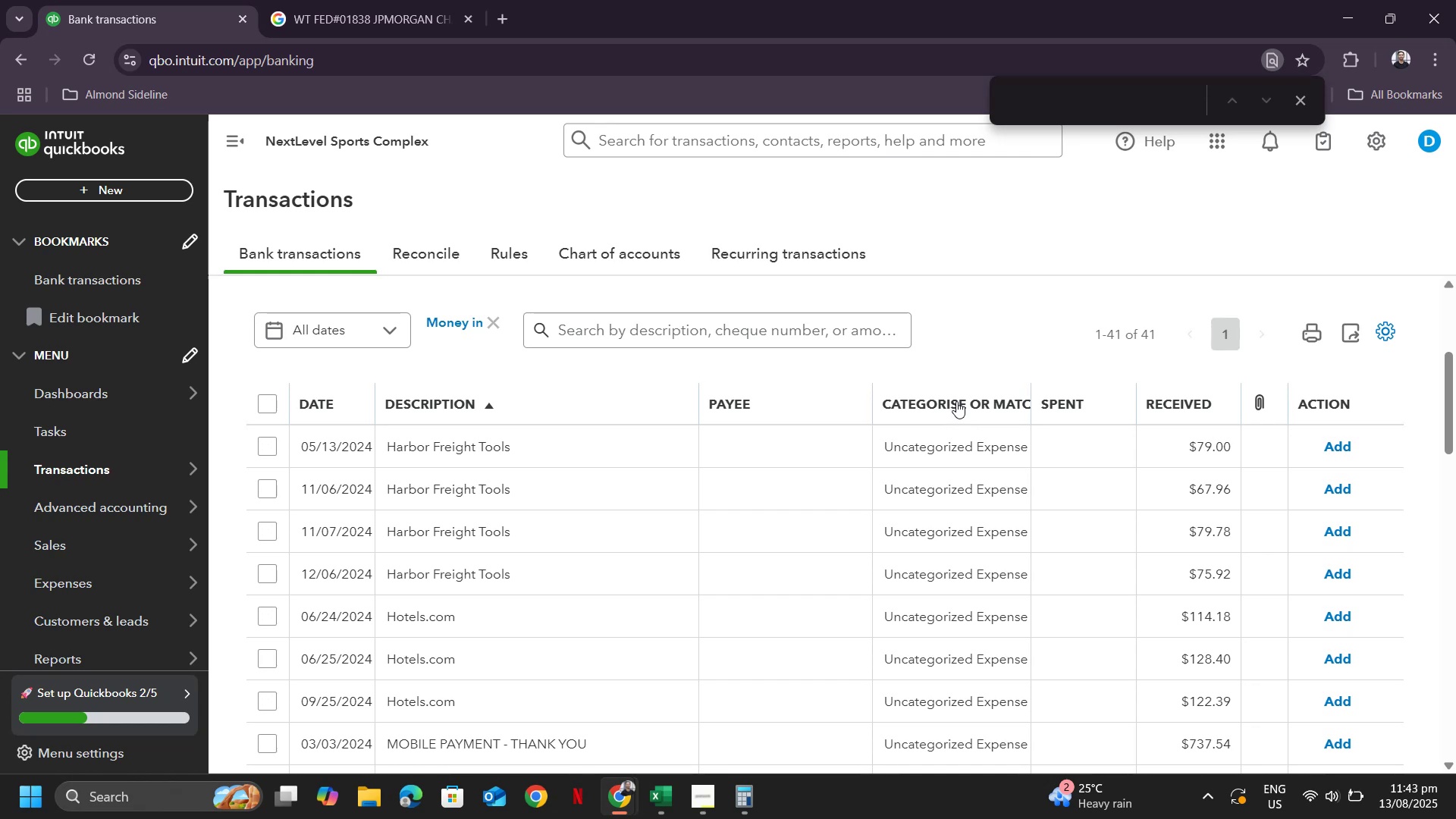 
scroll: coordinate [954, 410], scroll_direction: down, amount: 5.0
 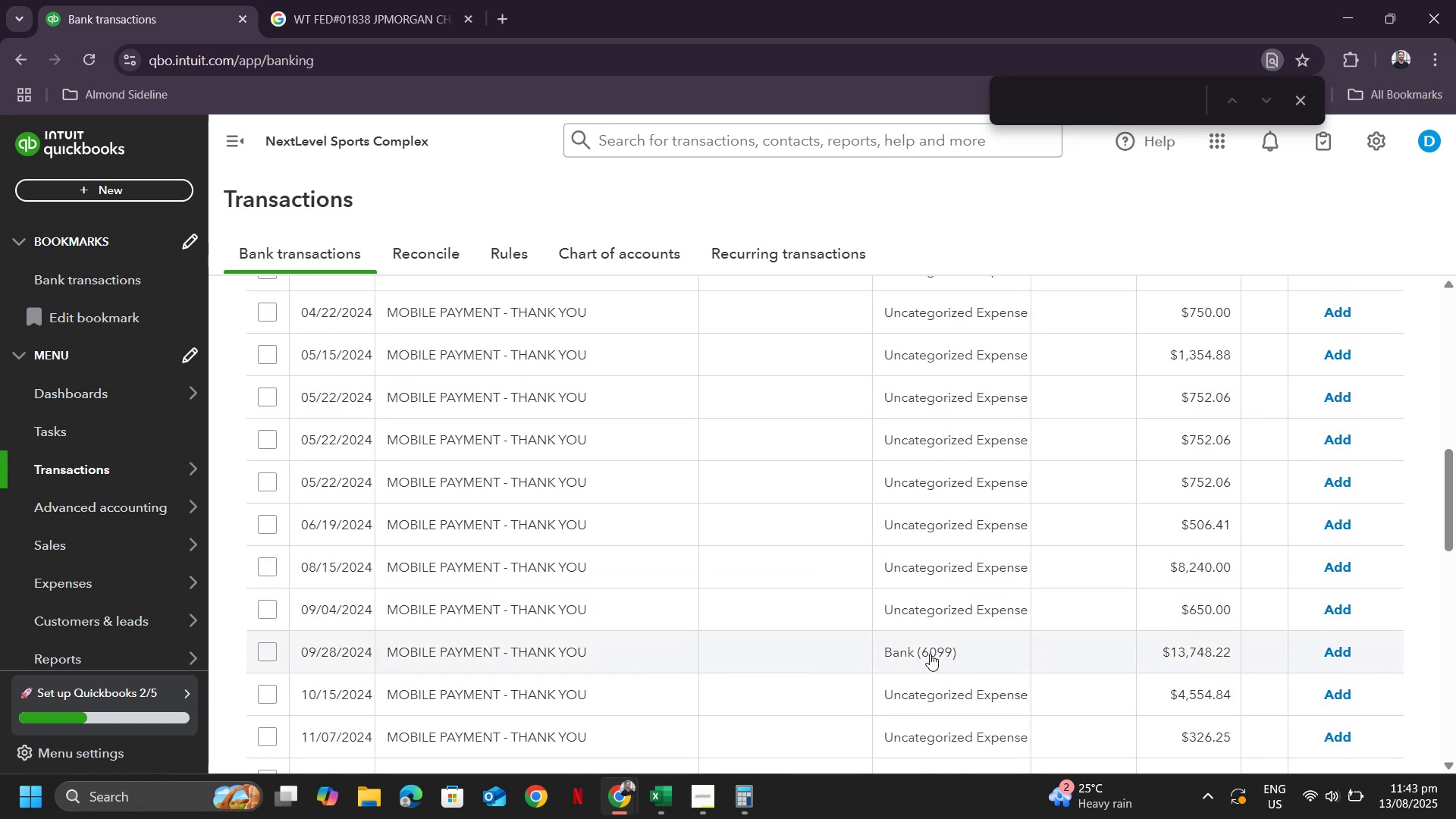 
left_click([930, 654])
 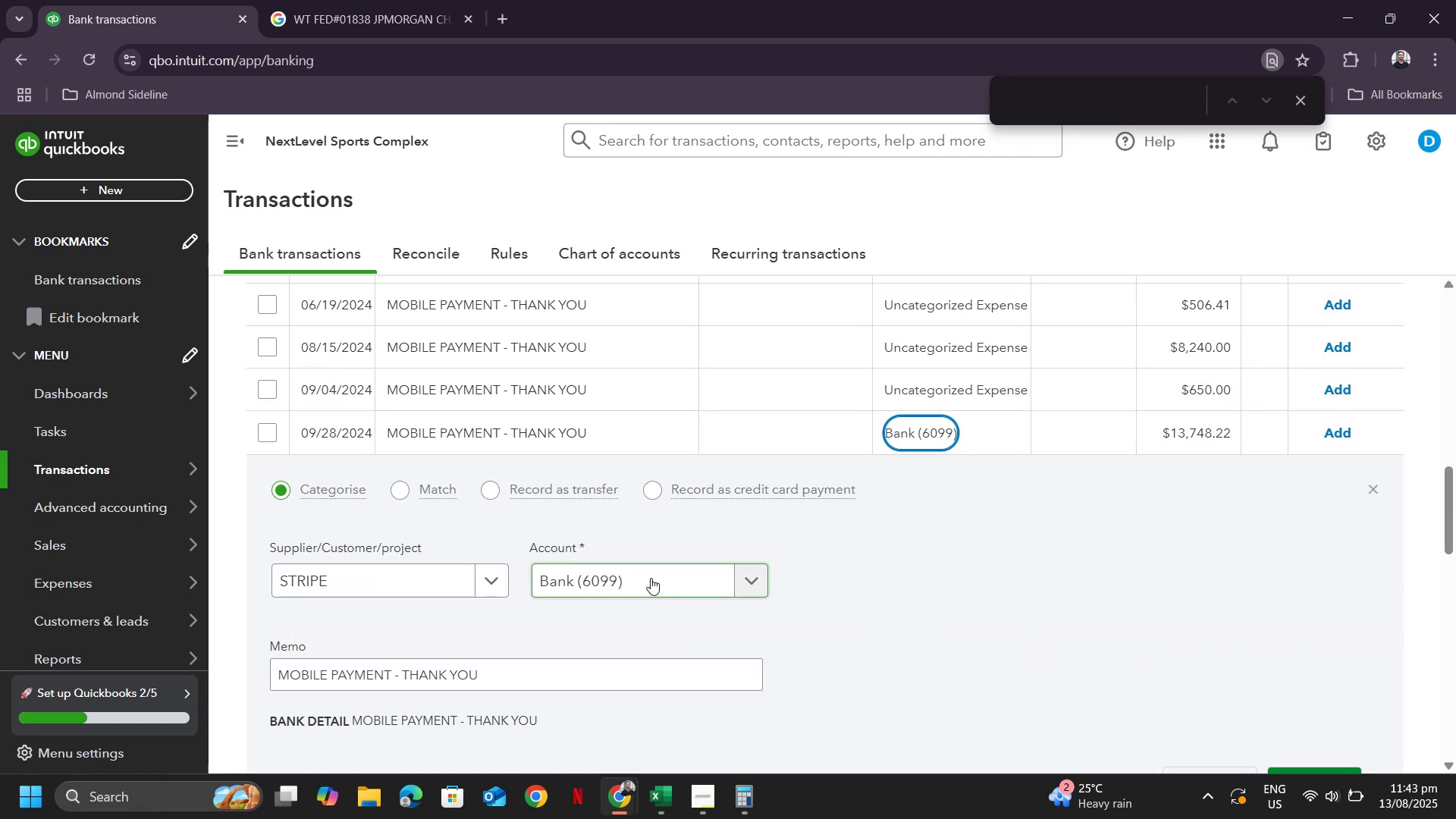 
left_click([651, 578])
 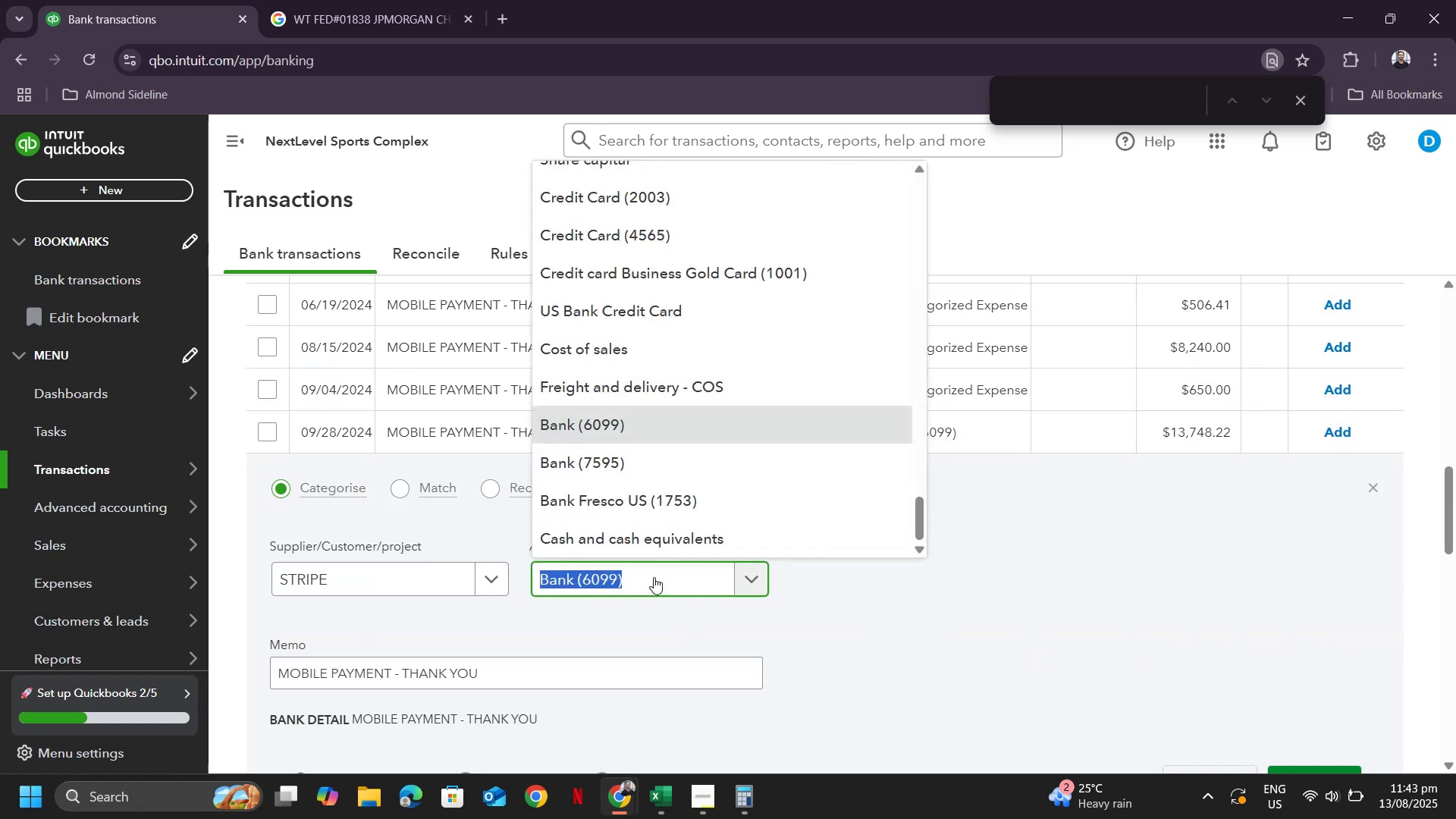 
left_click([654, 577])
 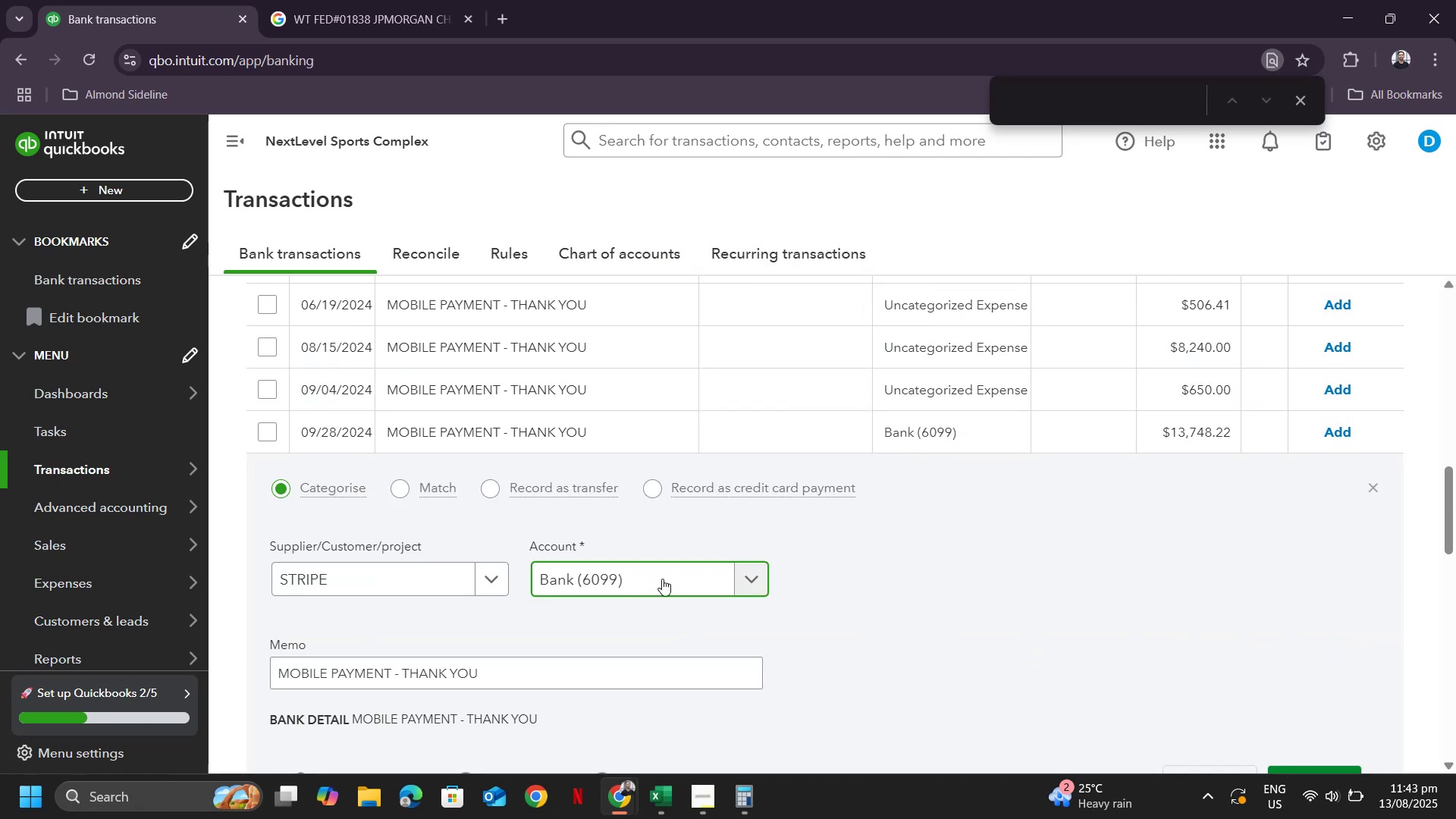 
left_click([662, 588])
 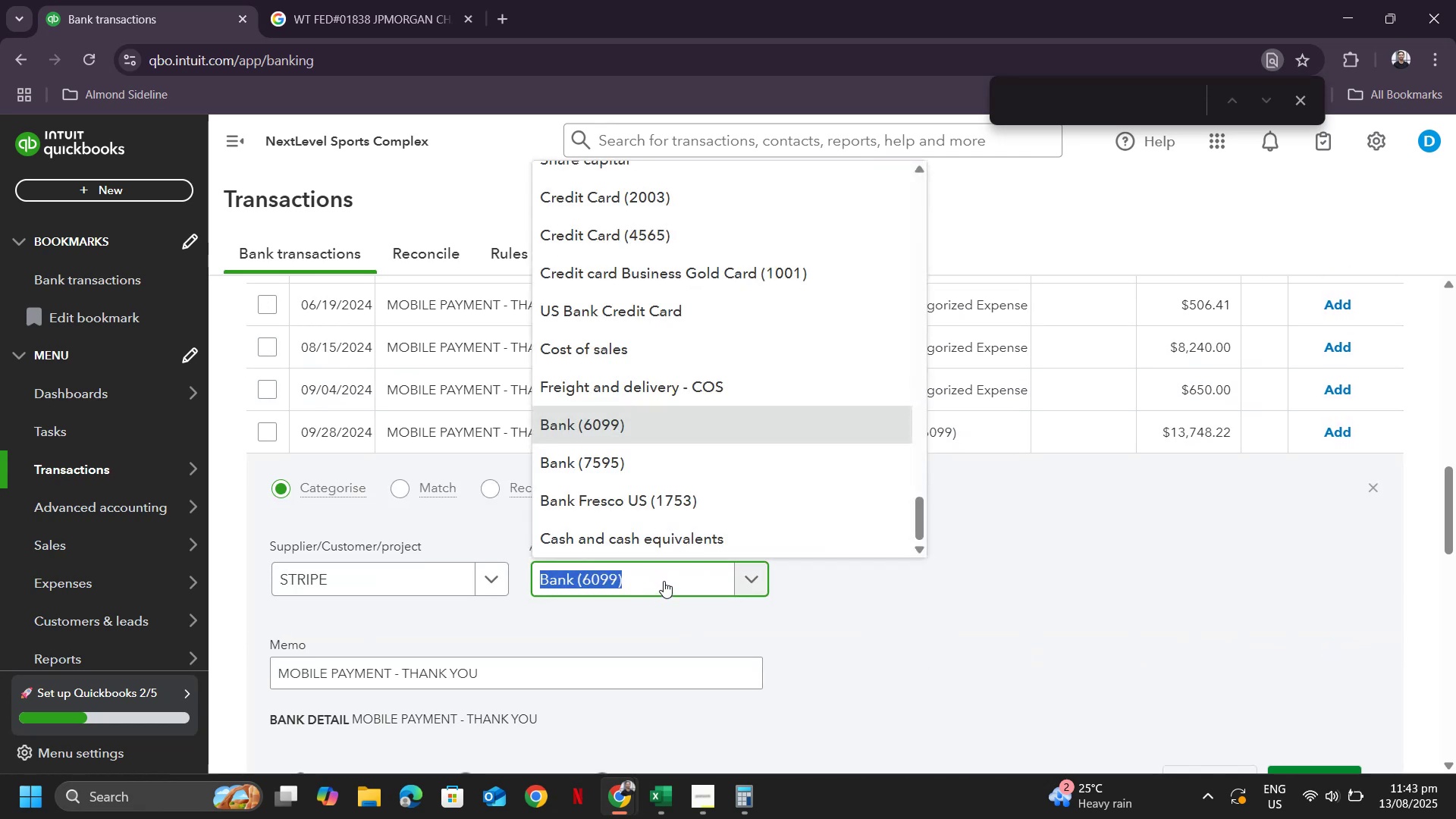 
left_click([664, 581])
 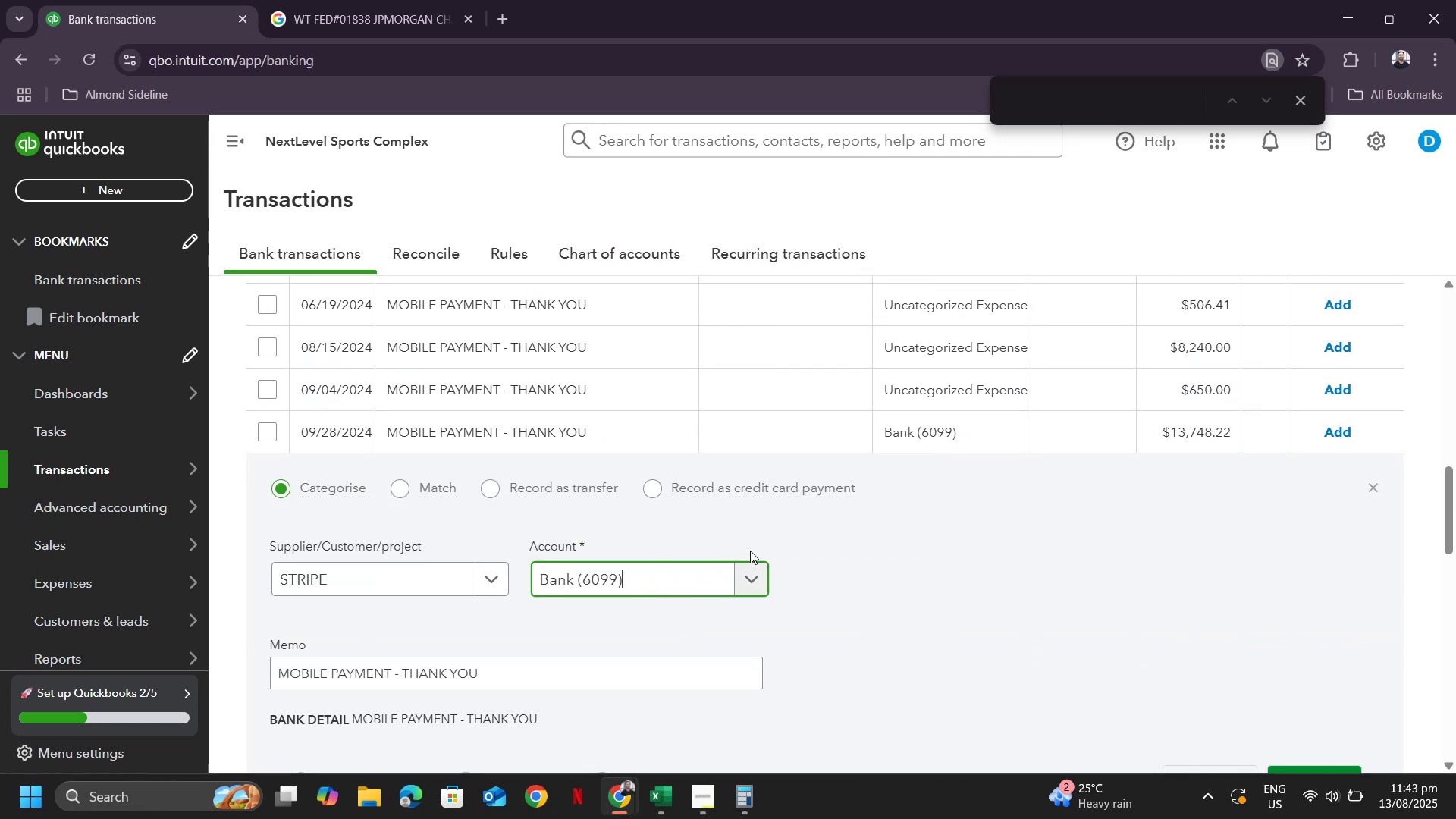 
scroll: coordinate [1153, 564], scroll_direction: down, amount: 1.0
 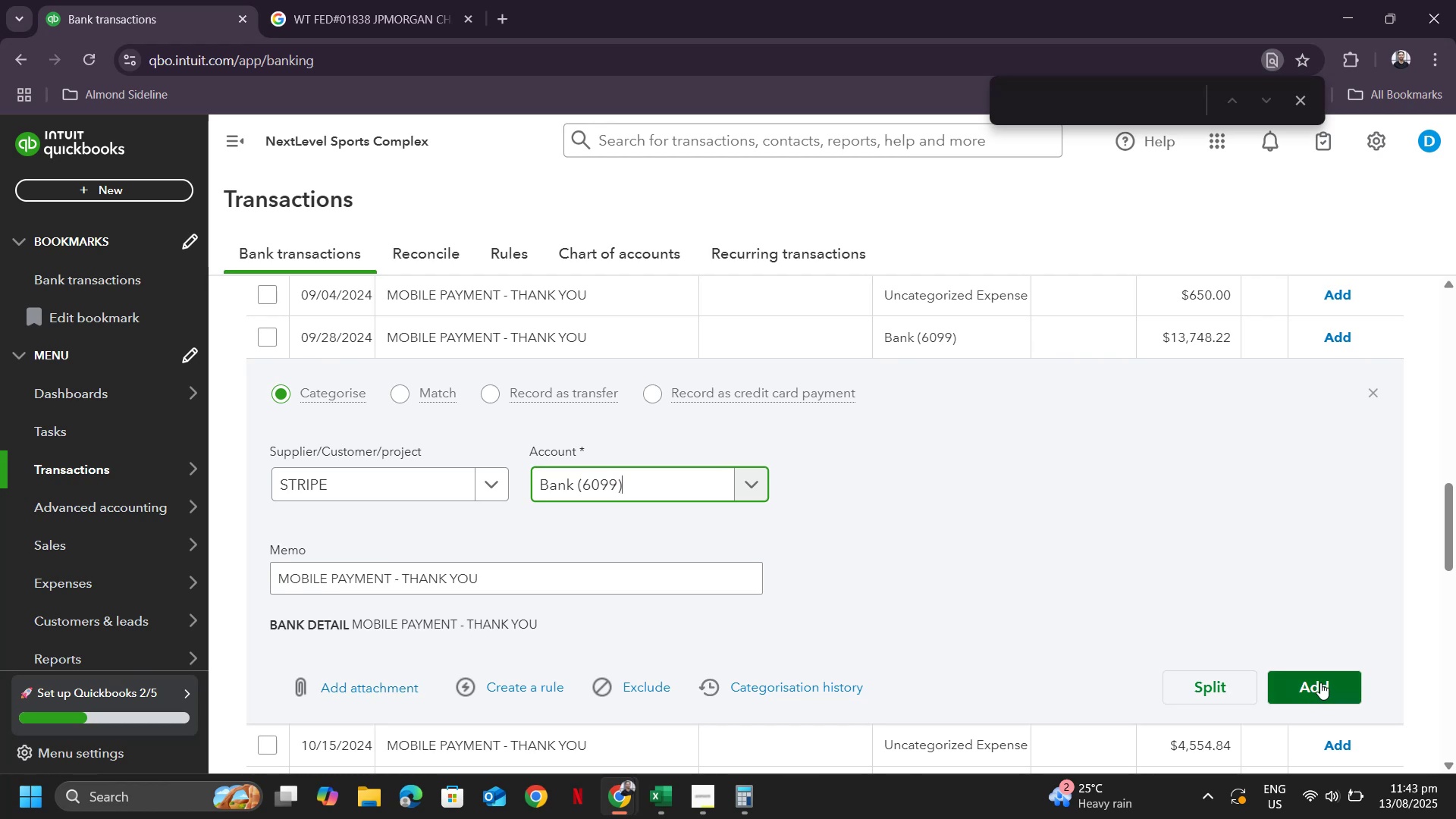 
left_click([1320, 682])
 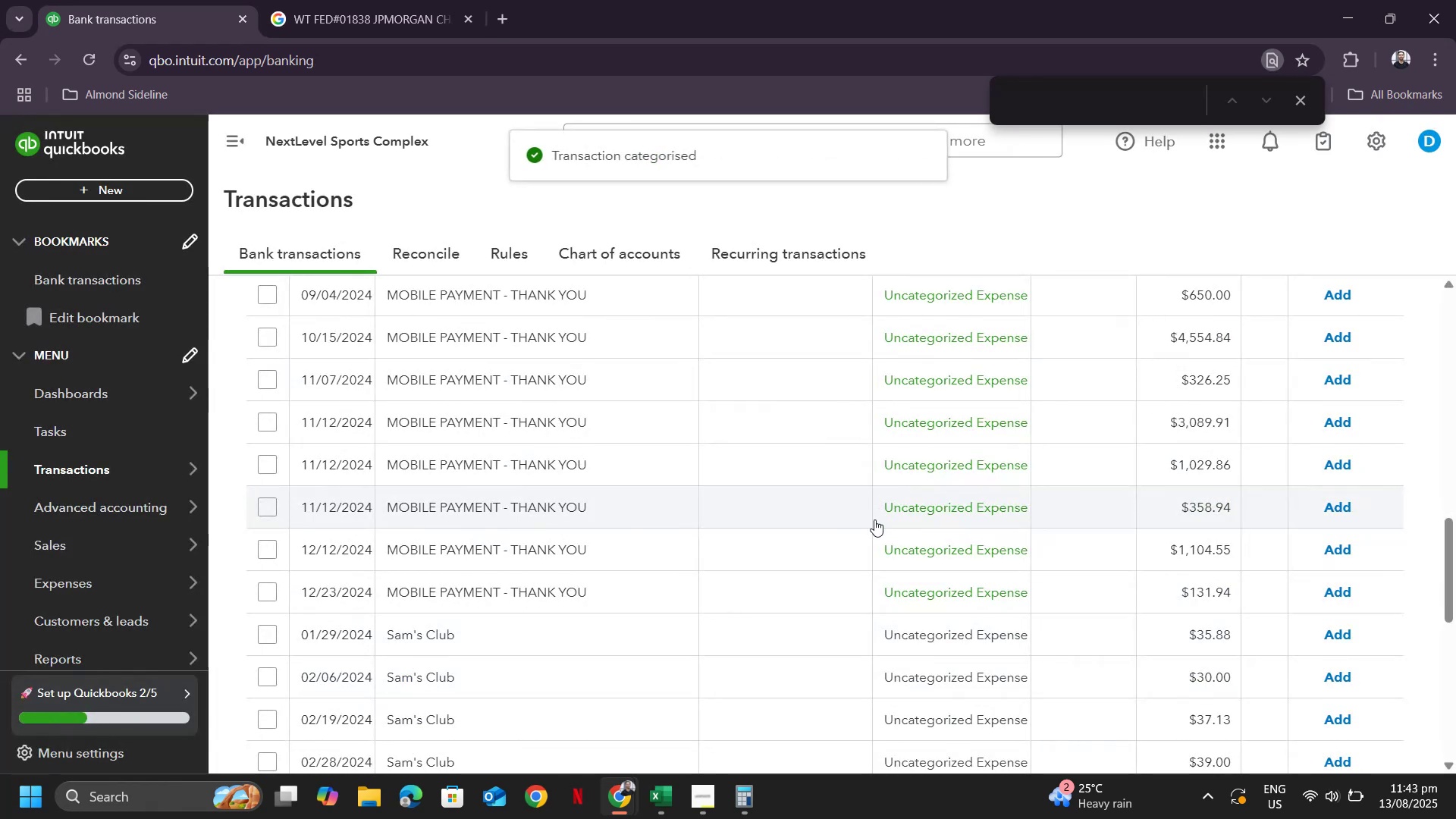 
scroll: coordinate [476, 533], scroll_direction: up, amount: 16.0
 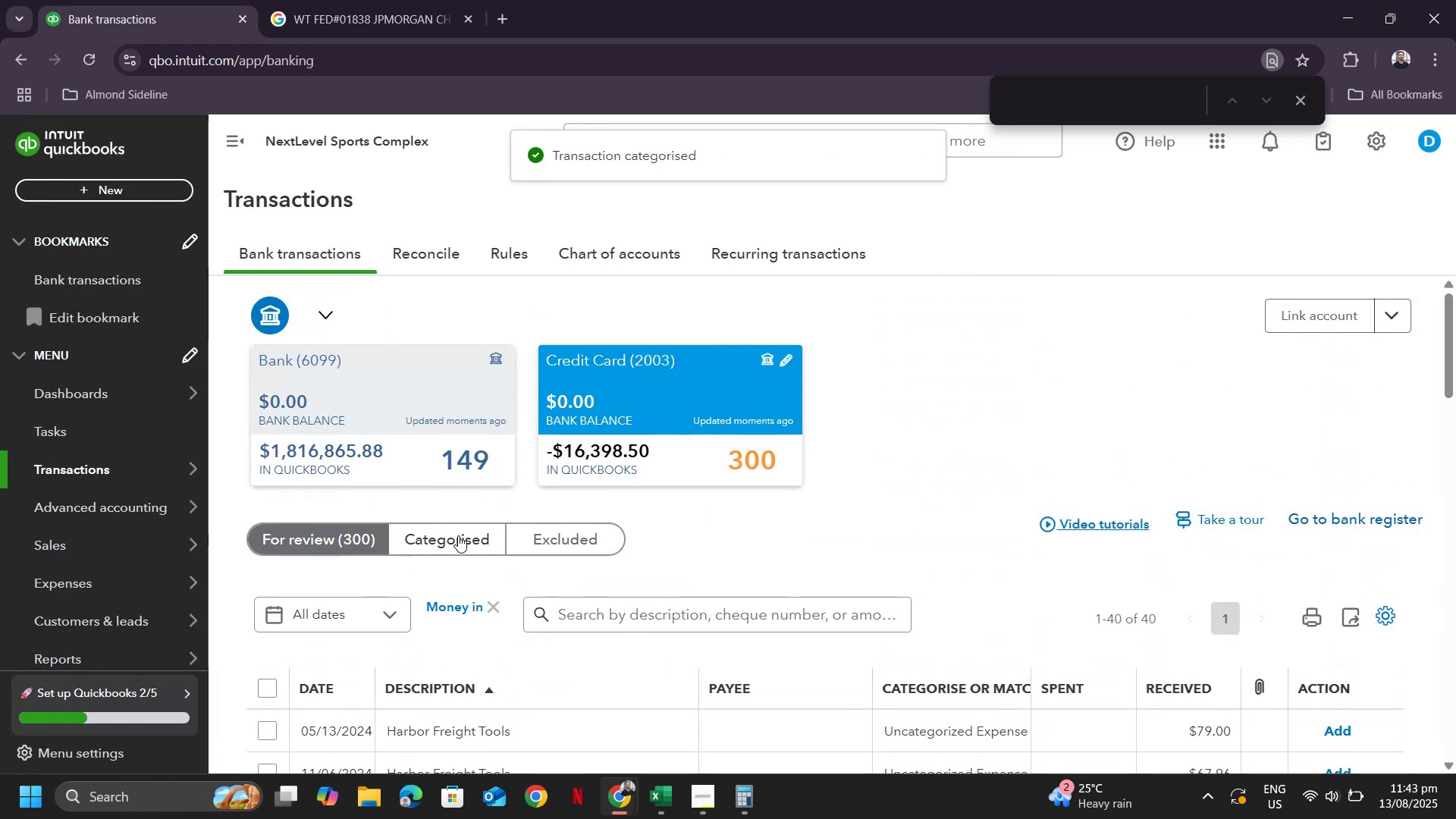 
left_click([458, 535])
 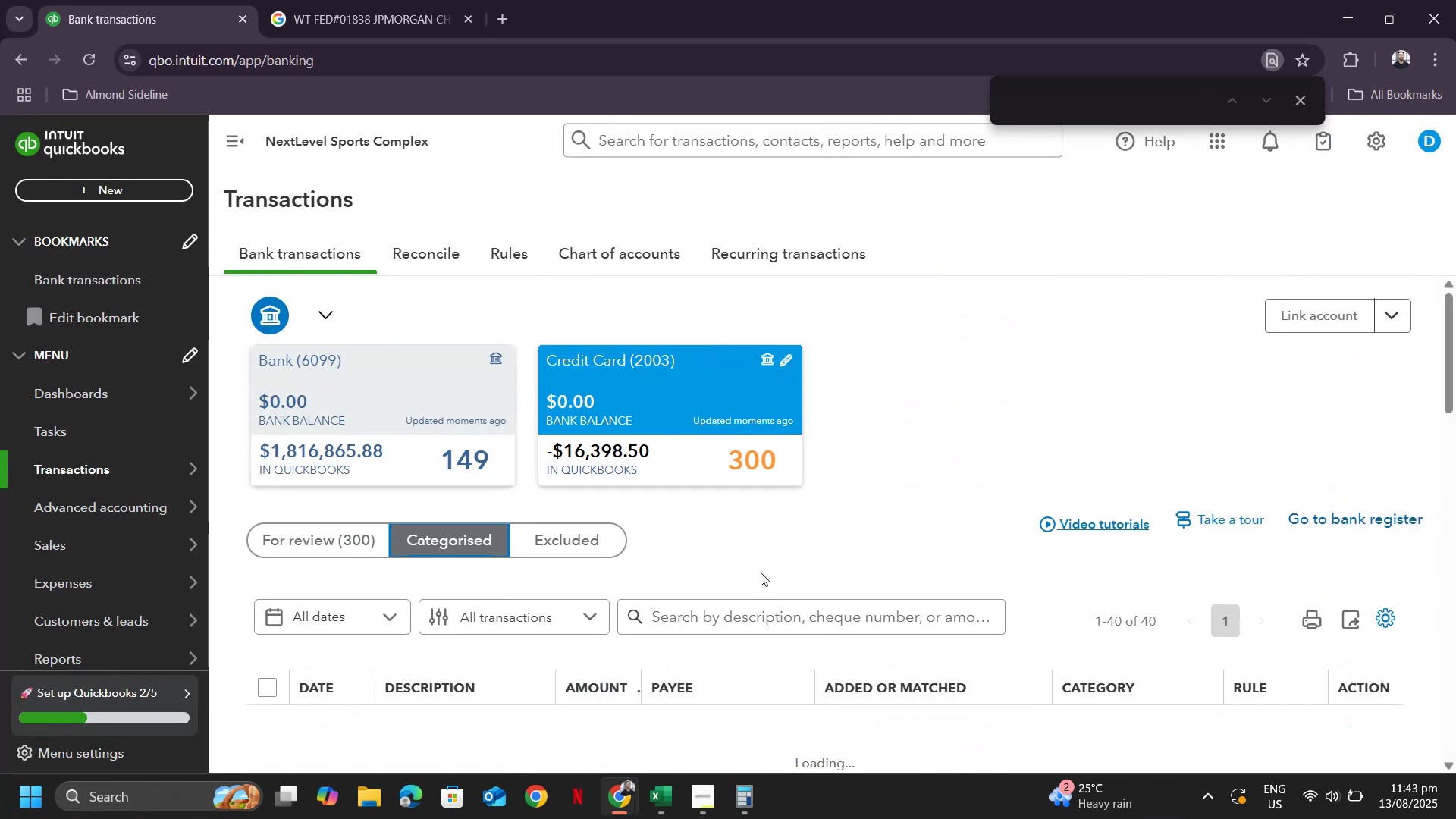 
scroll: coordinate [773, 566], scroll_direction: down, amount: 4.0
 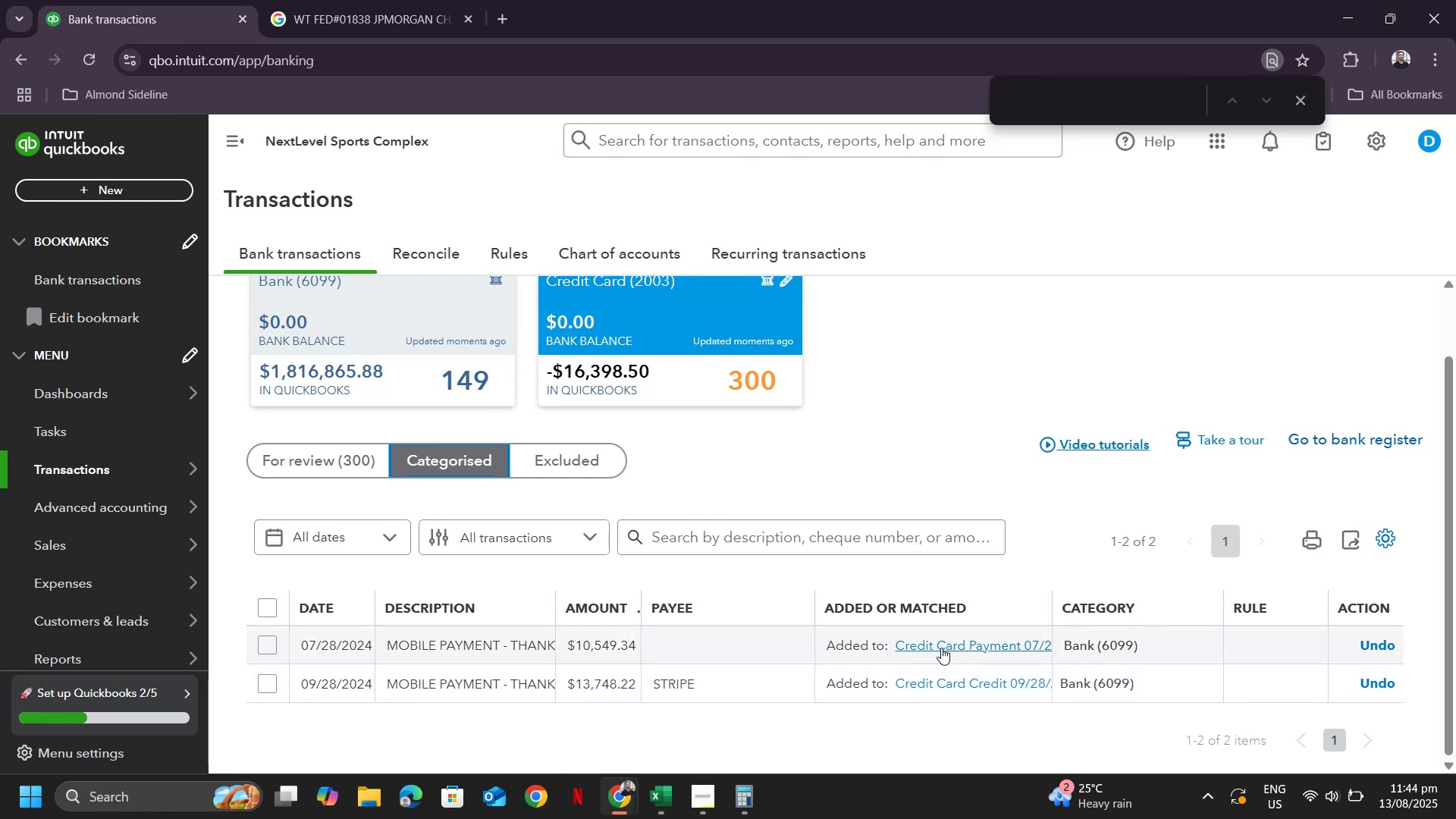 
wait(18.16)
 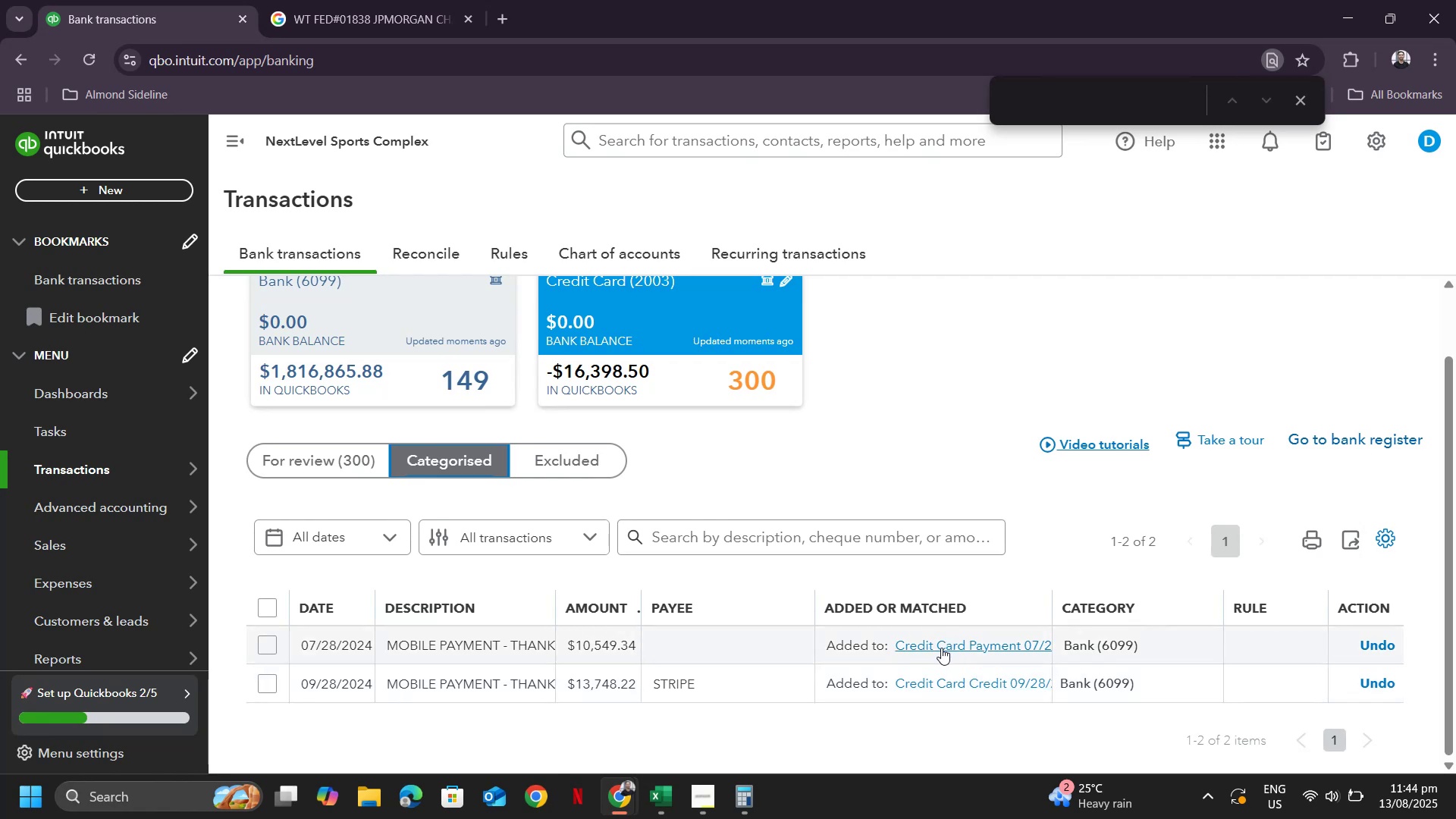 
left_click([941, 648])
 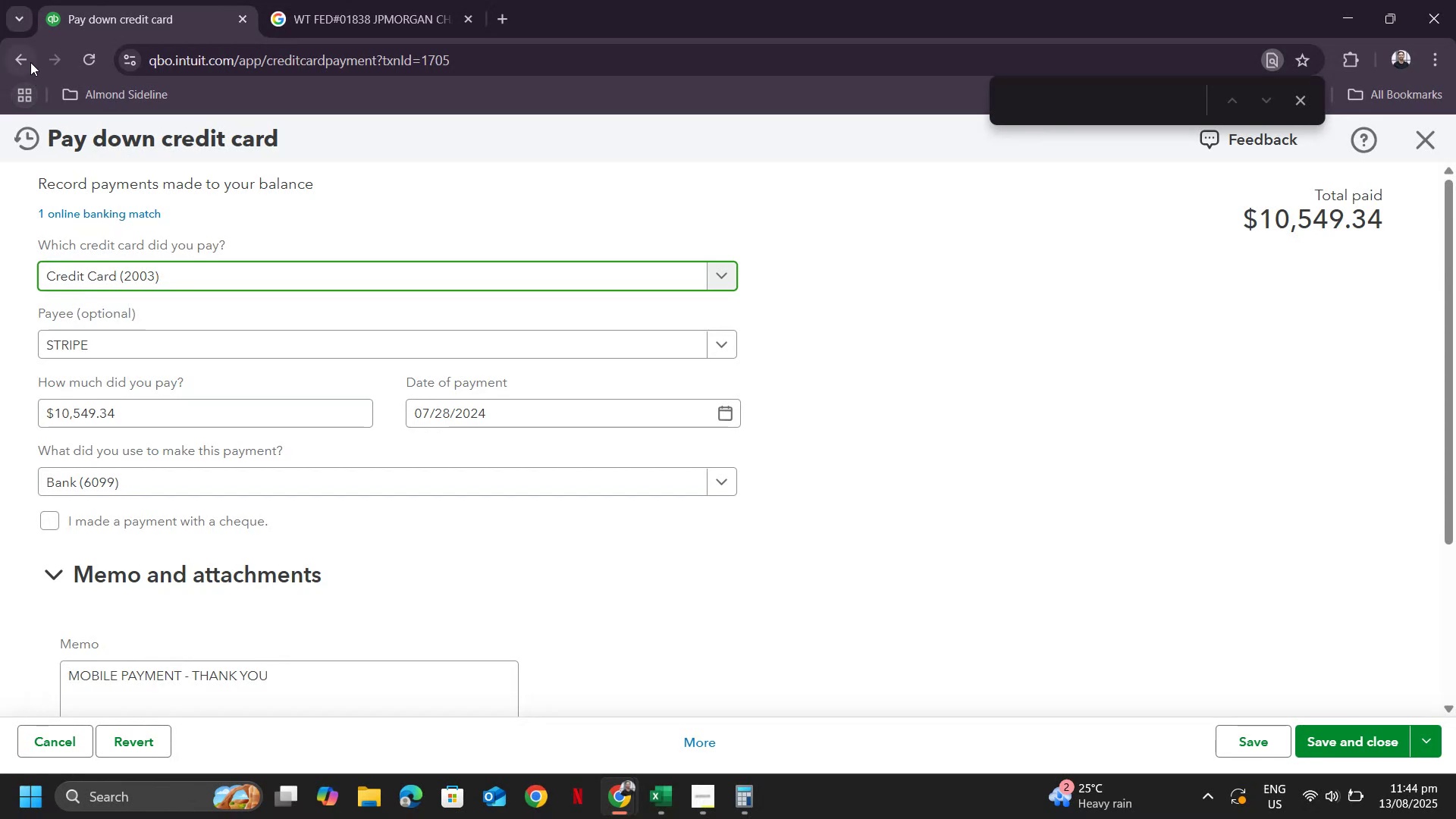 
wait(8.22)
 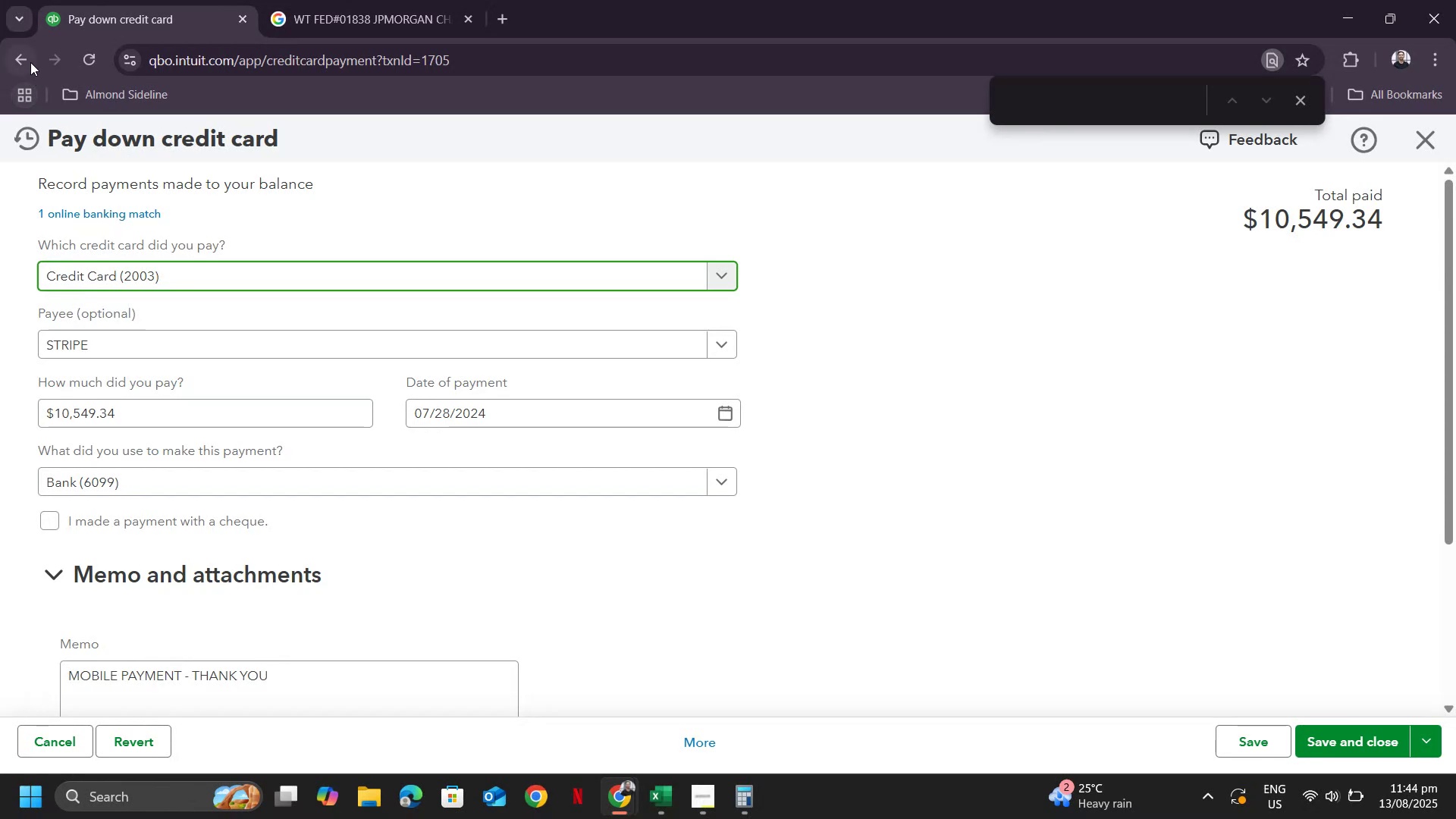 
left_click([769, 485])
 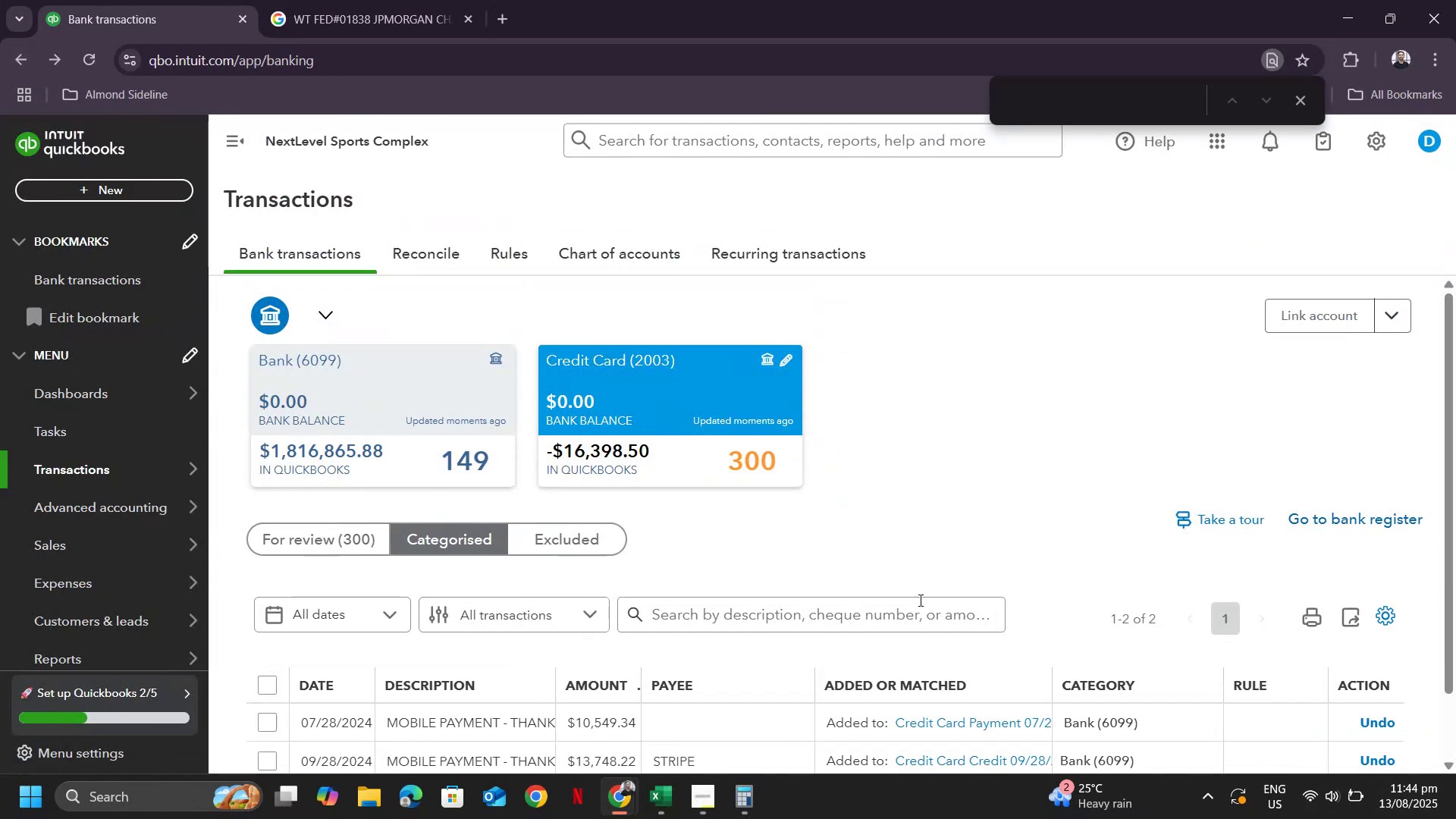 
scroll: coordinate [949, 636], scroll_direction: down, amount: 2.0
 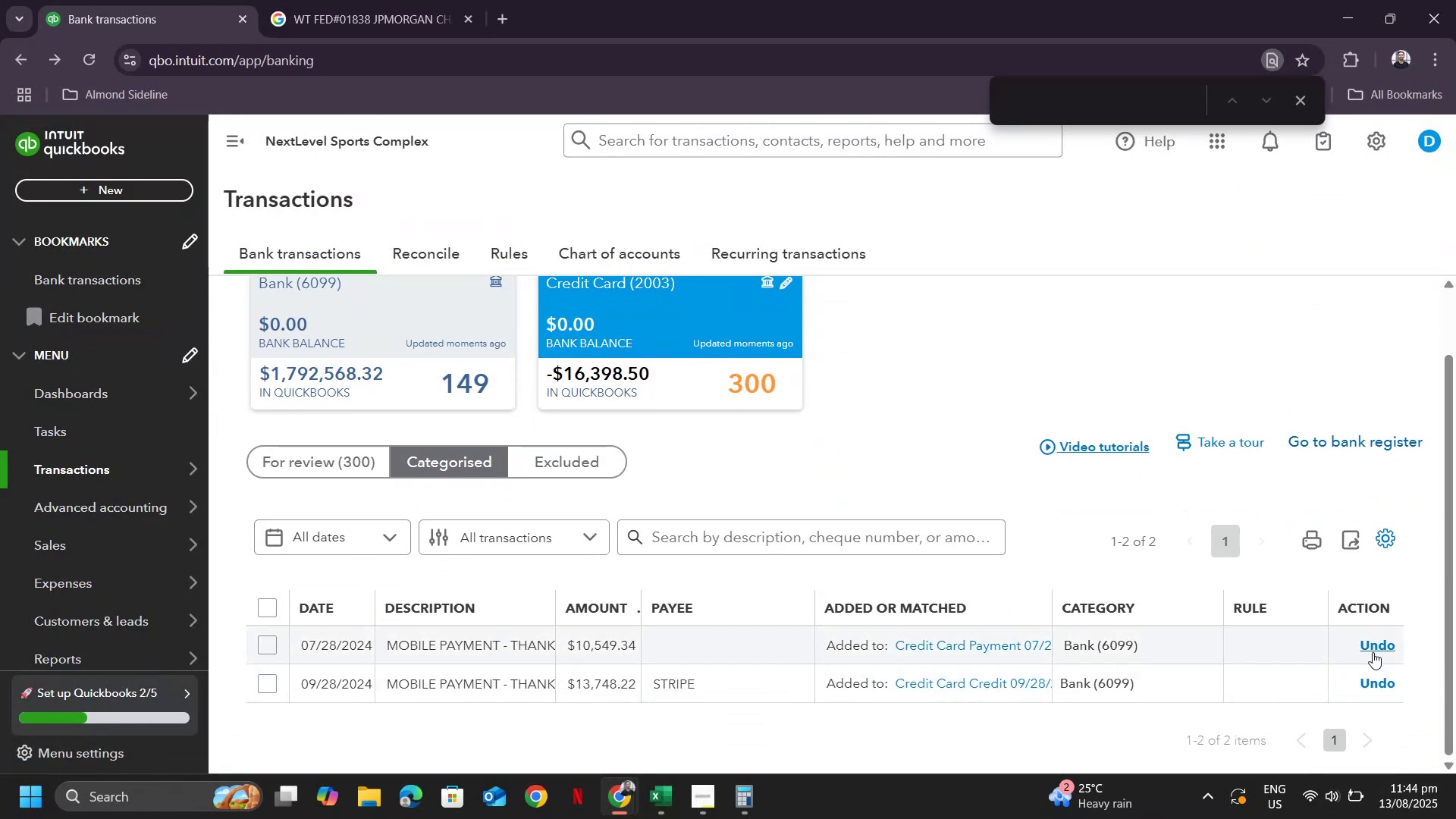 
left_click([1373, 649])
 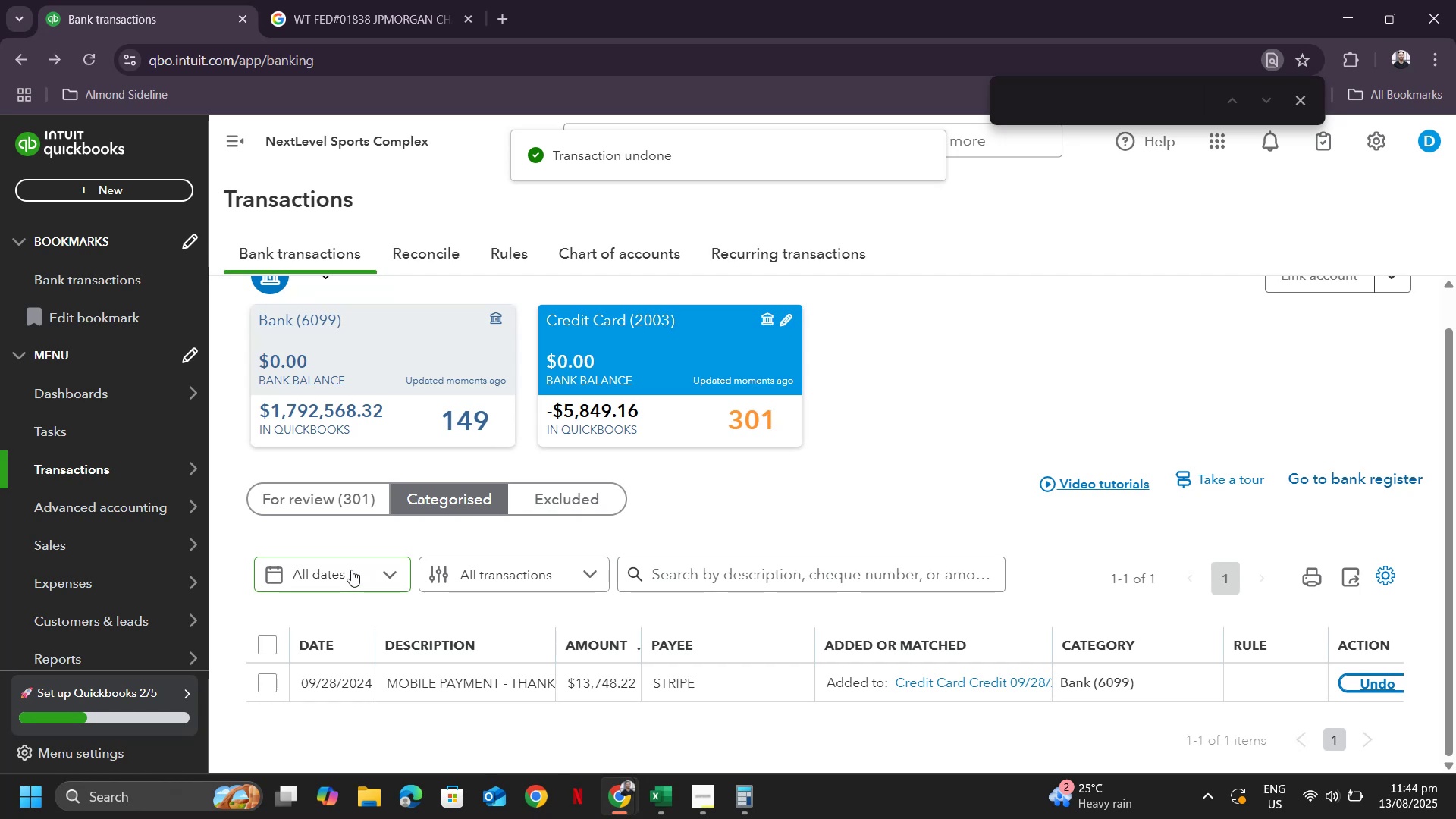 
left_click([337, 500])
 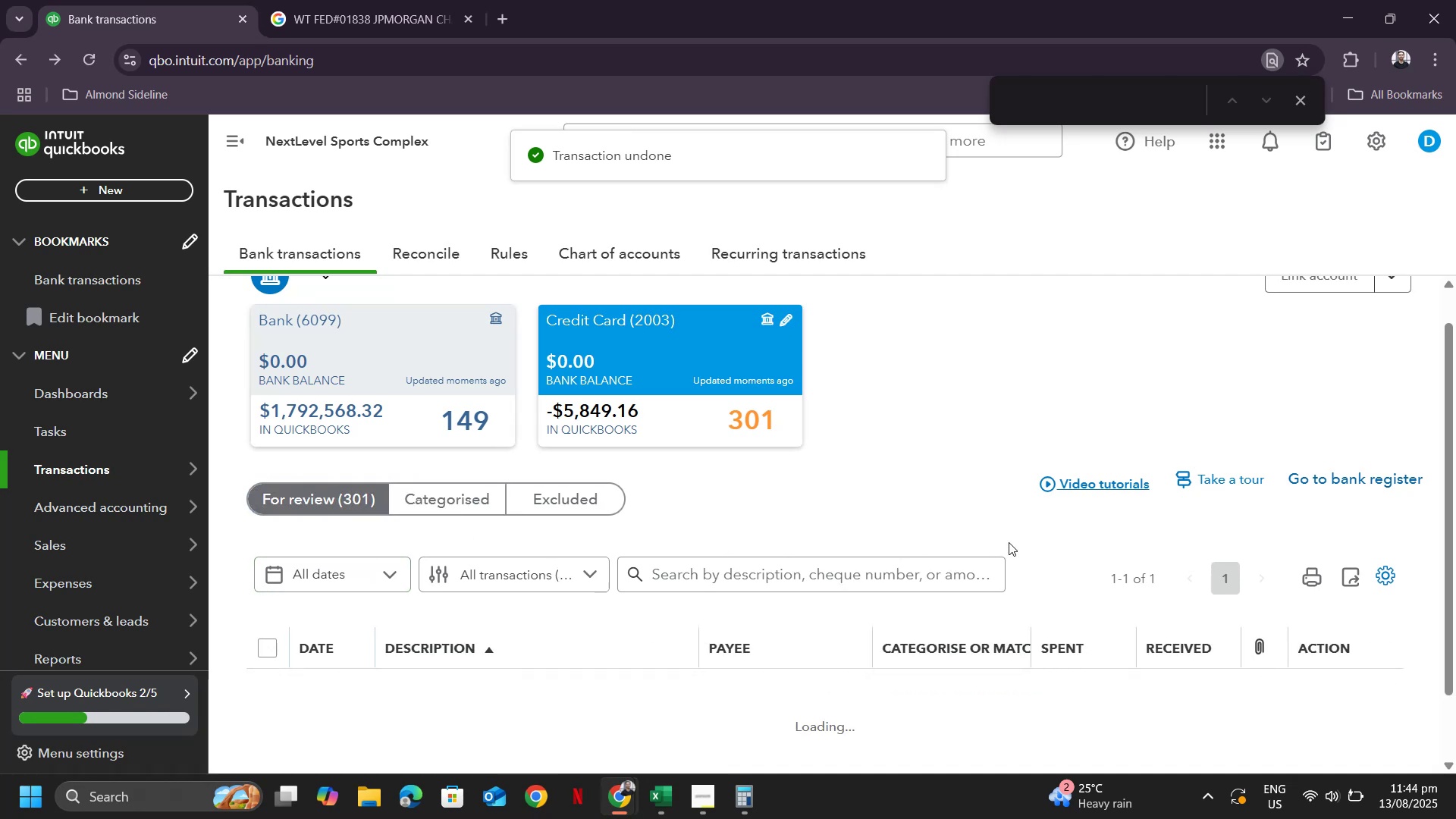 
scroll: coordinate [1119, 534], scroll_direction: down, amount: 38.0
 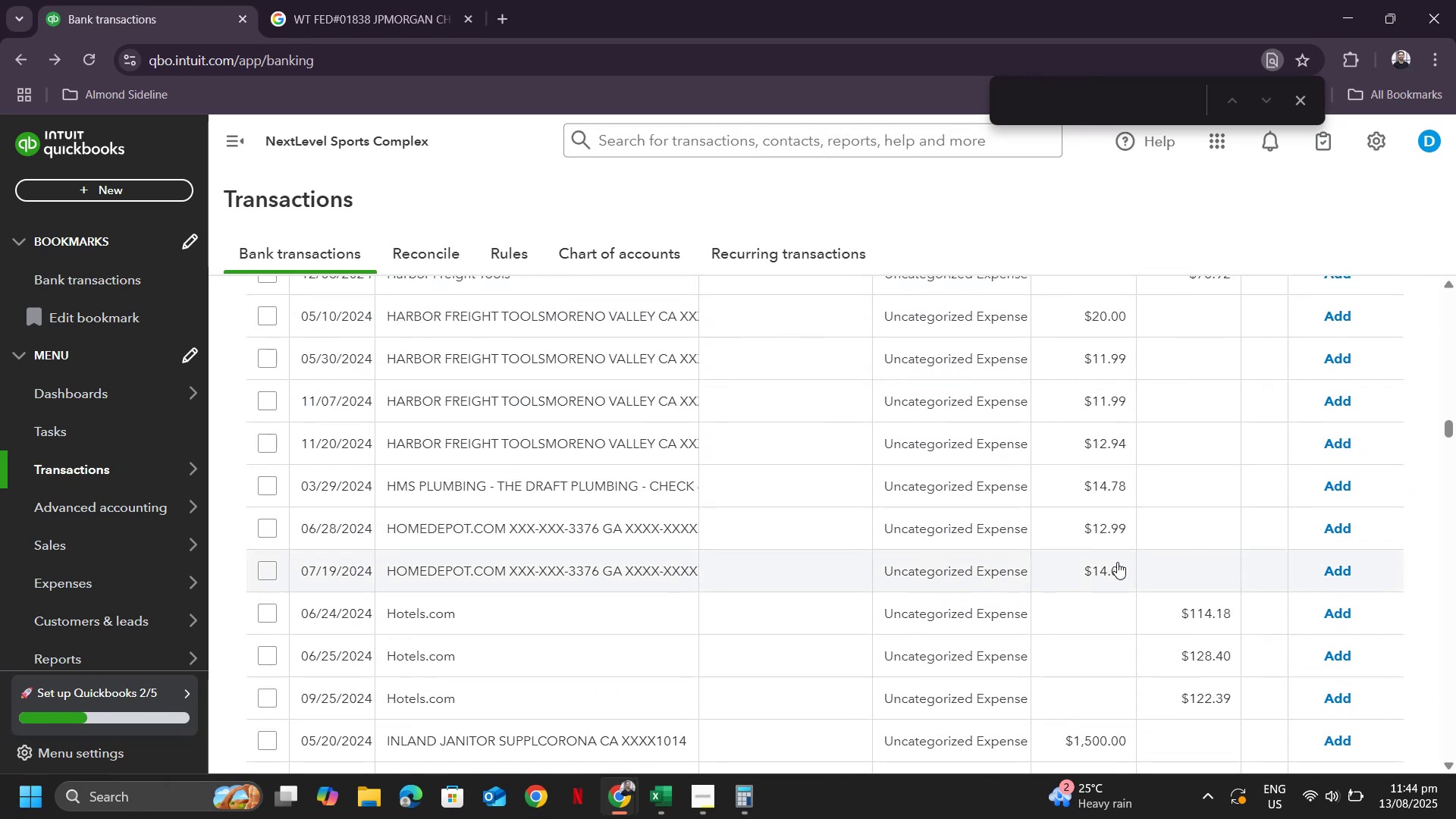 
scroll: coordinate [1100, 620], scroll_direction: up, amount: 44.0
 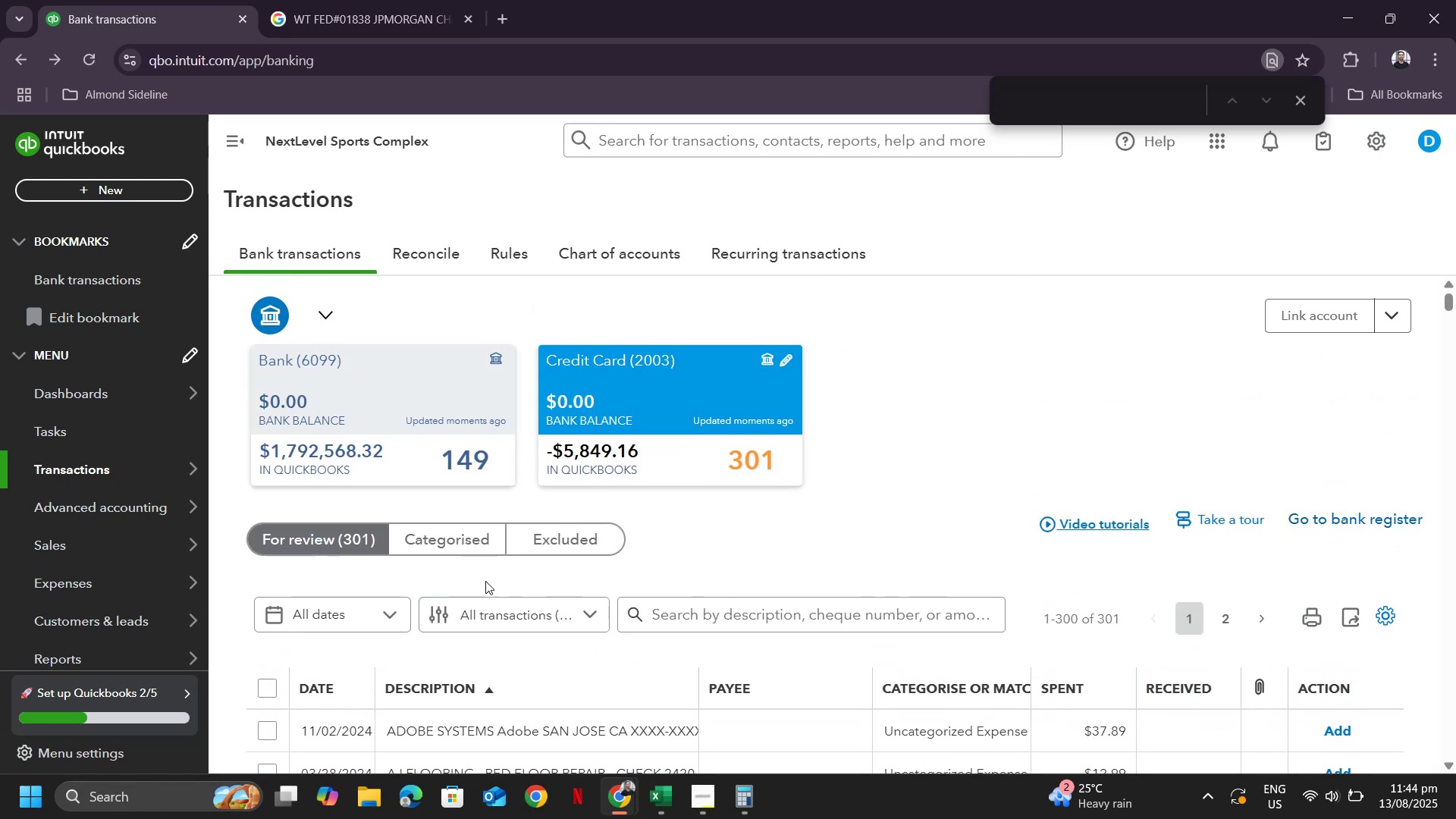 
left_click([522, 607])
 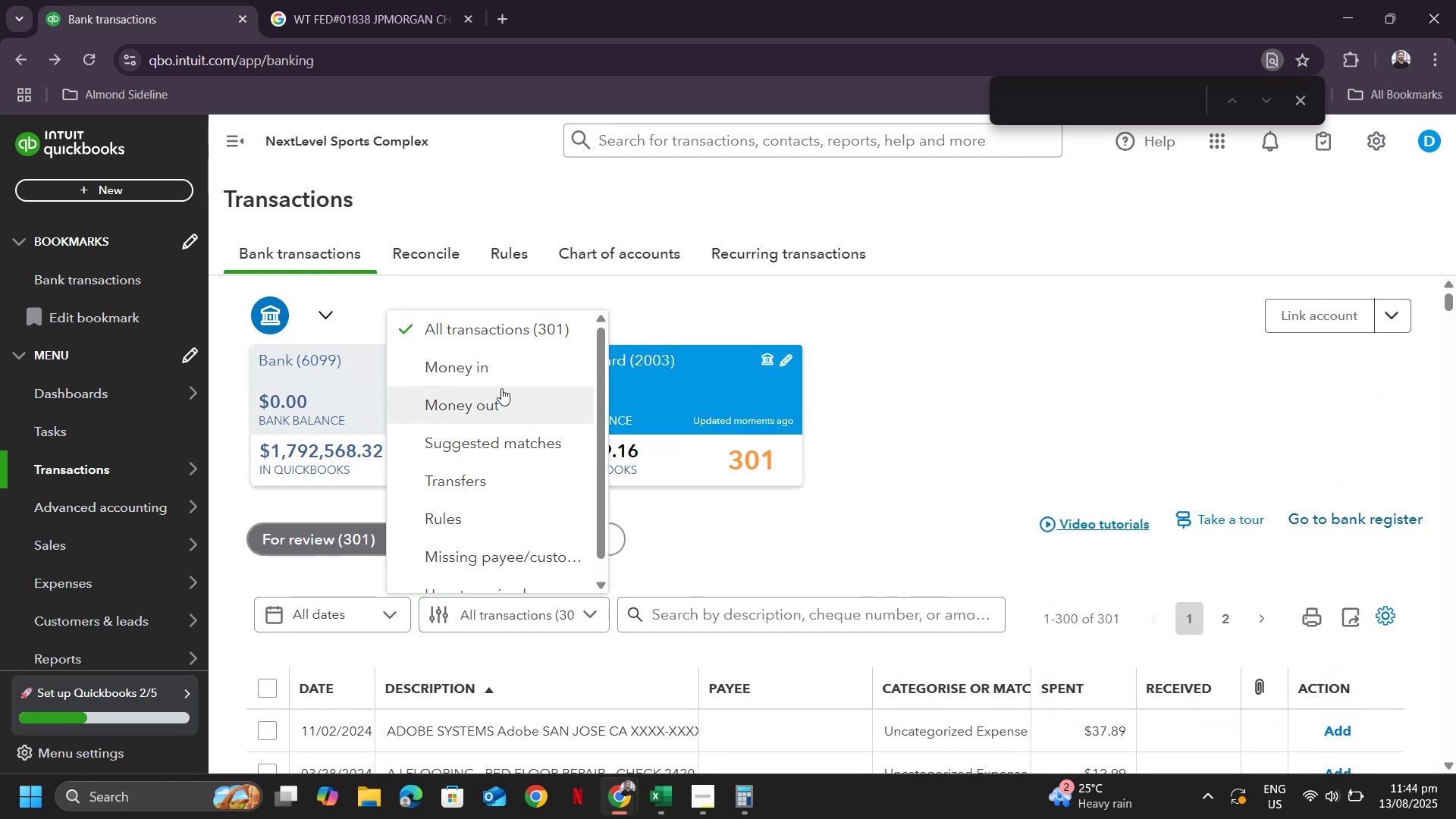 
left_click([495, 375])
 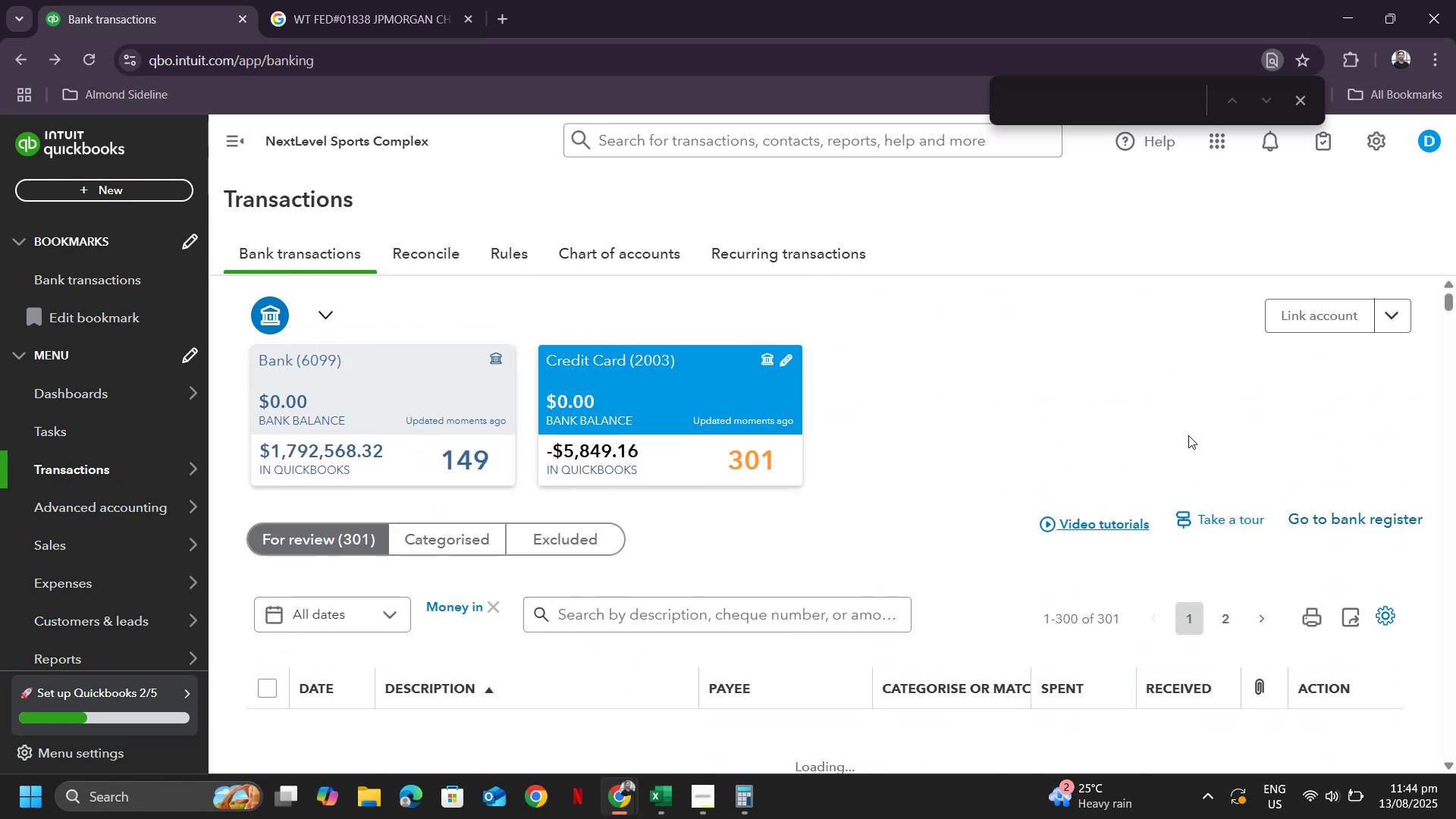 
scroll: coordinate [1209, 521], scroll_direction: down, amount: 9.0
 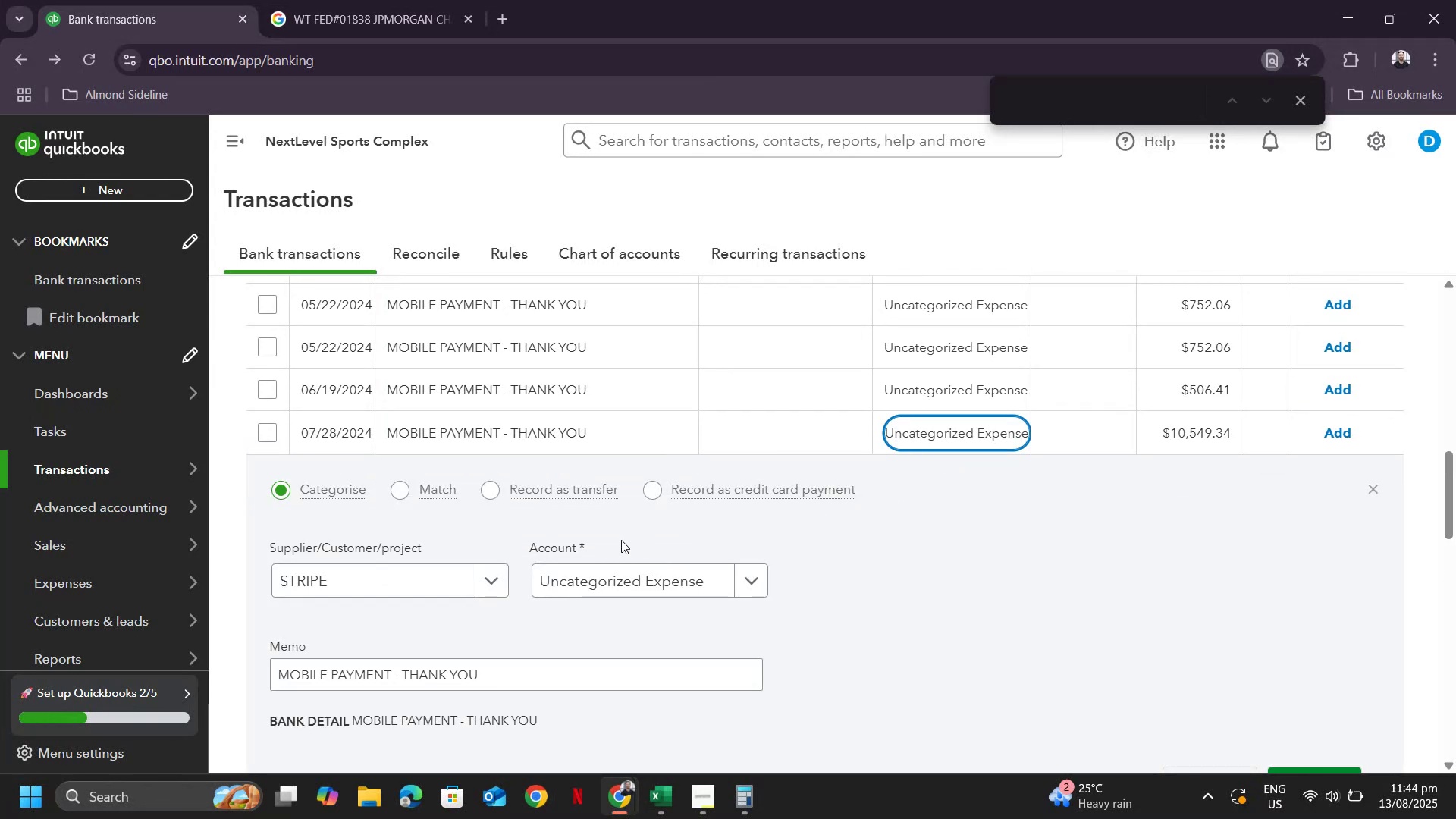 
wait(5.91)
 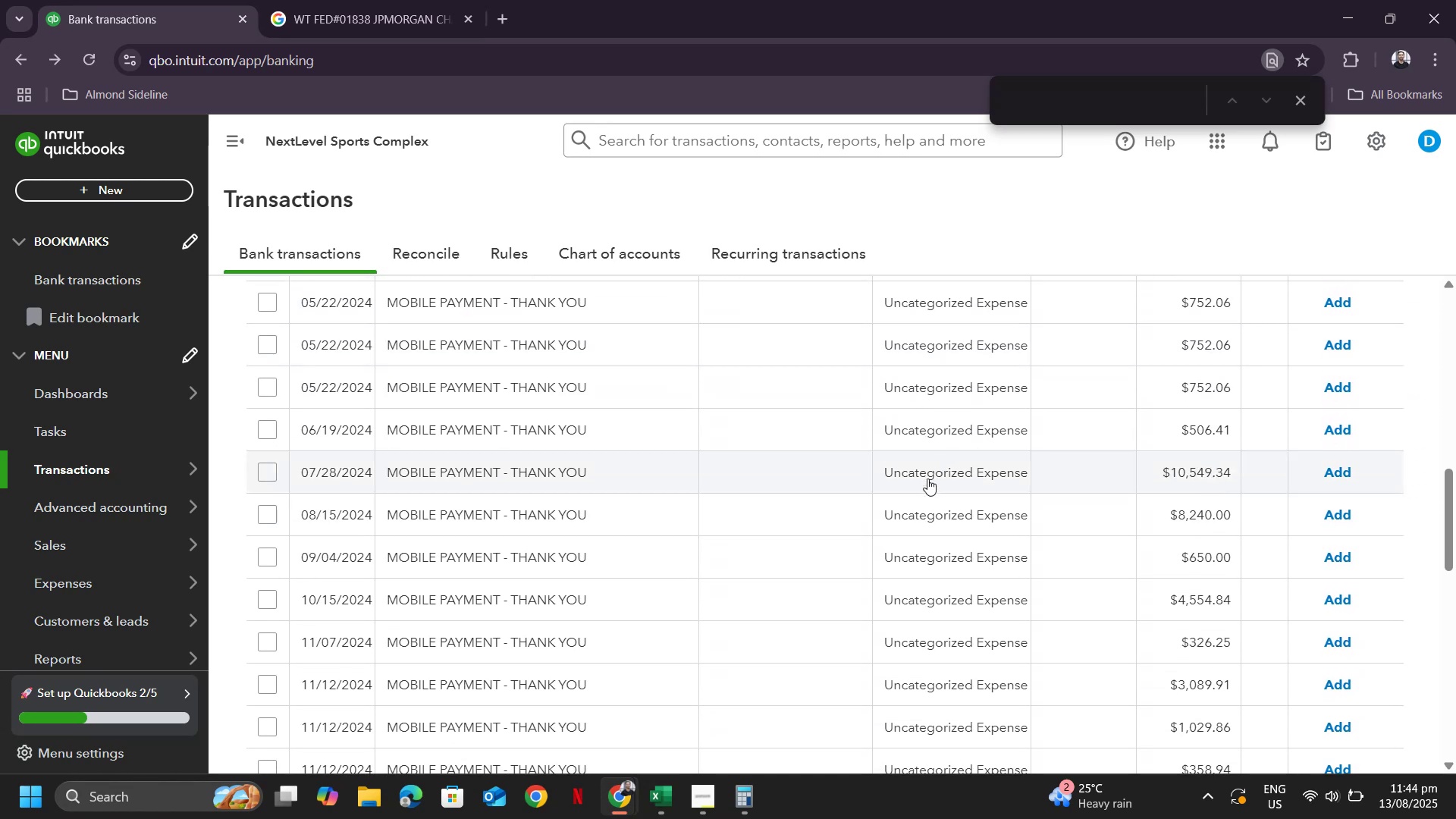 
left_click([611, 576])
 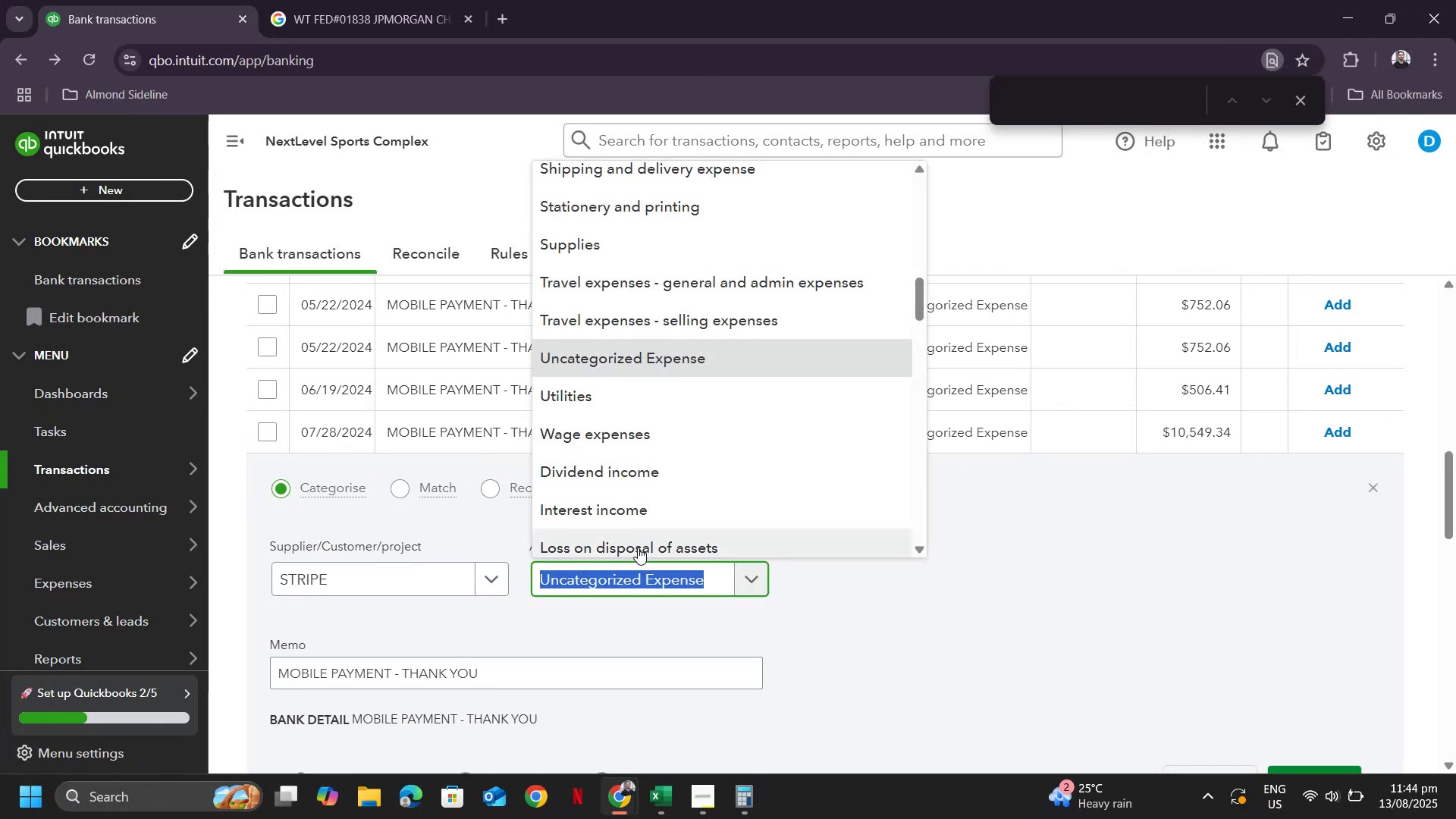 
type(ba)
 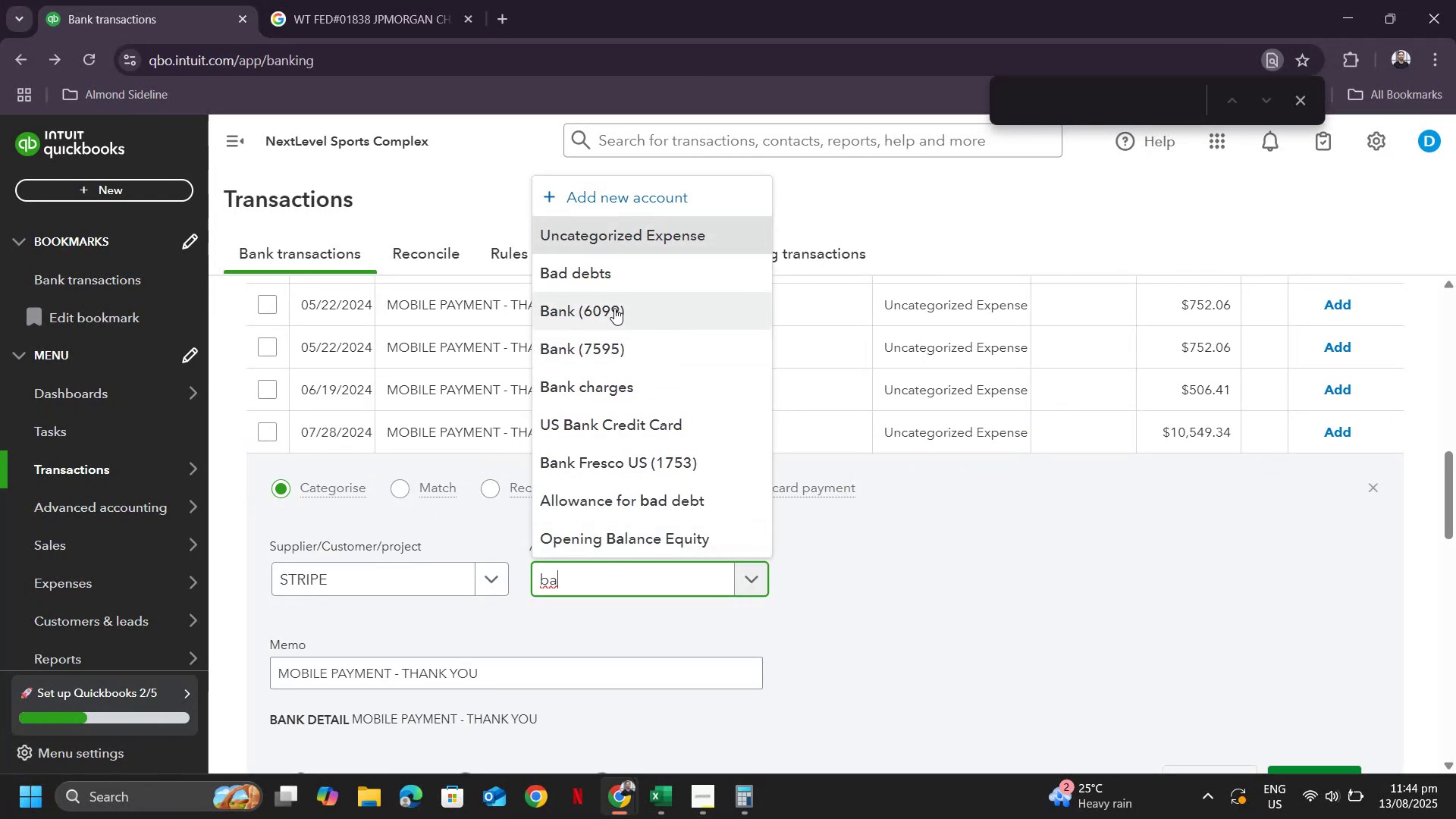 
scroll: coordinate [914, 519], scroll_direction: up, amount: 14.0
 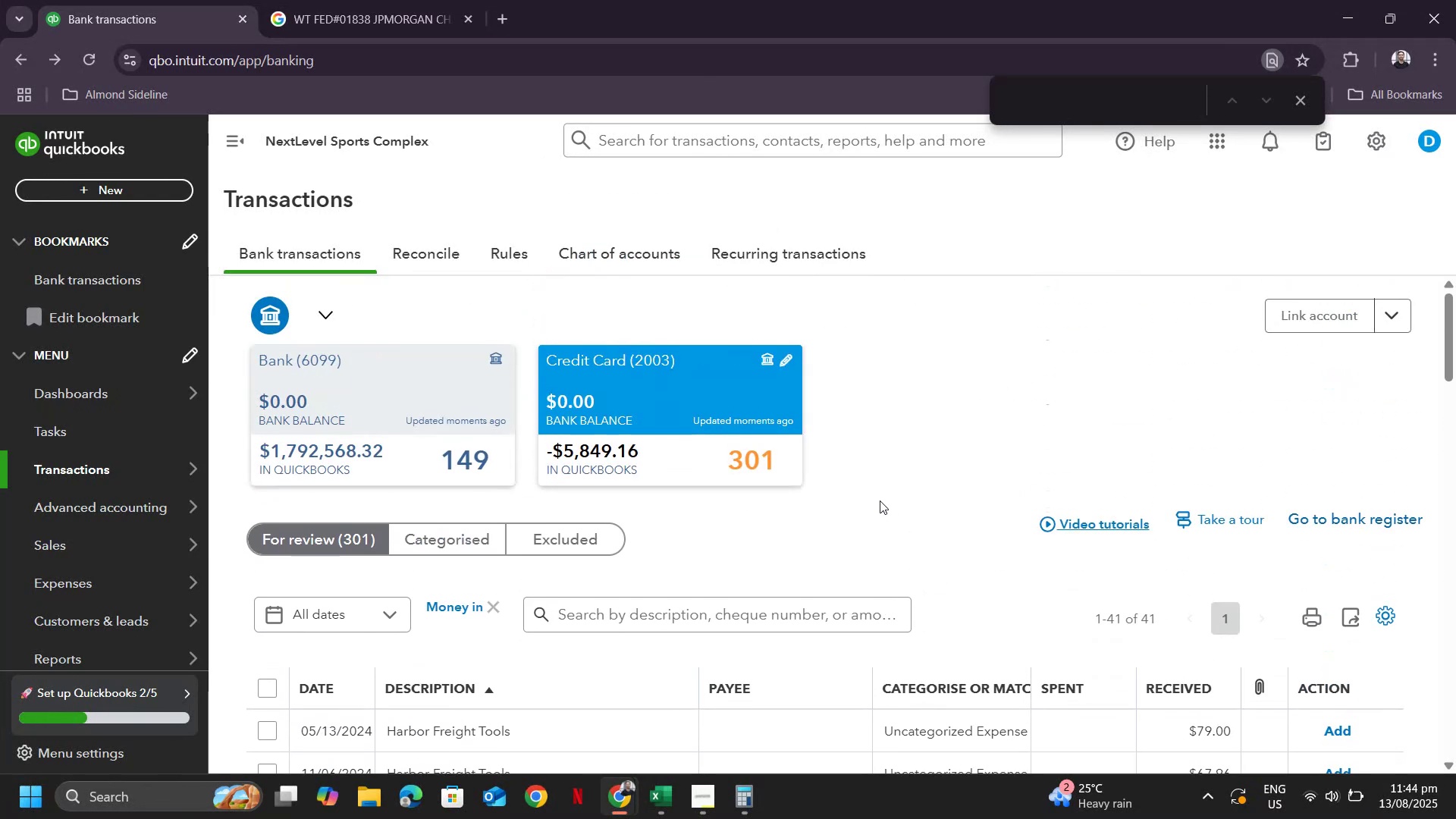 
scroll: coordinate [770, 579], scroll_direction: down, amount: 20.0
 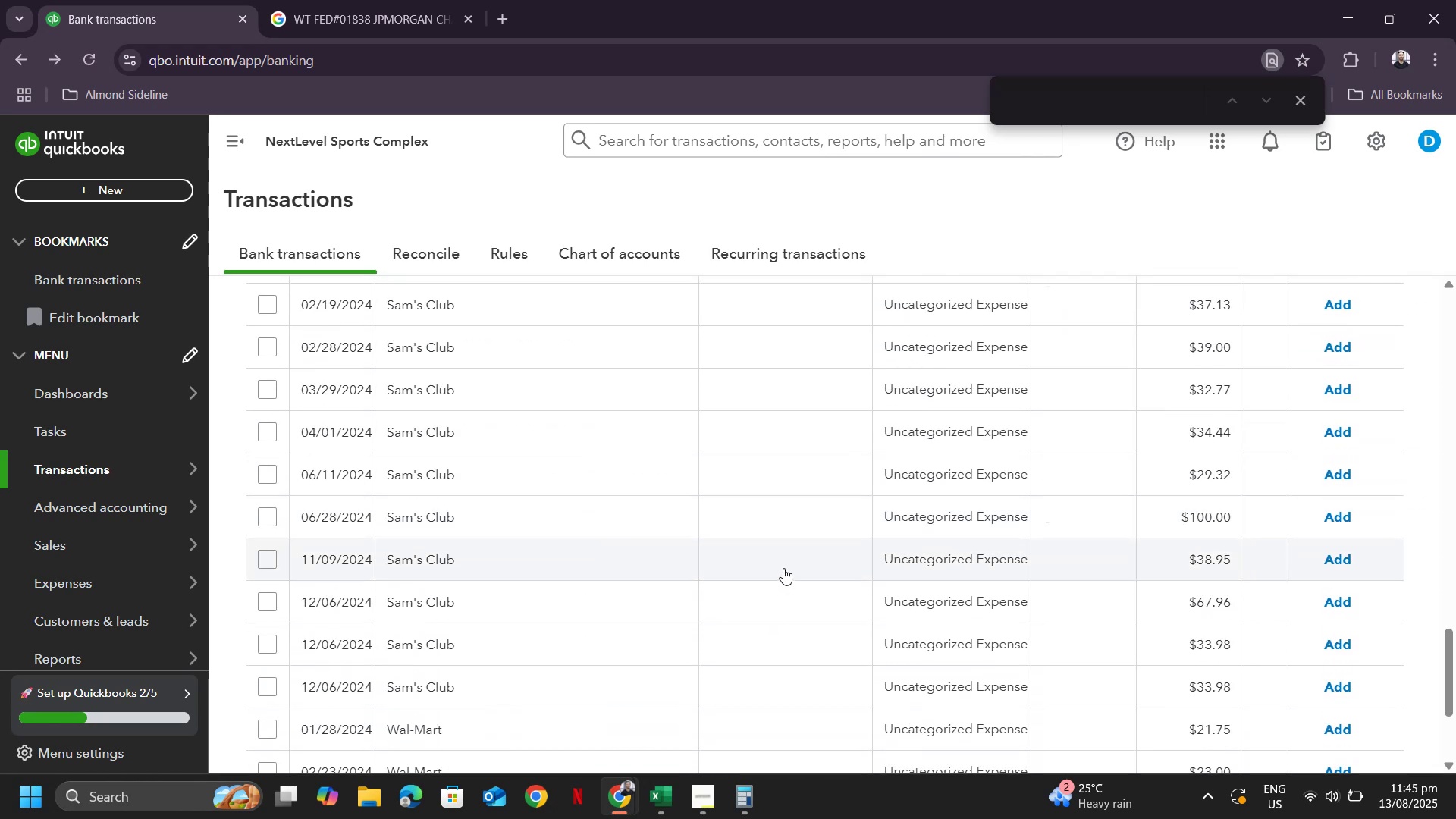 
scroll: coordinate [792, 563], scroll_direction: up, amount: 10.0
 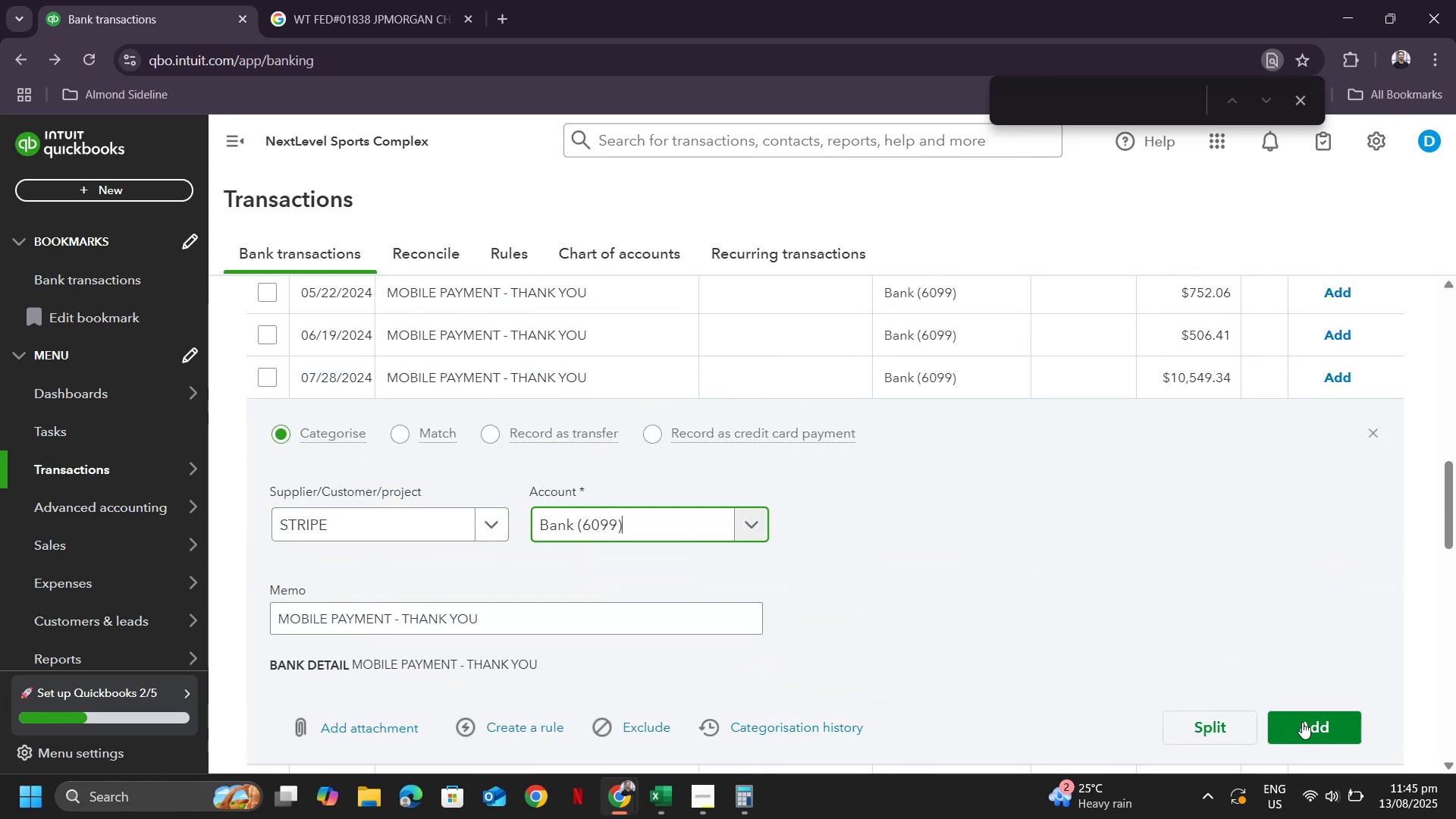 
left_click([1302, 726])
 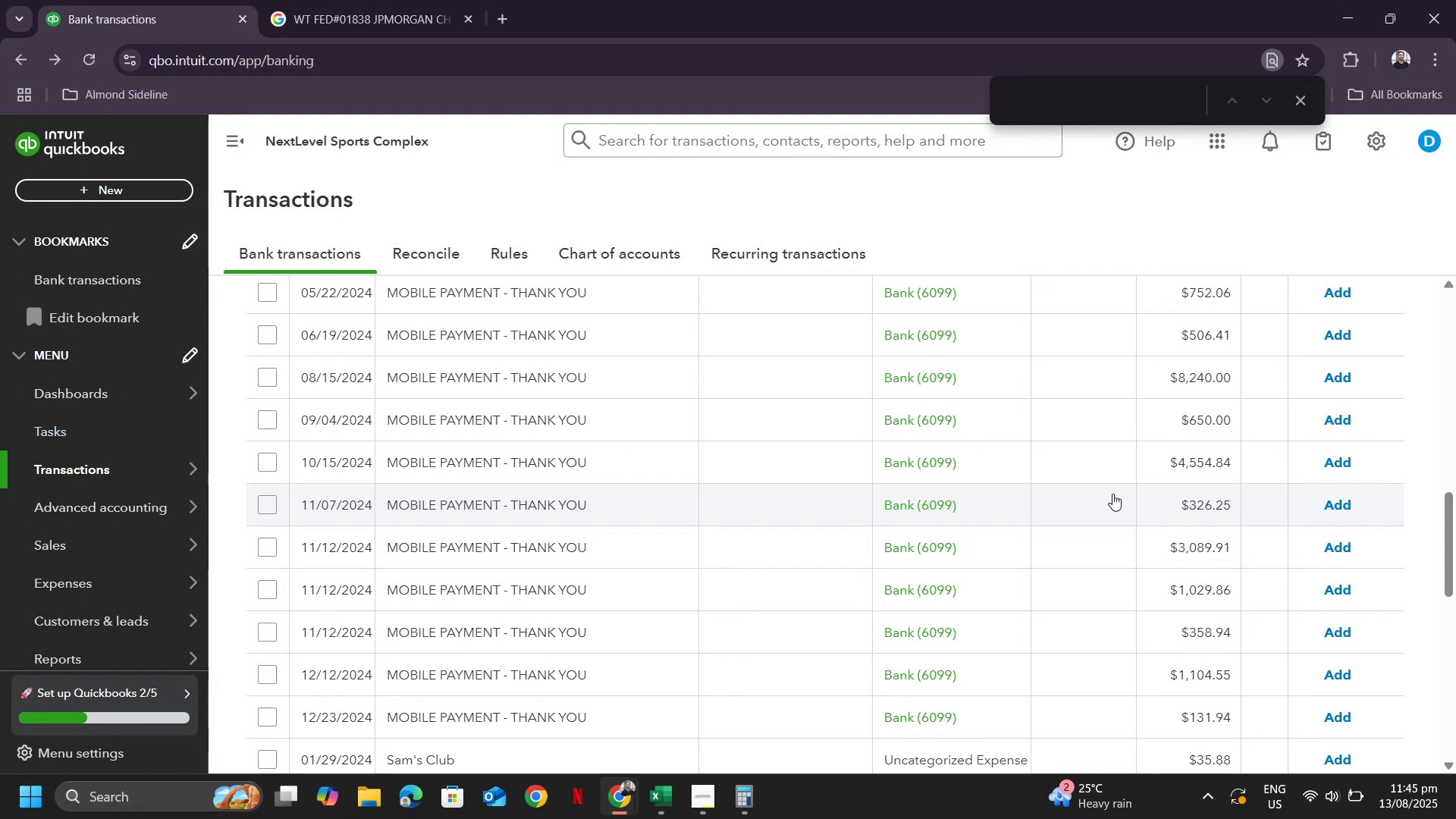 
wait(7.7)
 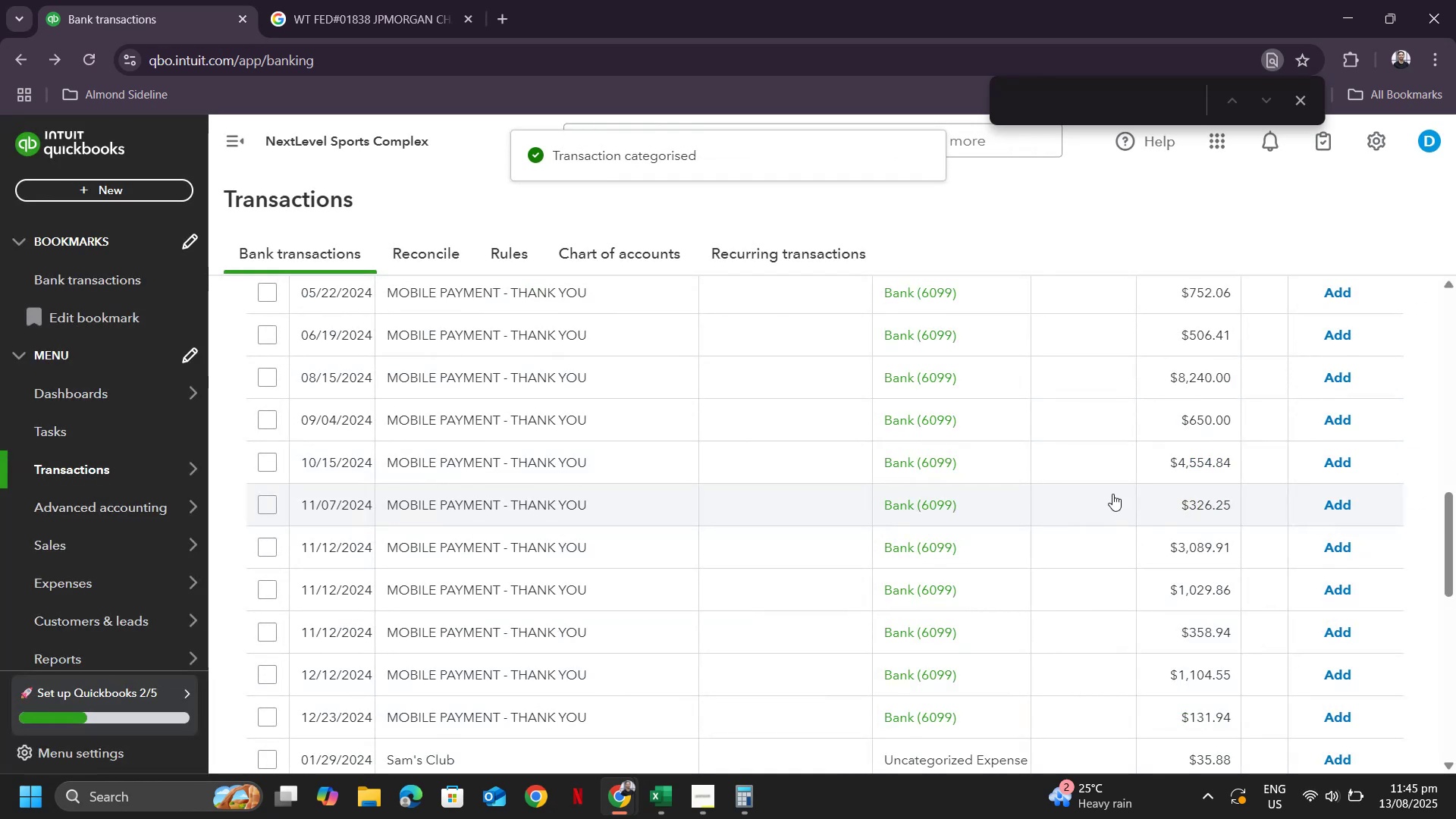 
scroll: coordinate [1226, 444], scroll_direction: up, amount: 4.0
 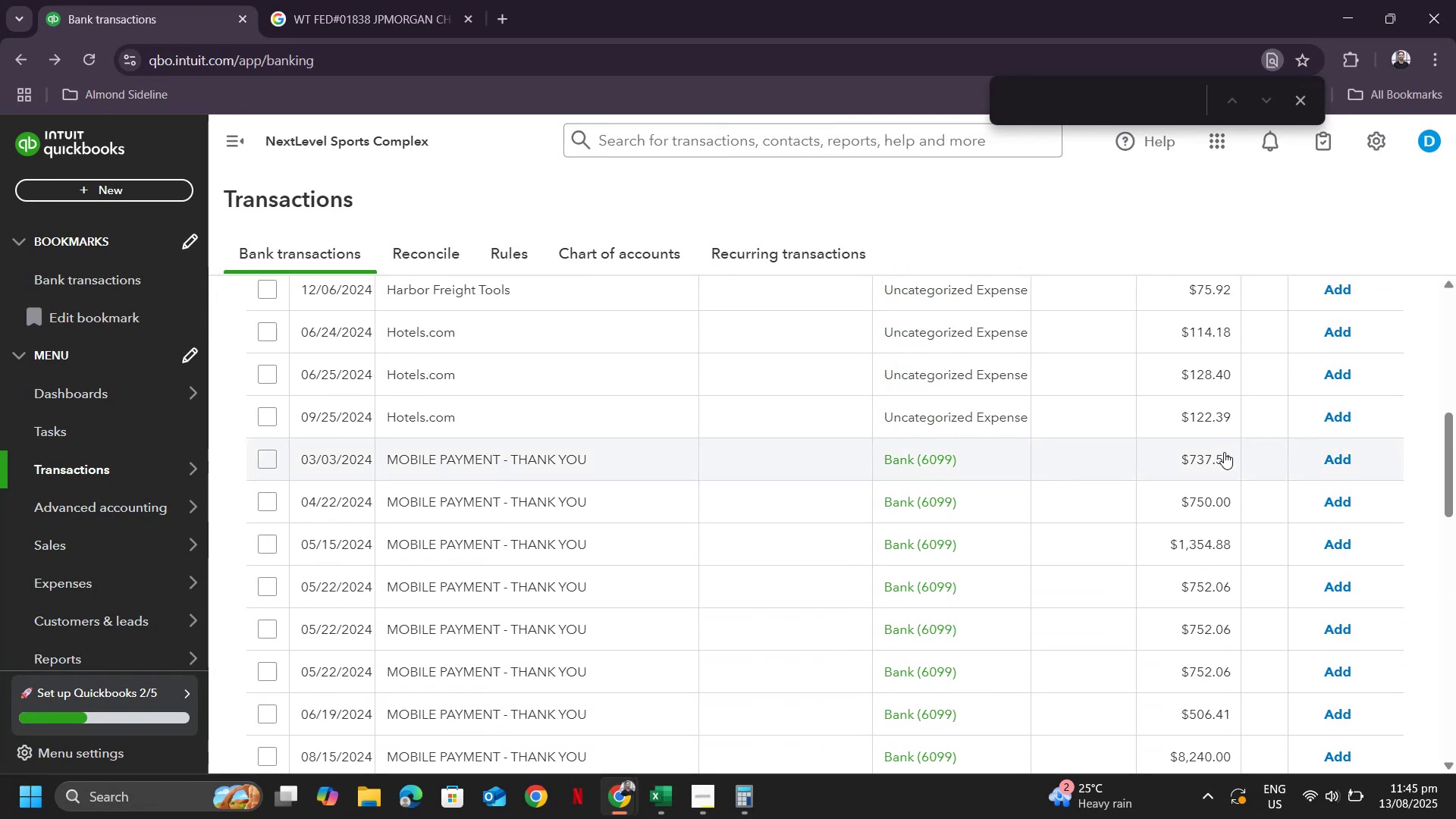 
scroll: coordinate [1224, 464], scroll_direction: down, amount: 2.0
 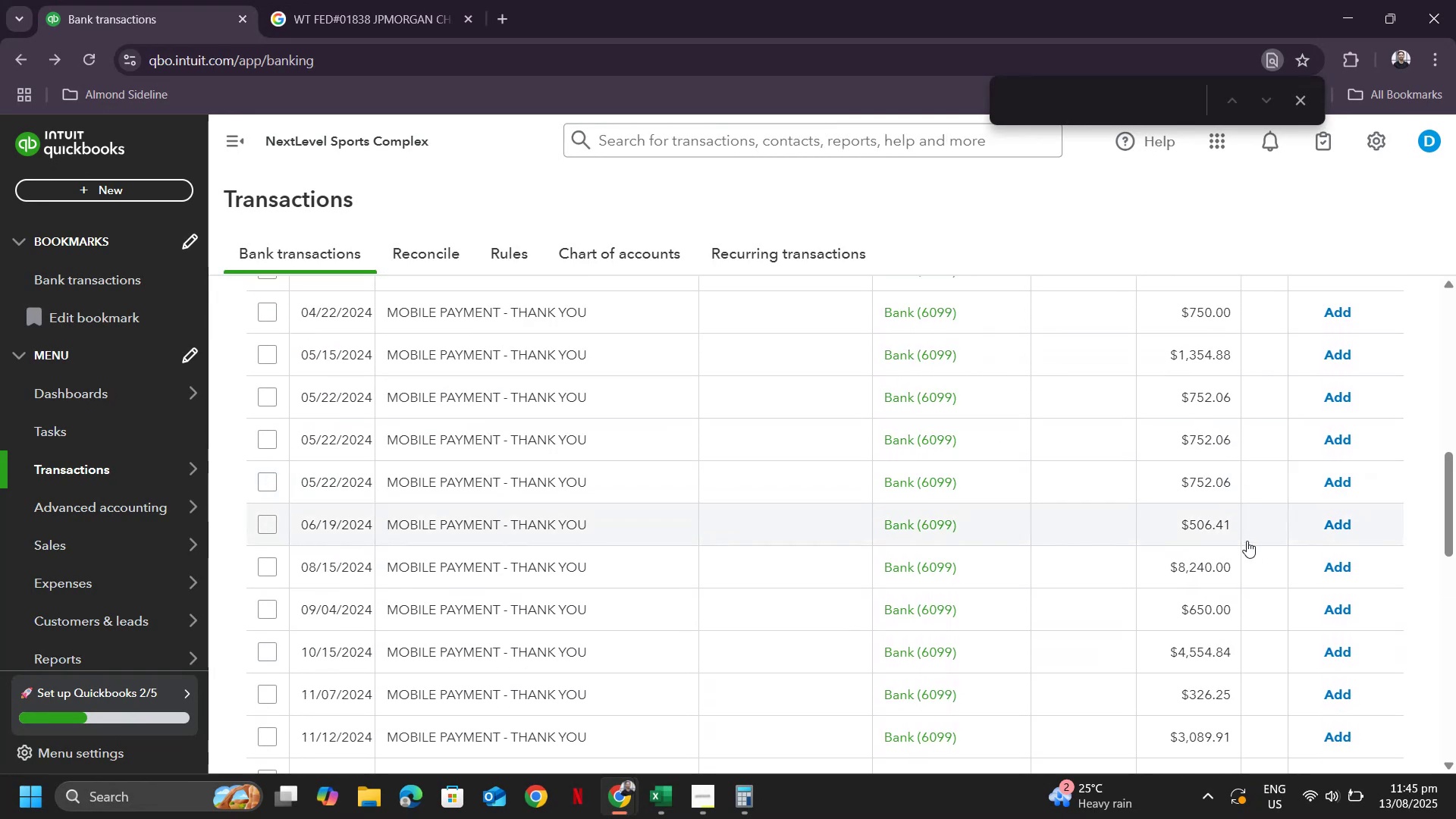 
key(Alt+Tab)
 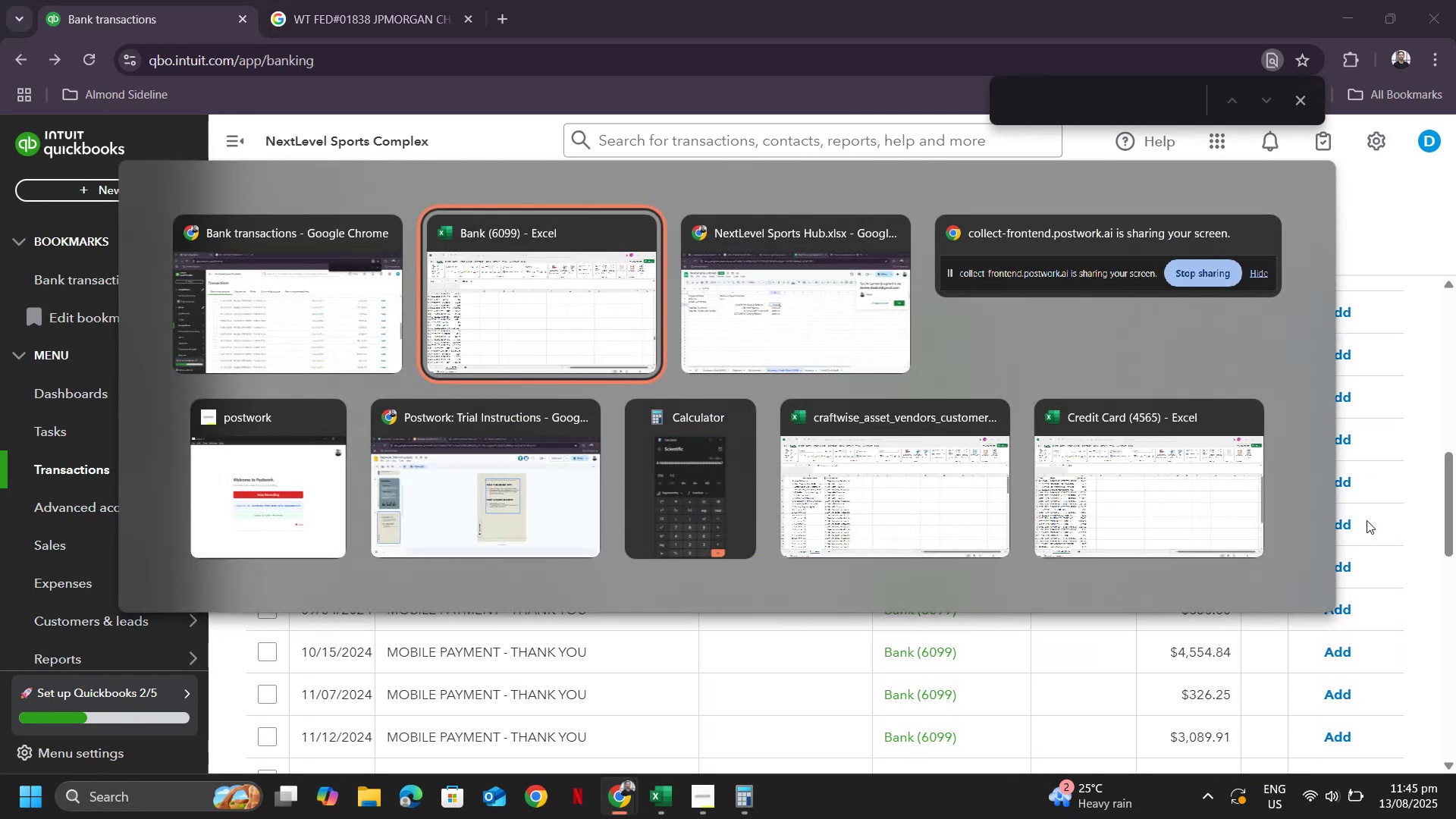 
key(Control+ControlLeft)
 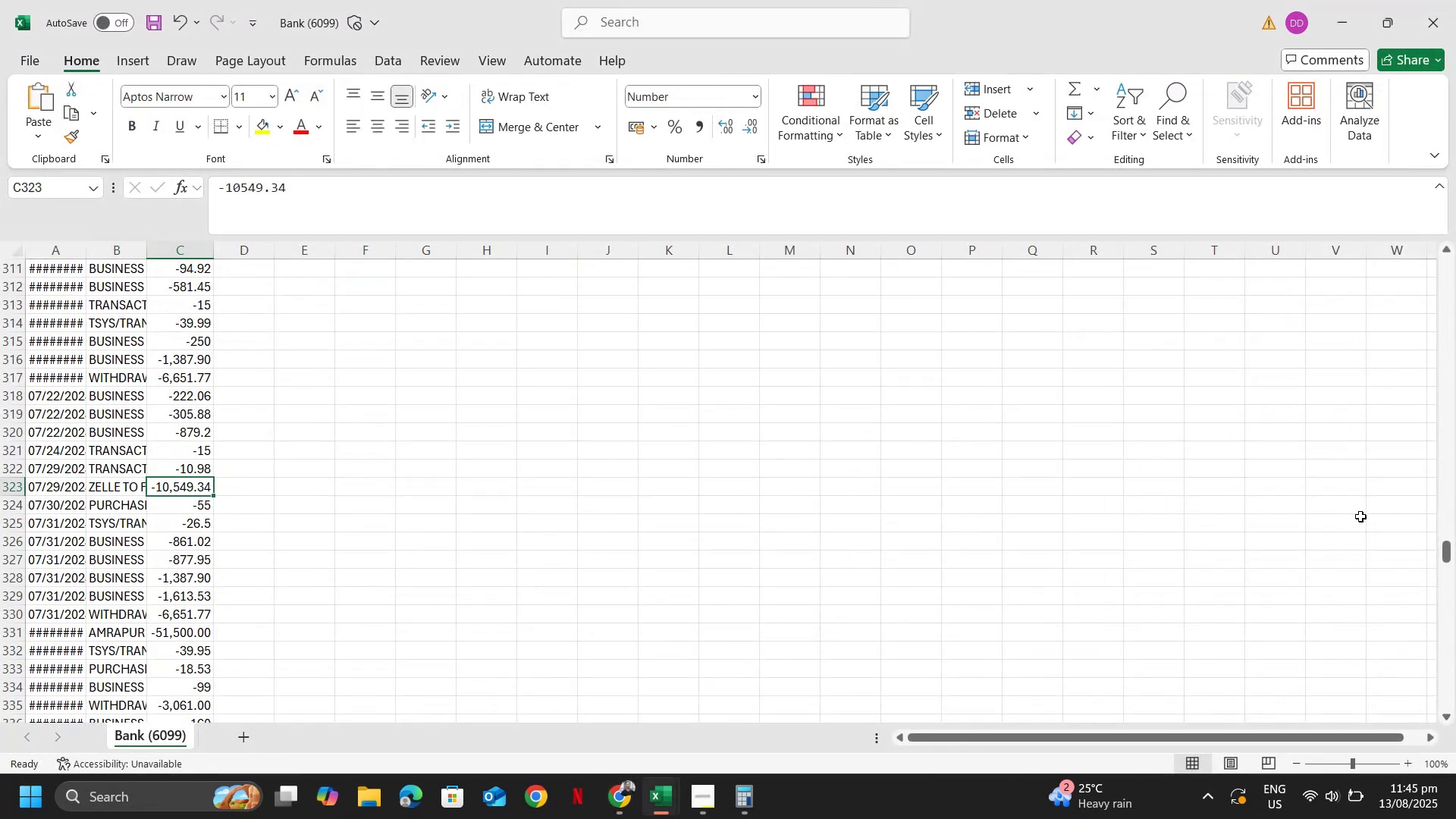 
key(Control+F)
 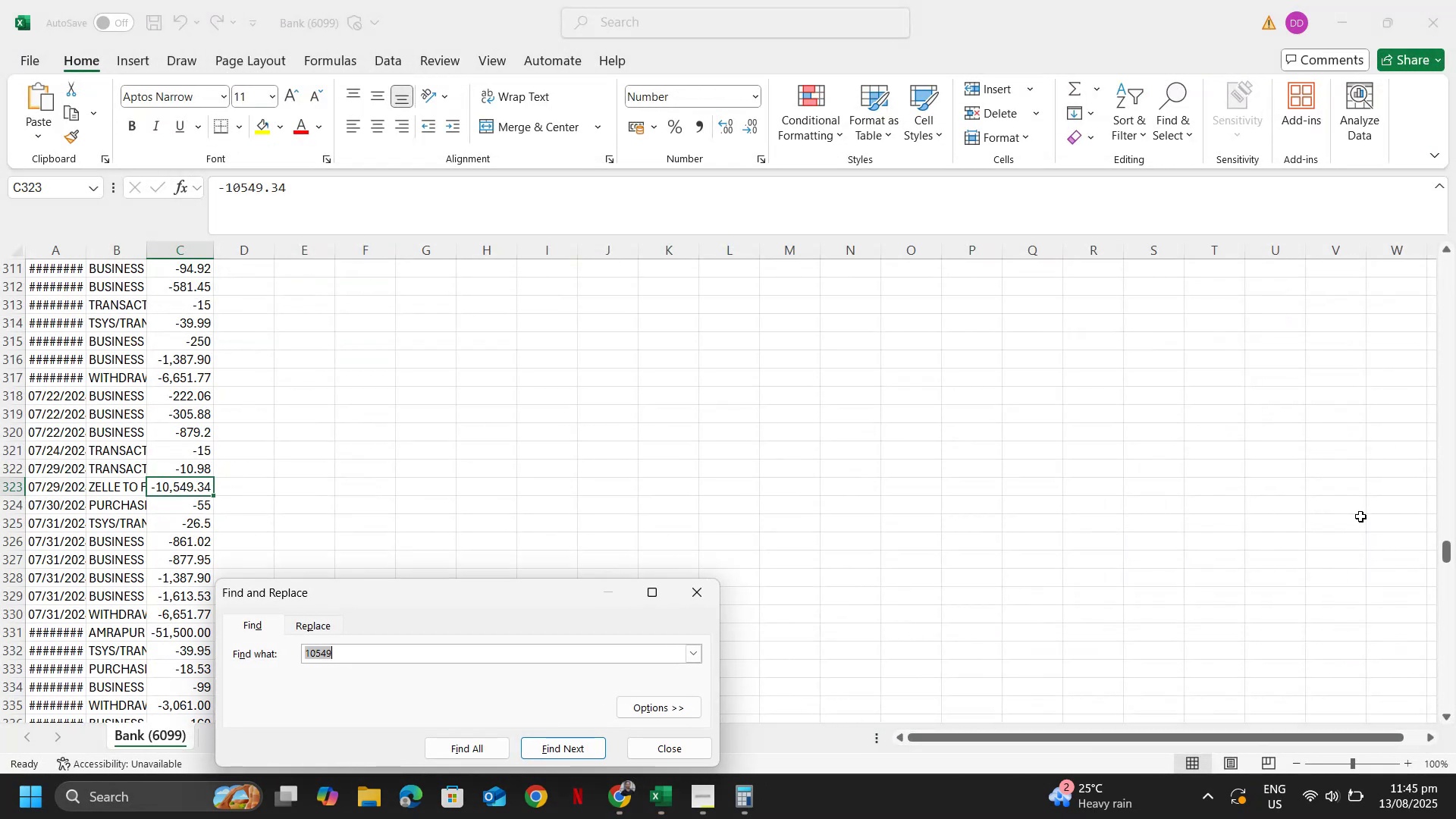 
key(Numpad8)
 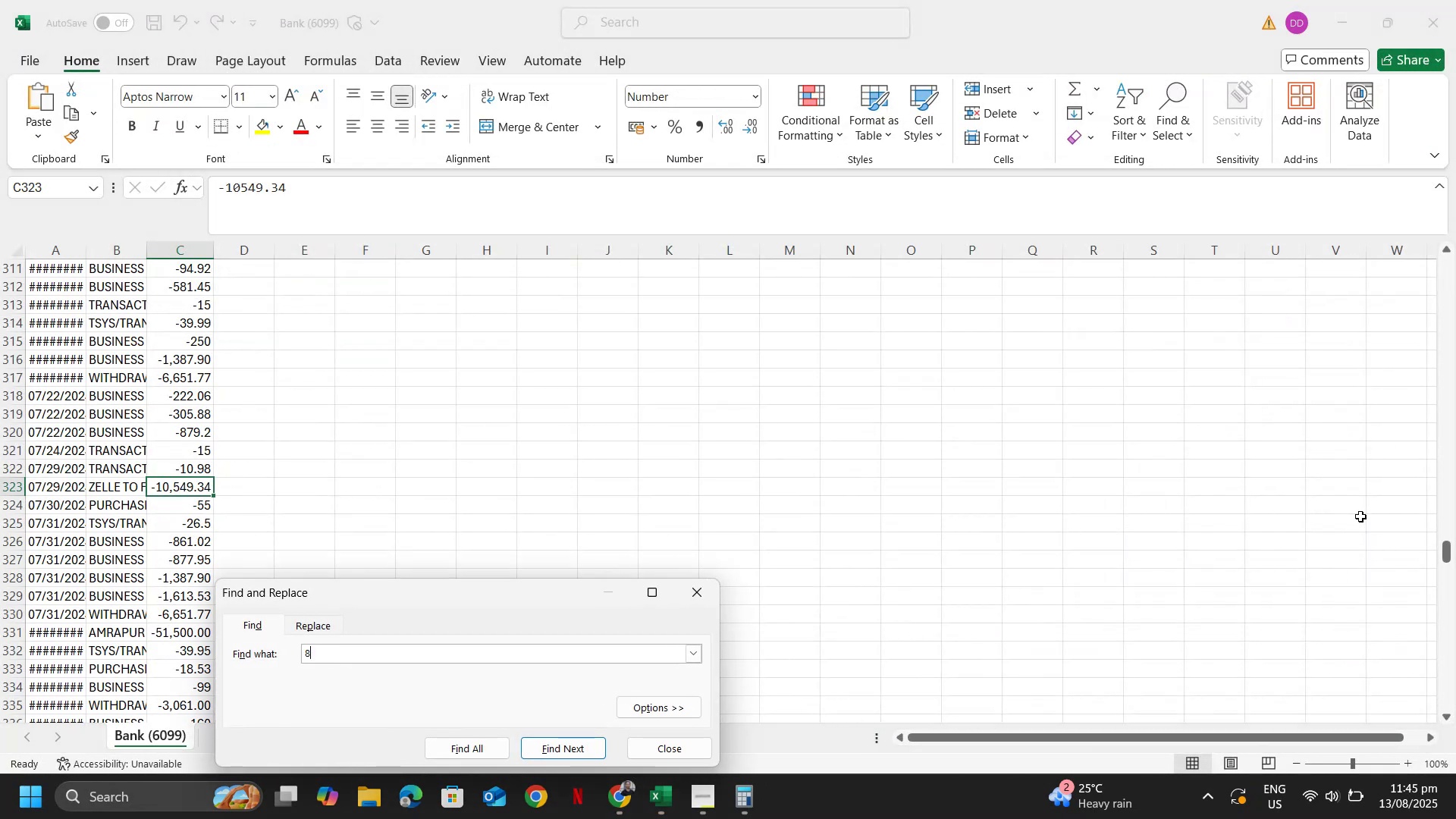 
key(Numpad2)
 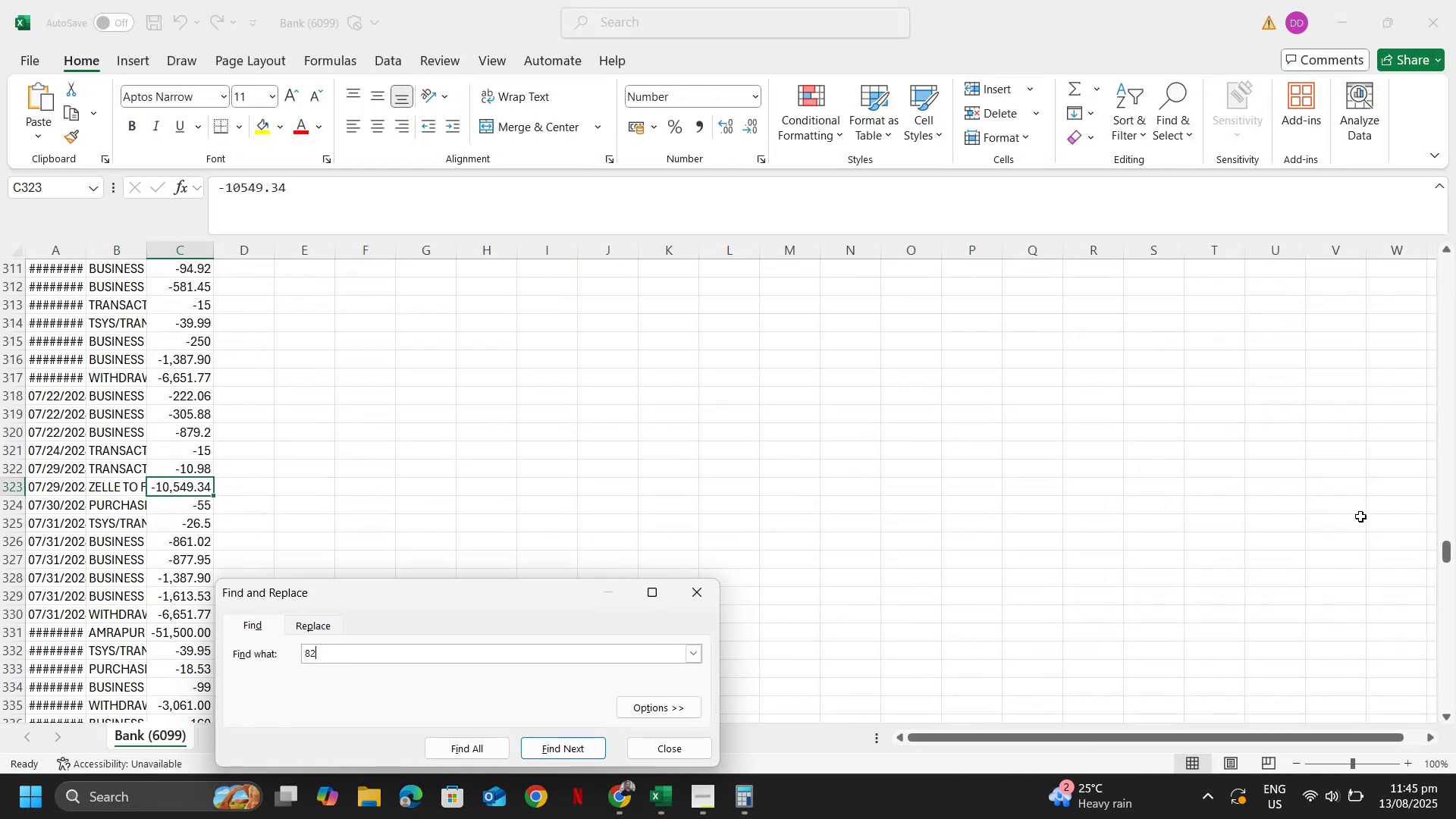 
key(Numpad4)
 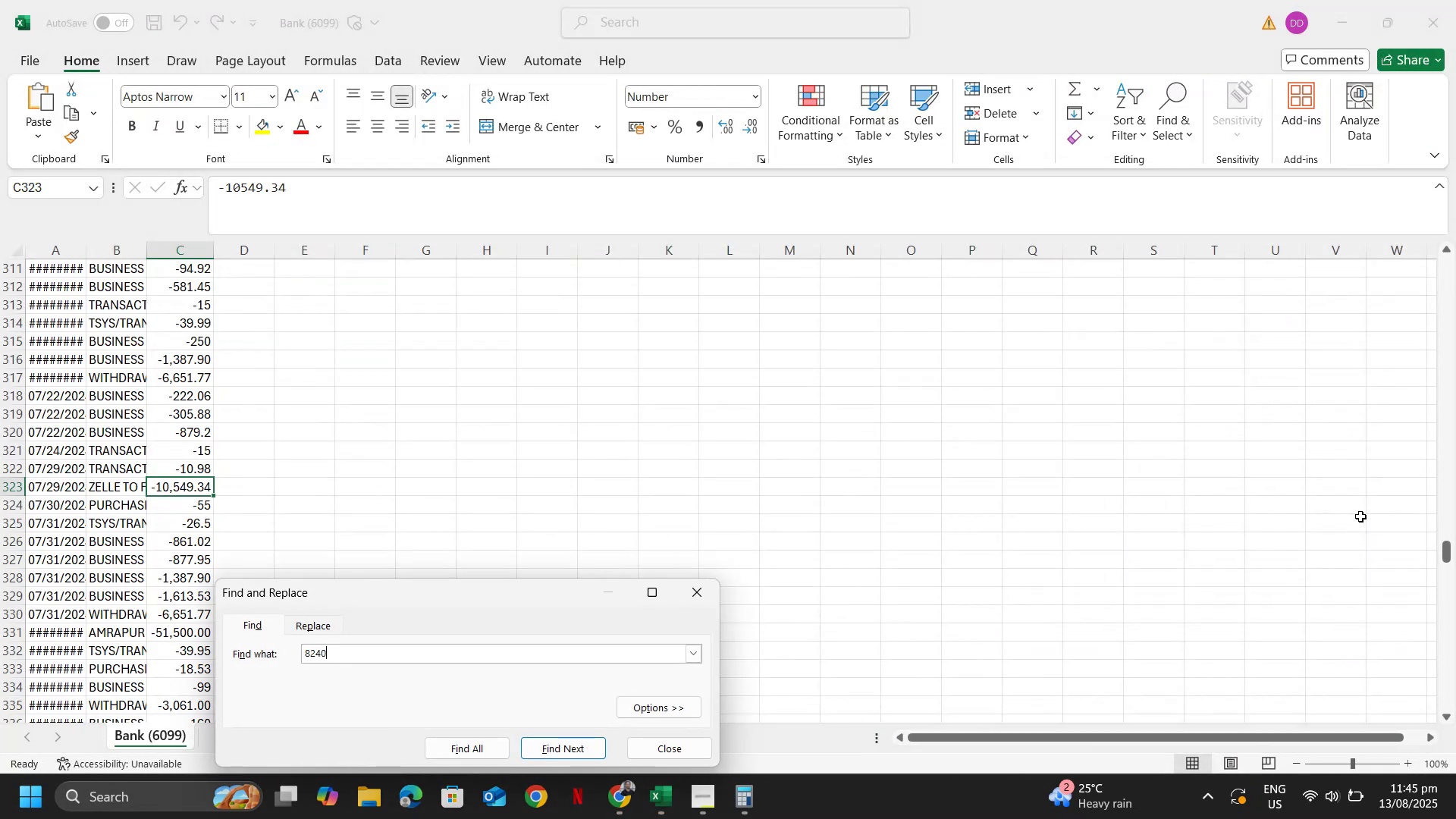 
key(Numpad0)
 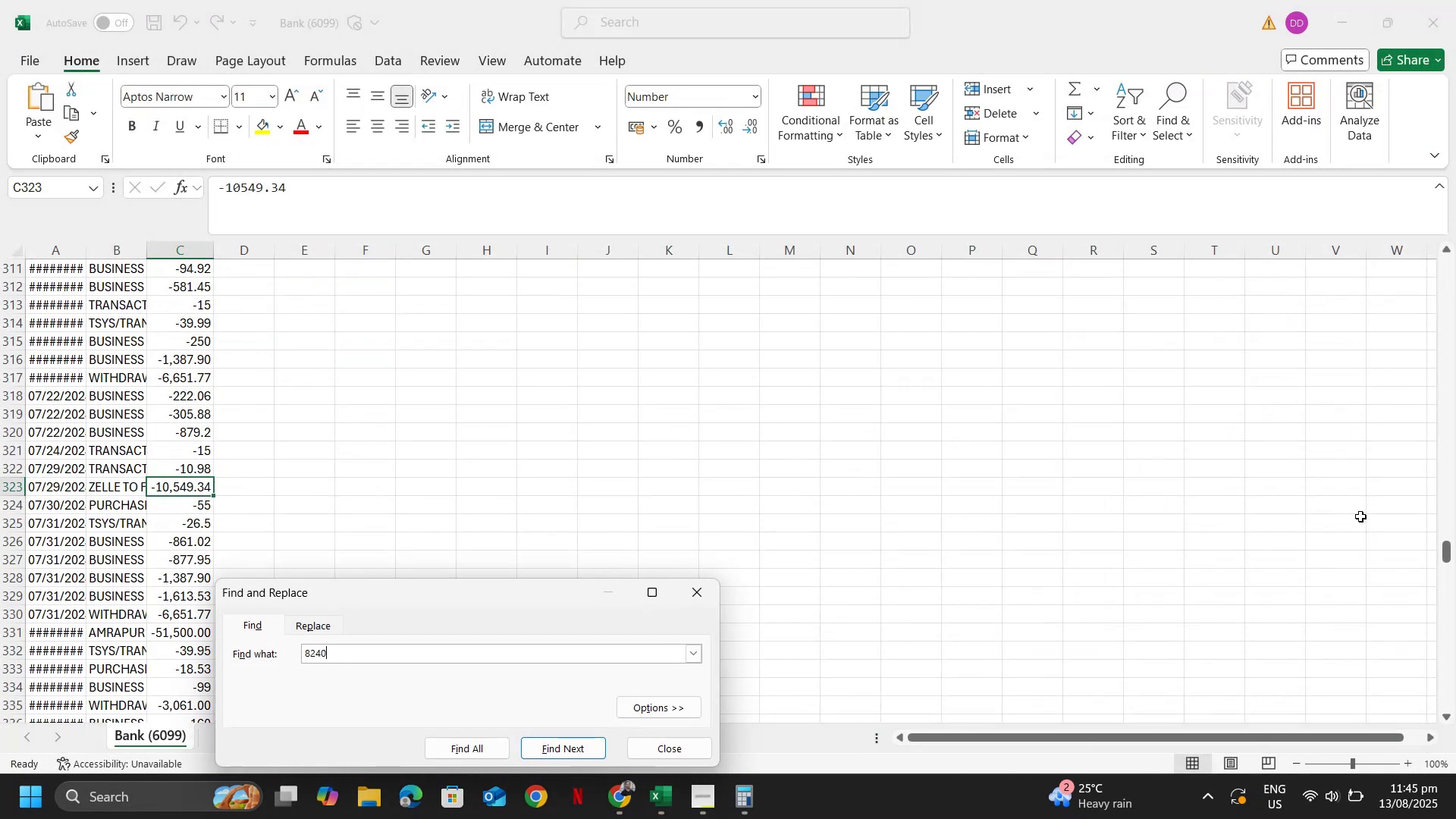 
key(NumpadEnter)
 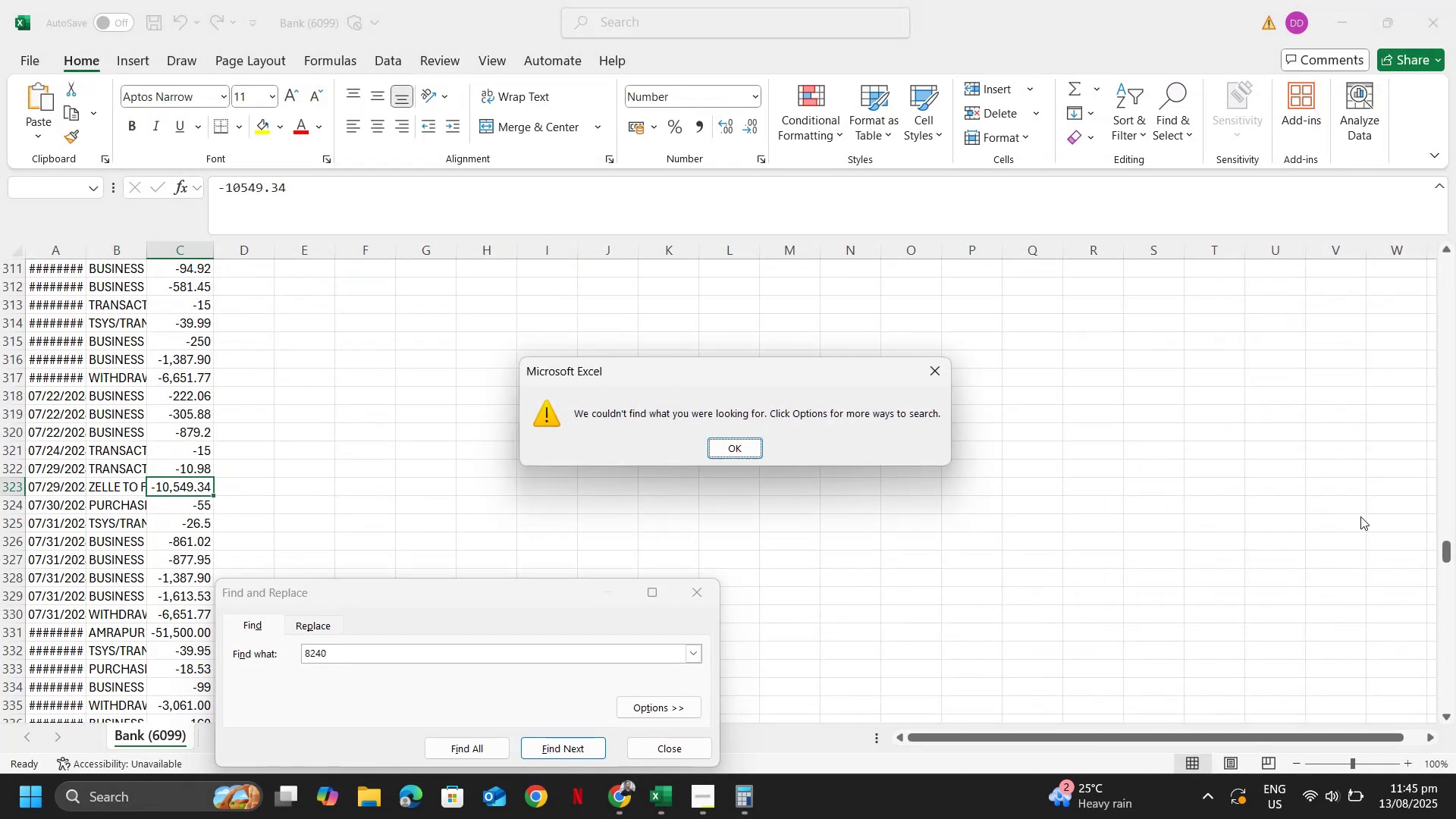 
key(Escape)
 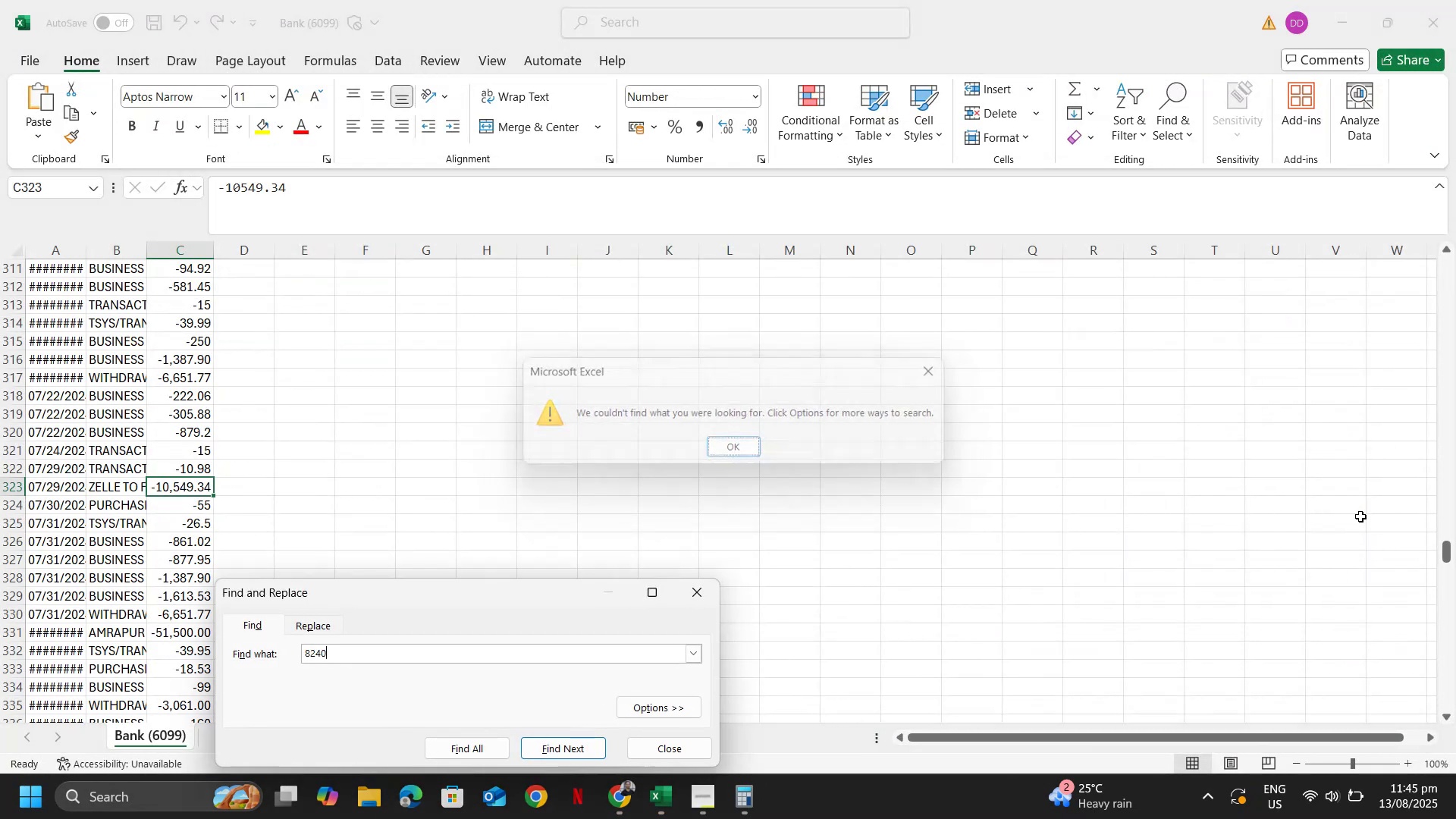 
key(Escape)
 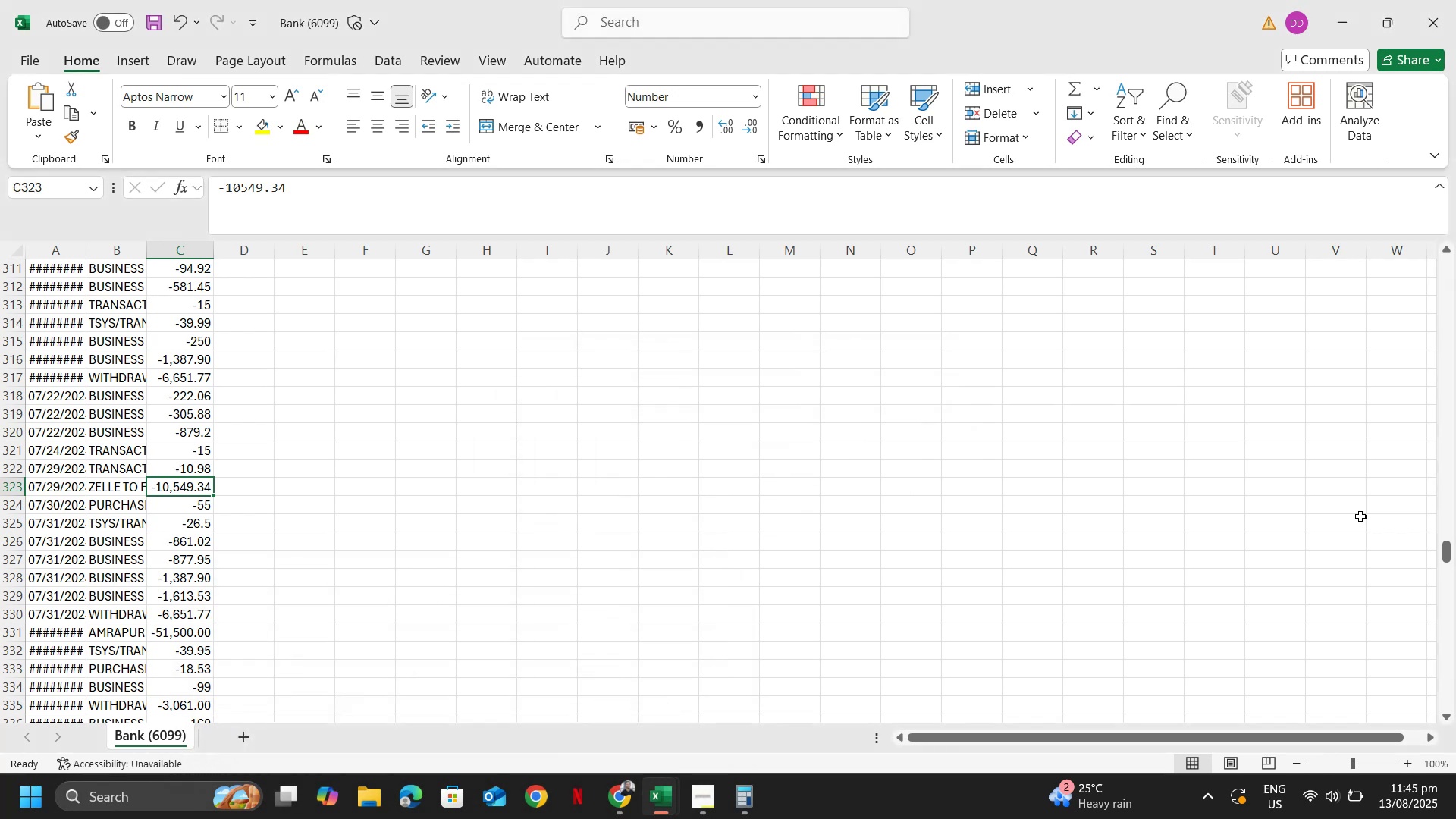 
key(Alt+AltLeft)
 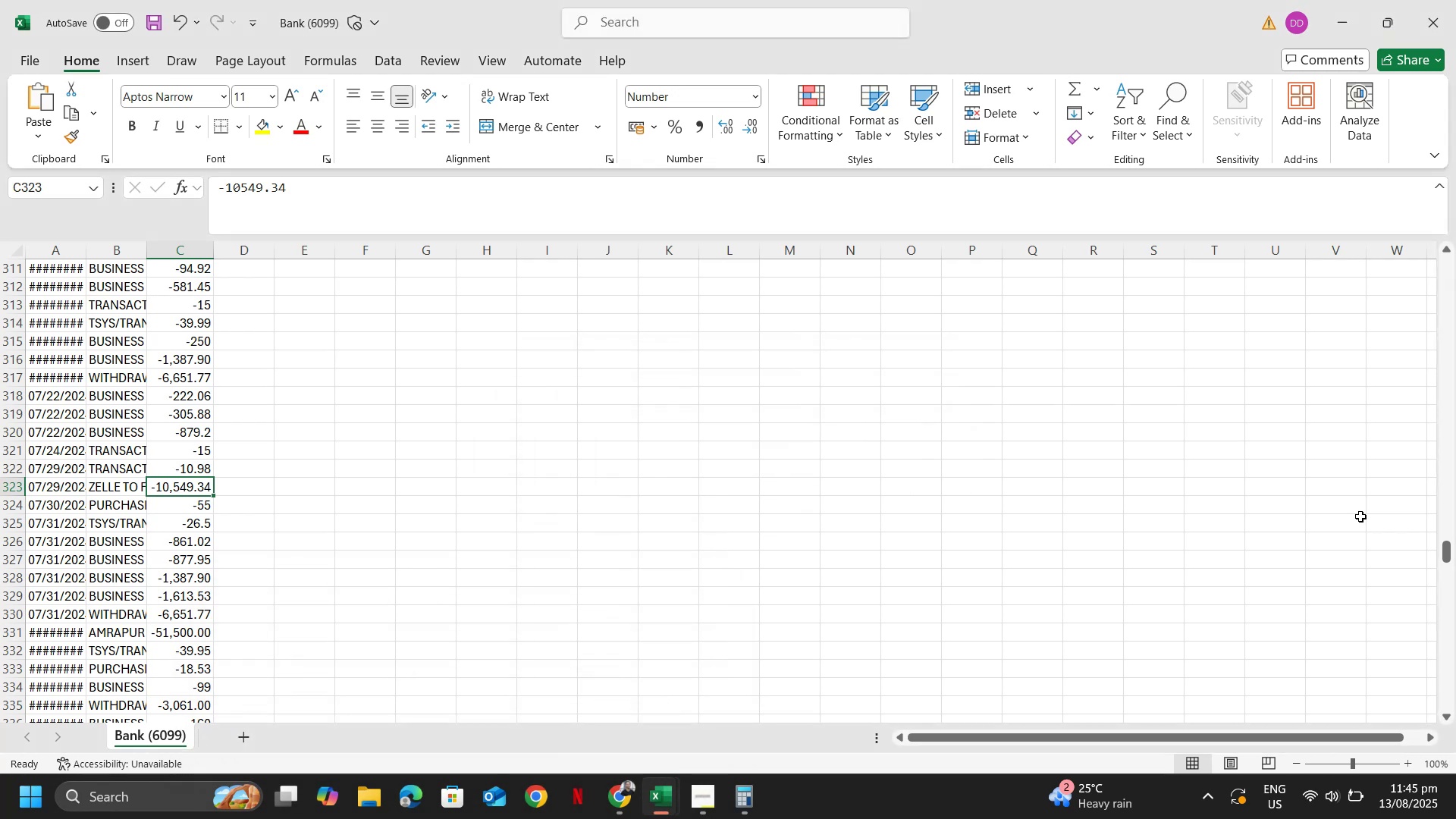 
key(Alt+Tab)
 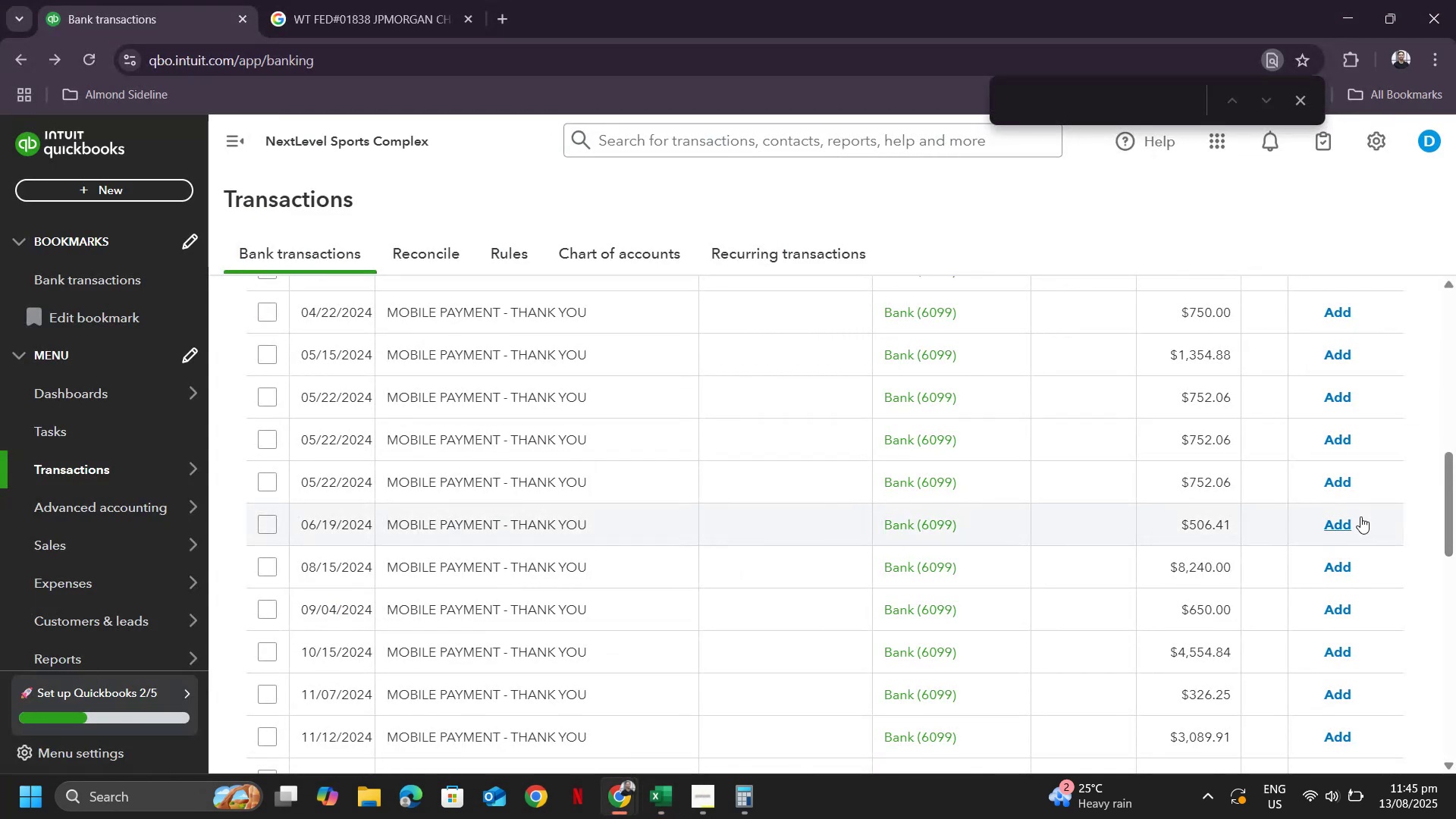 
key(ArrowDown)
 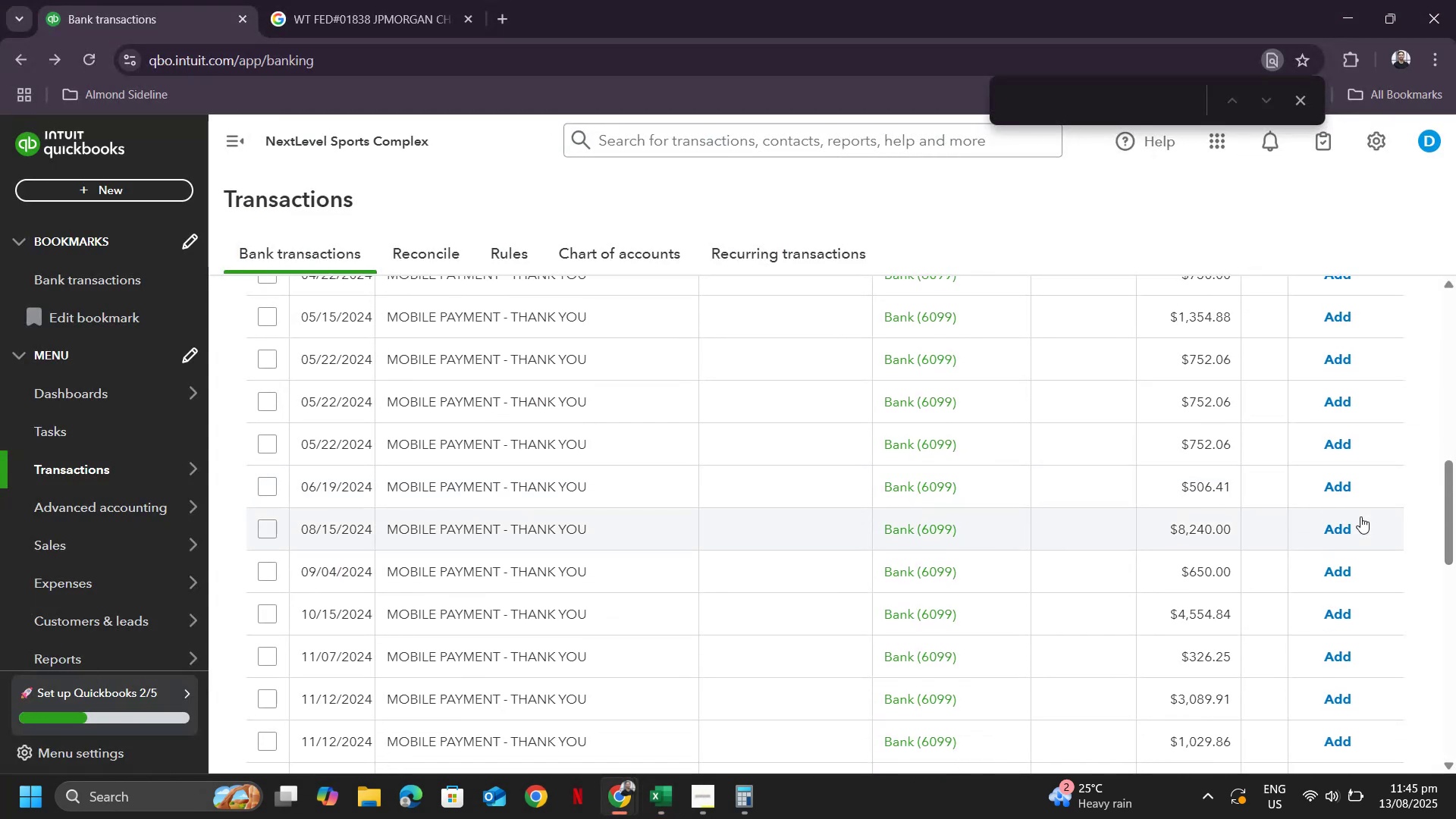 
key(ArrowDown)
 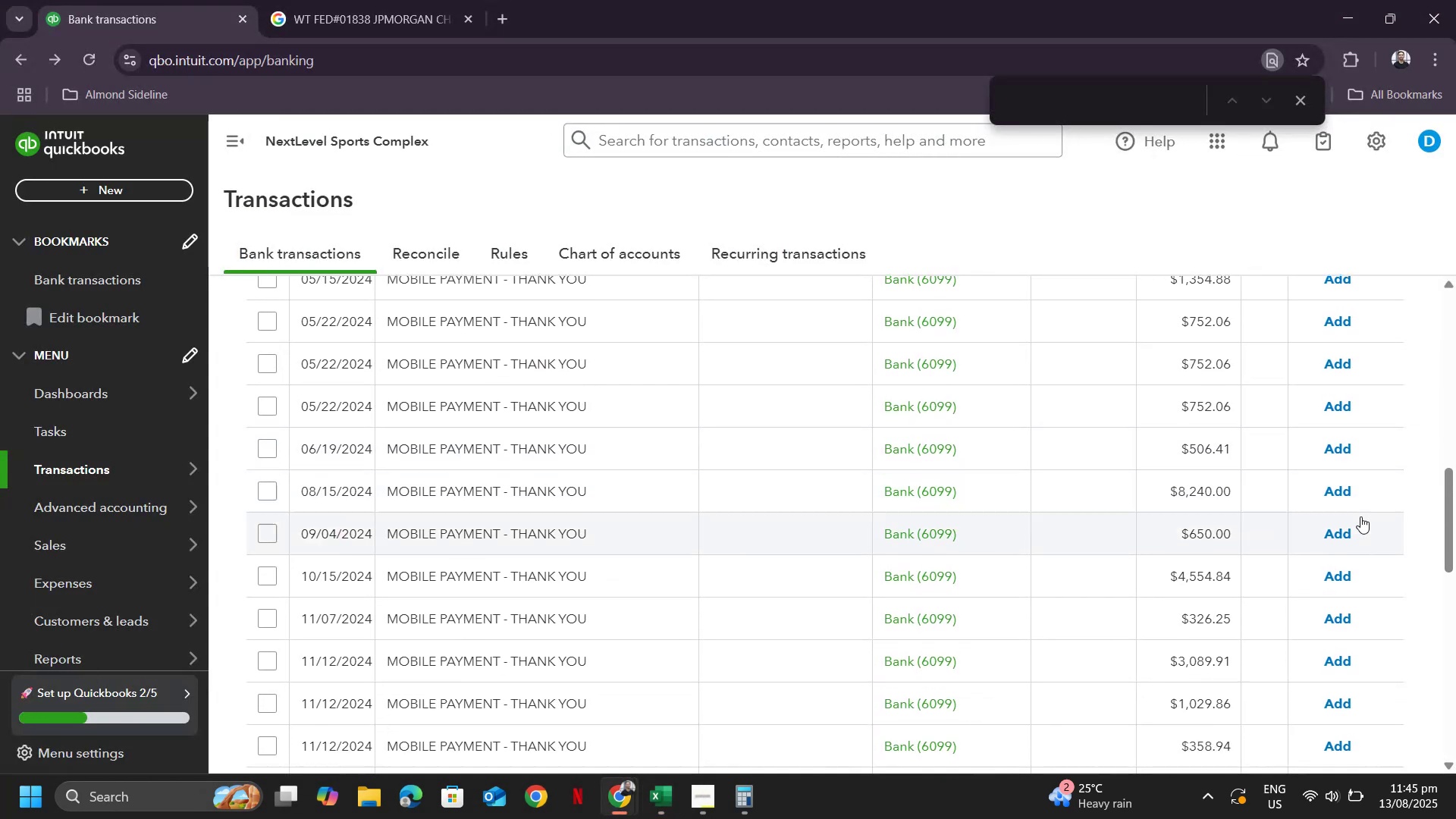 
key(Alt+AltLeft)
 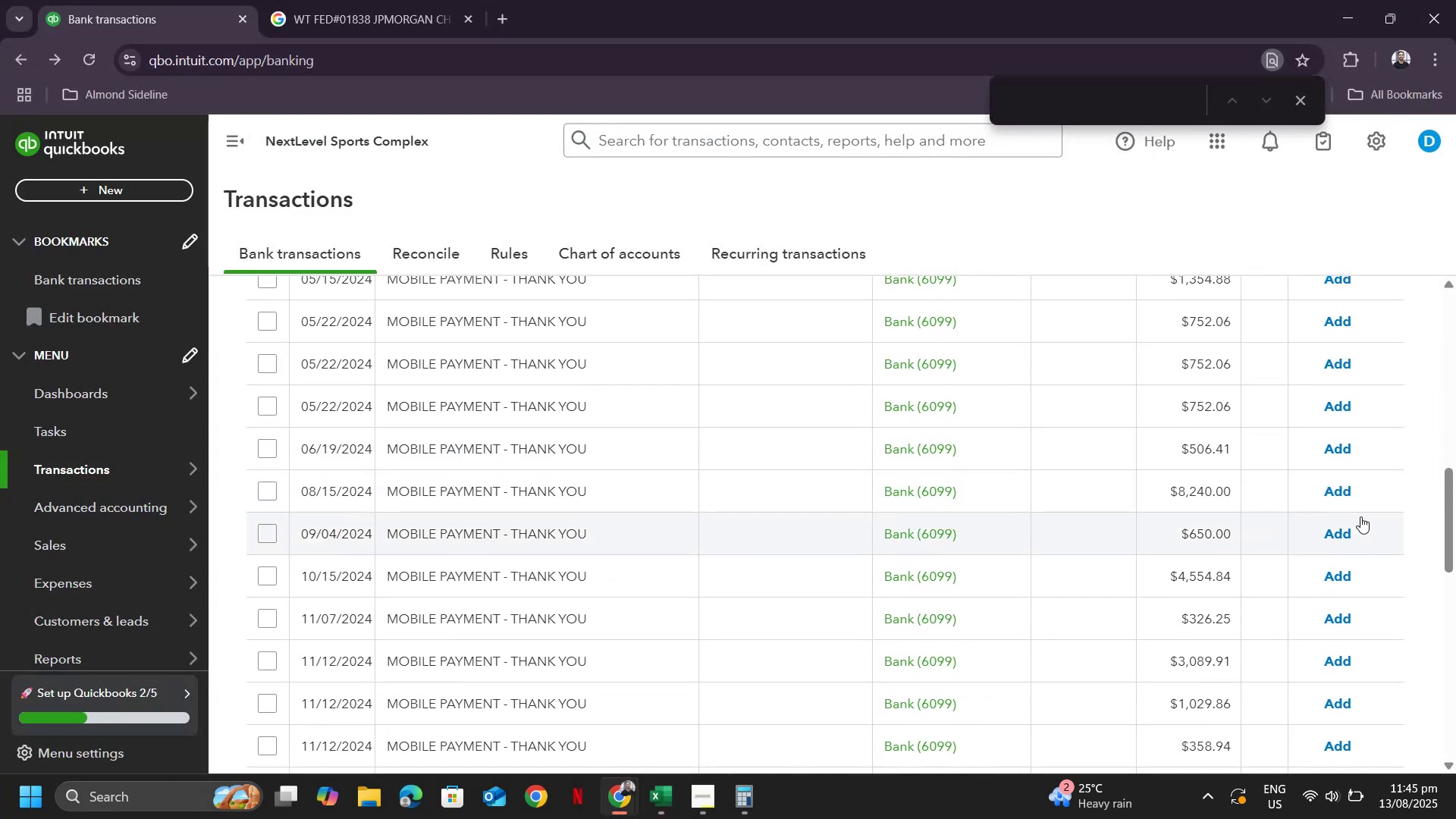 
key(Alt+Tab)
 